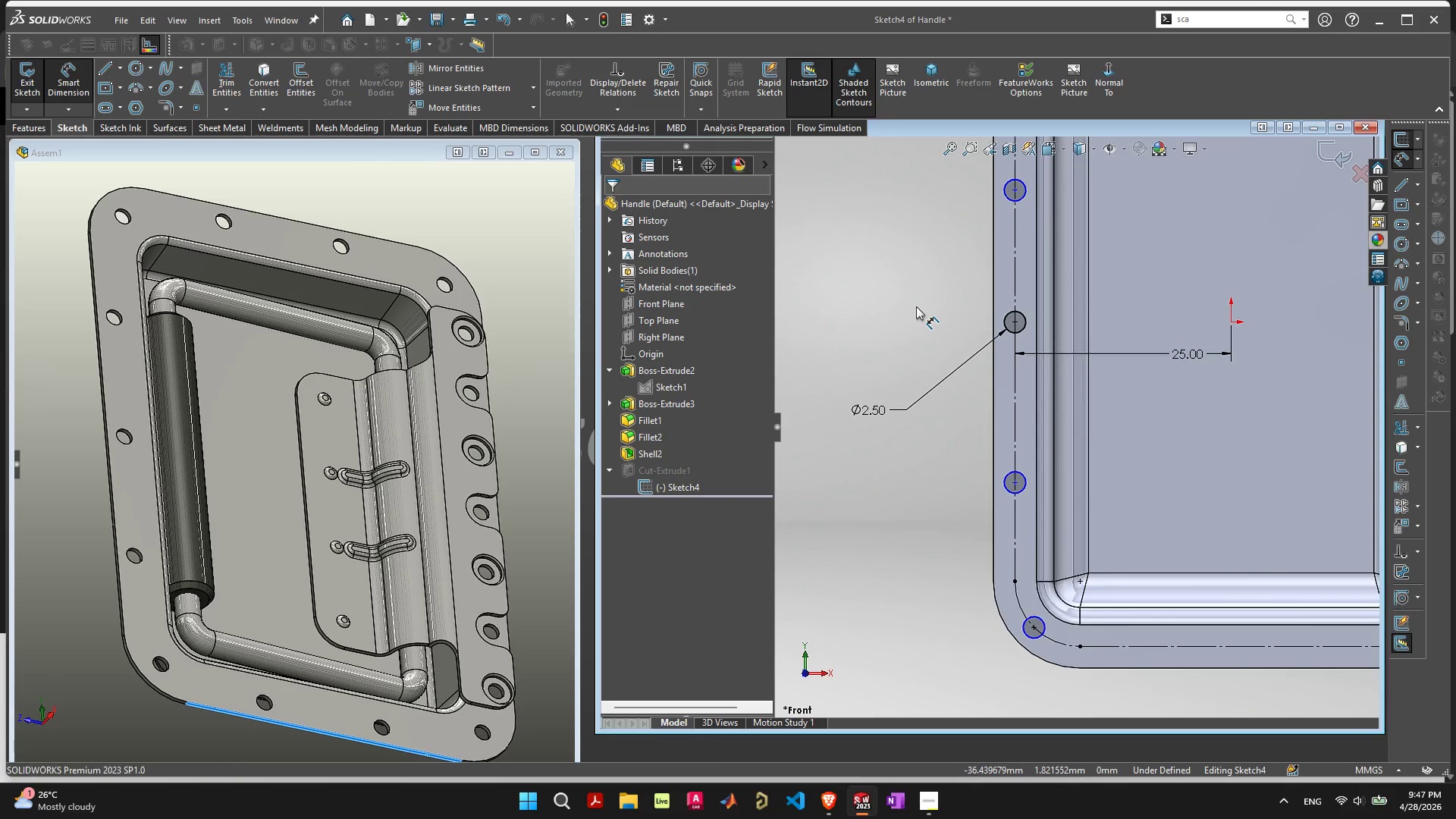 
key(Escape)
 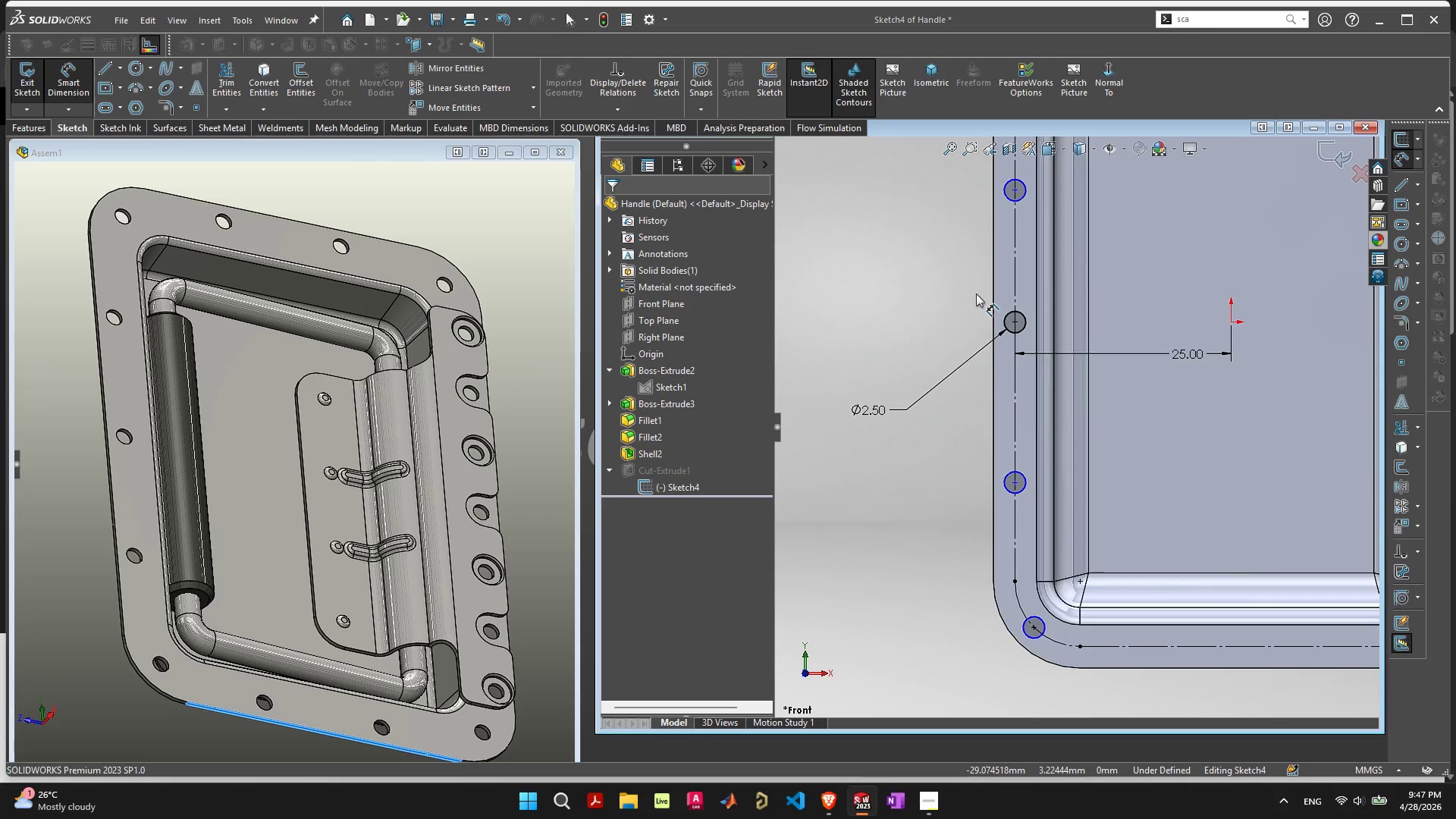 
key(Escape)
 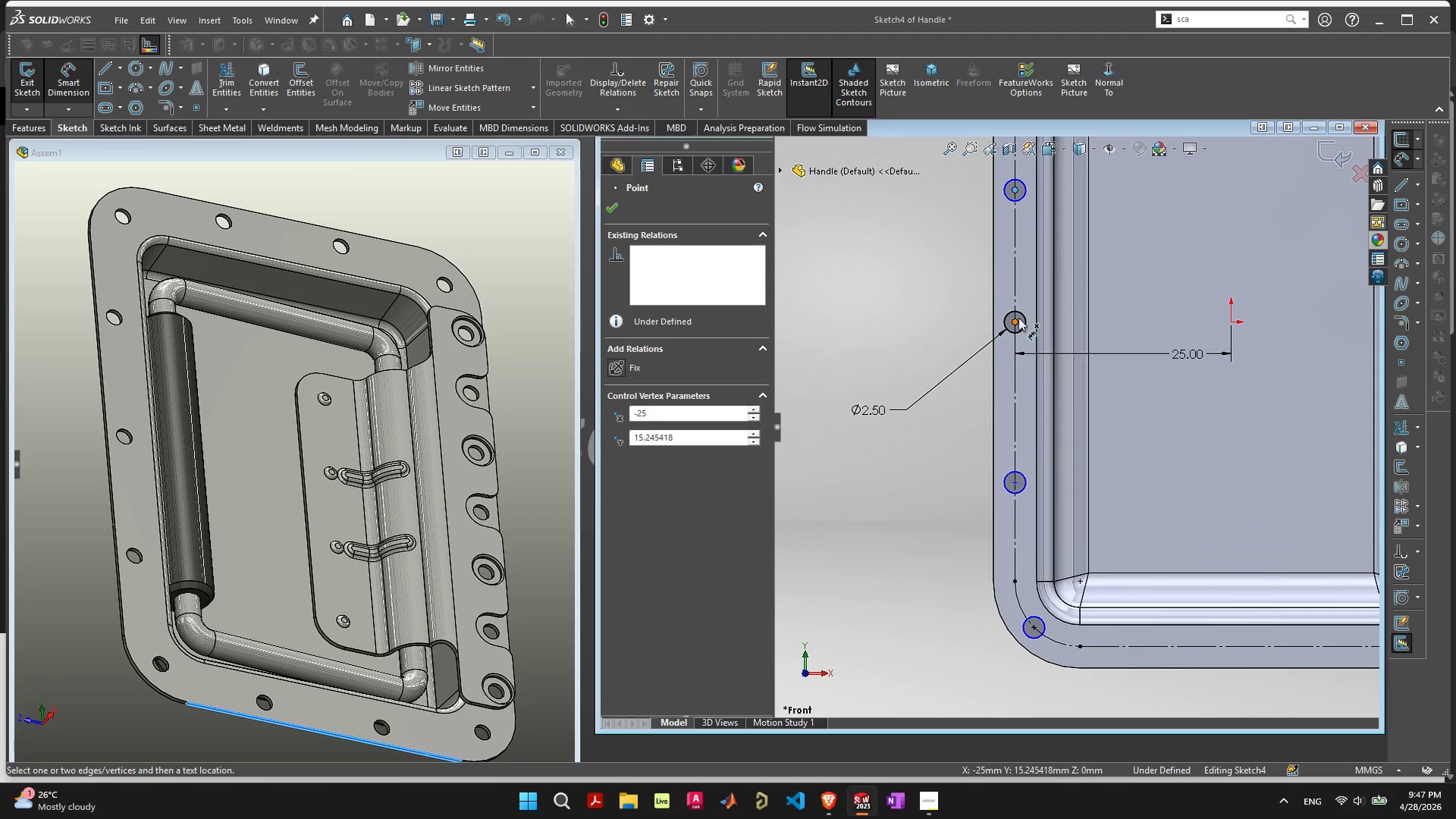 
left_click([949, 265])
 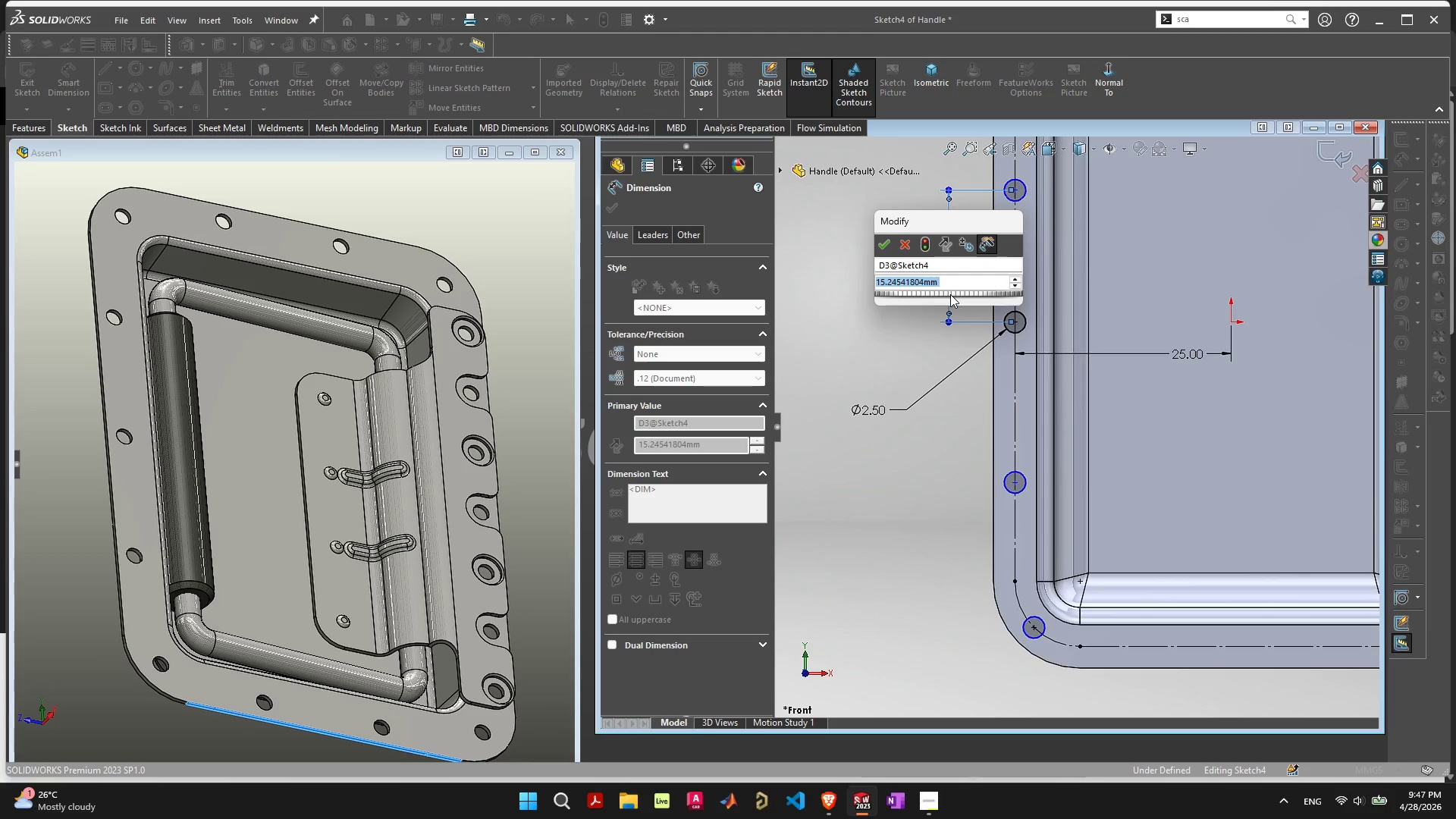 
type(15)
 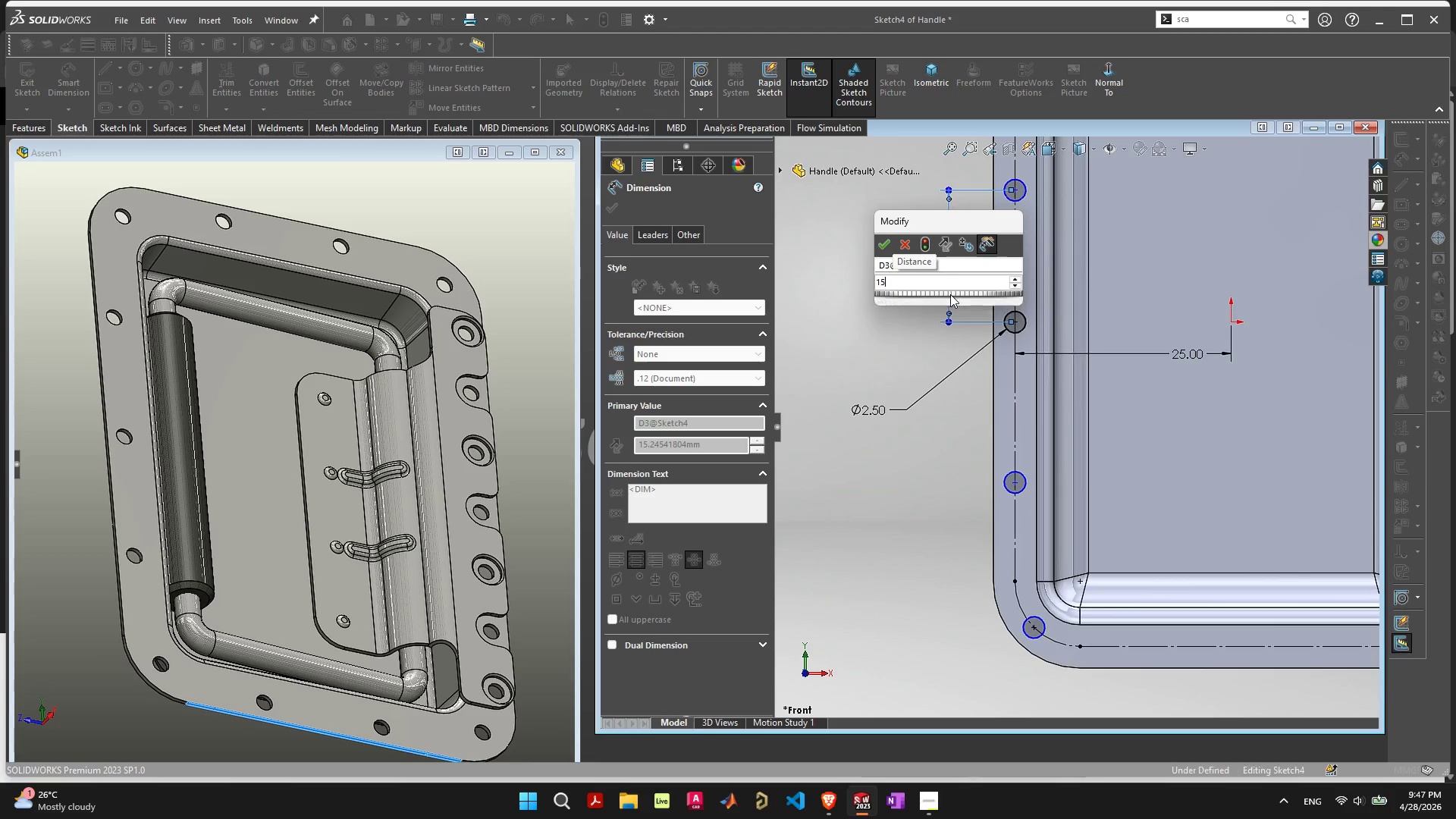 
key(Enter)
 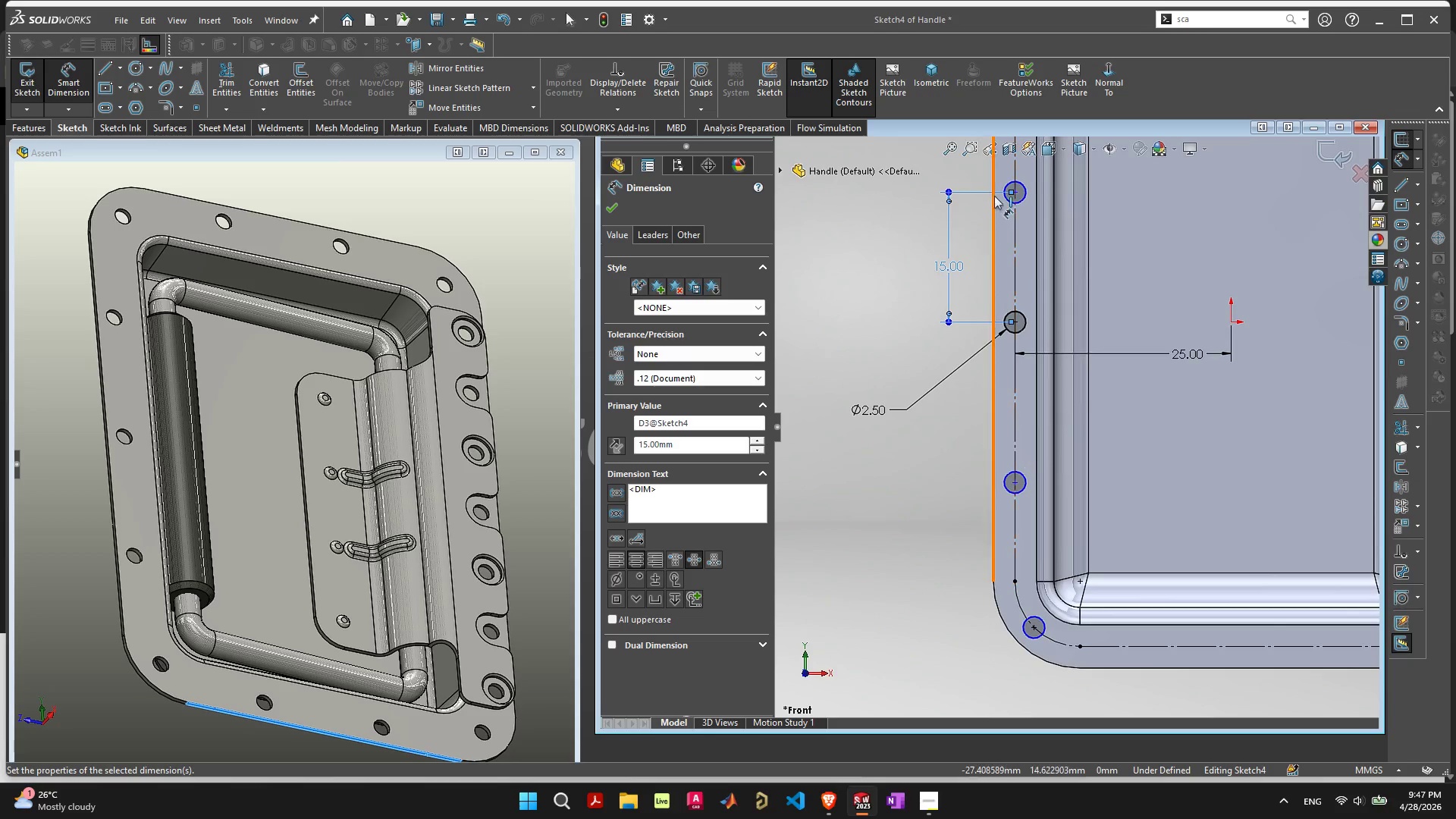 
scroll: coordinate [1073, 240], scroll_direction: down, amount: 3.0
 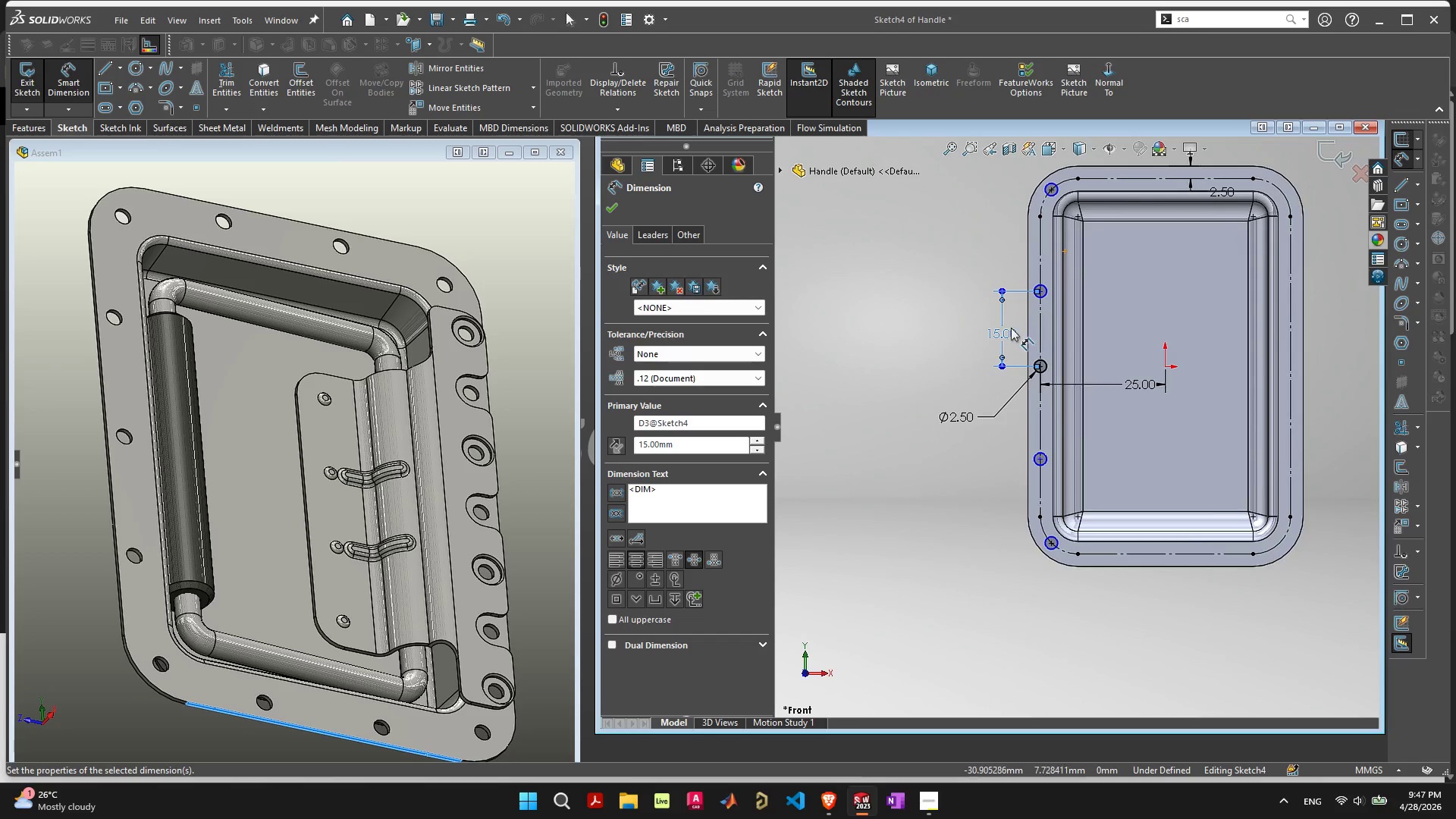 
double_click([1008, 331])
 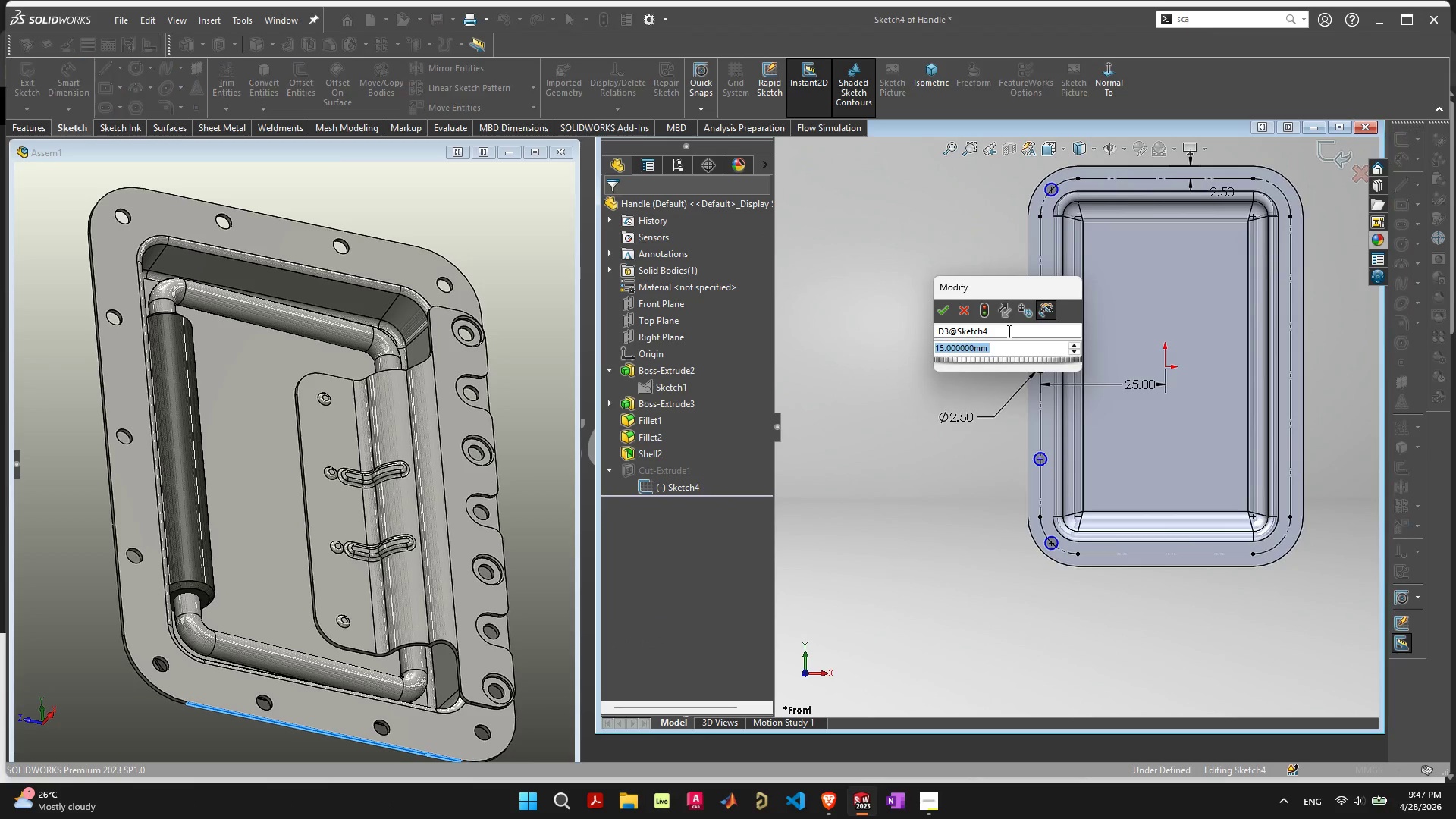 
type(20)
 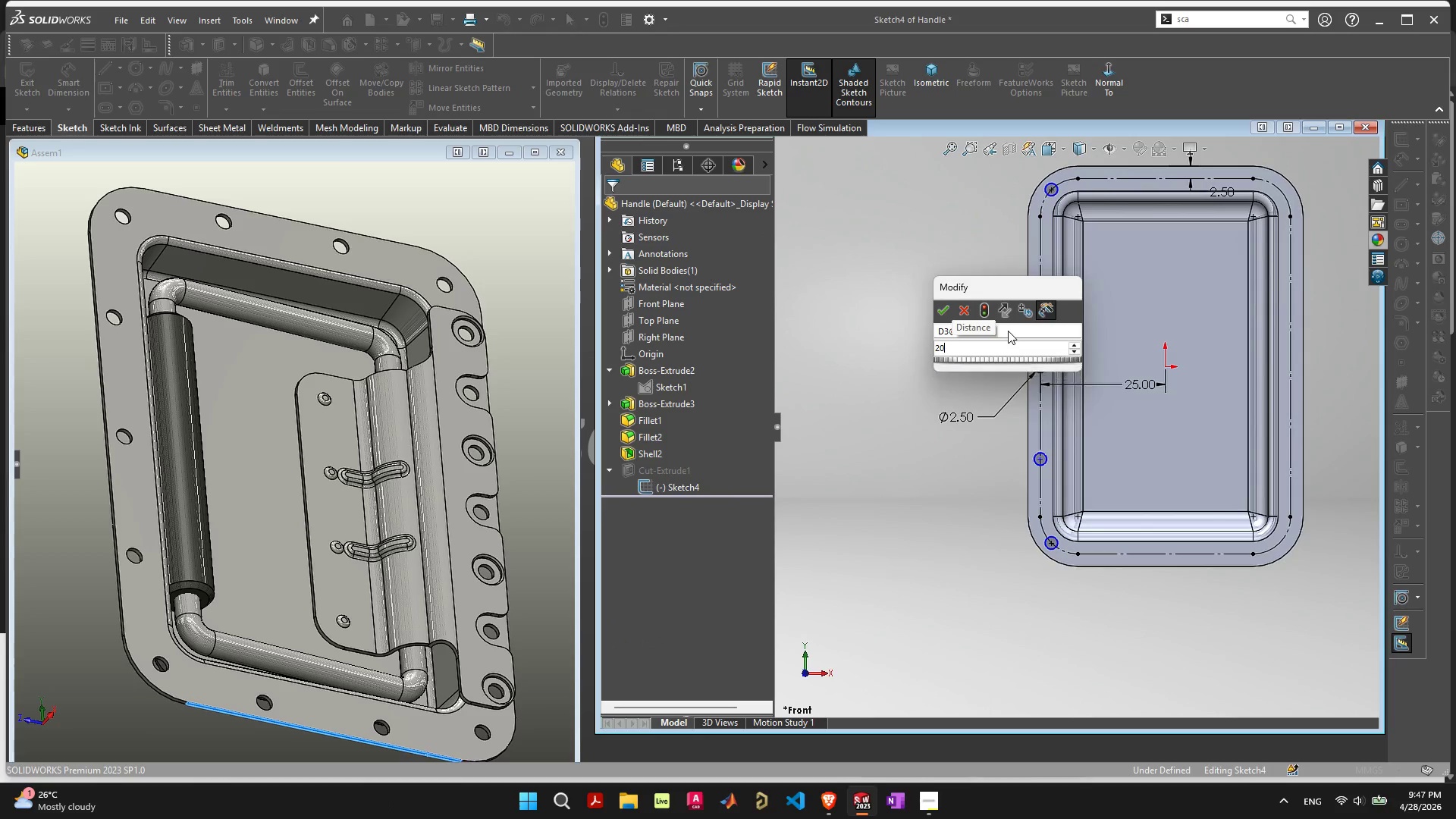 
key(Enter)
 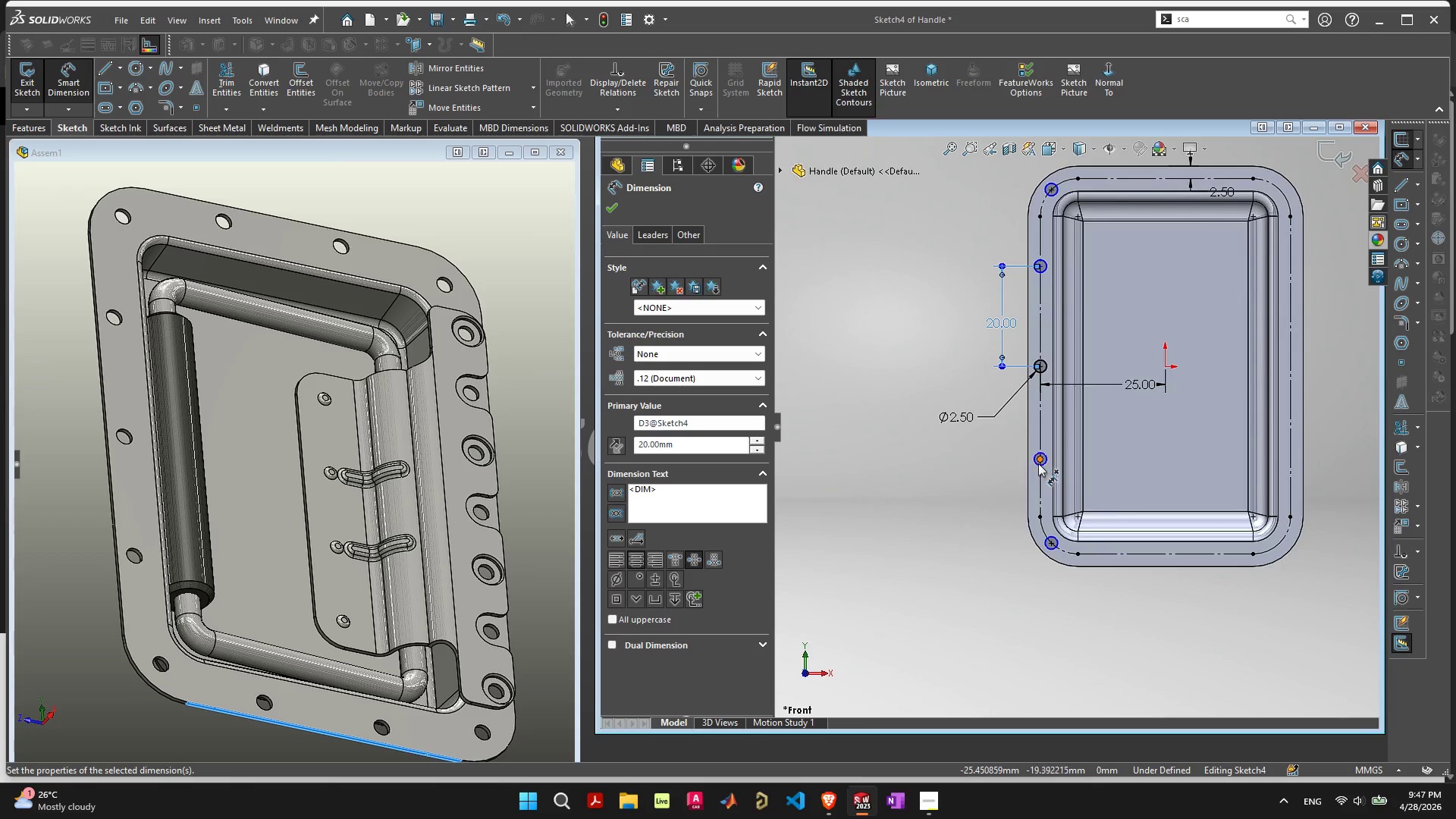 
left_click([1040, 460])
 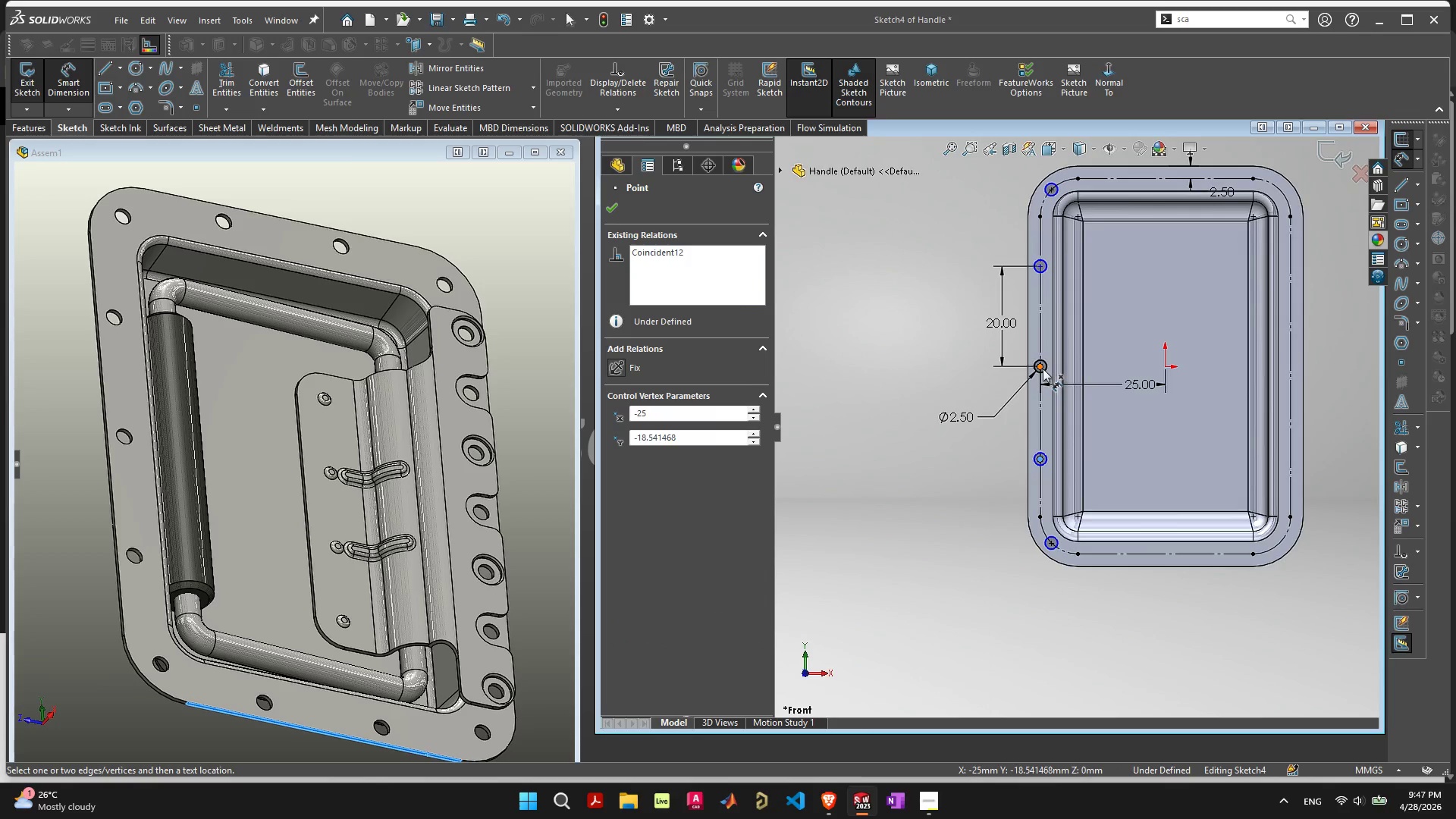 
left_click([1041, 368])
 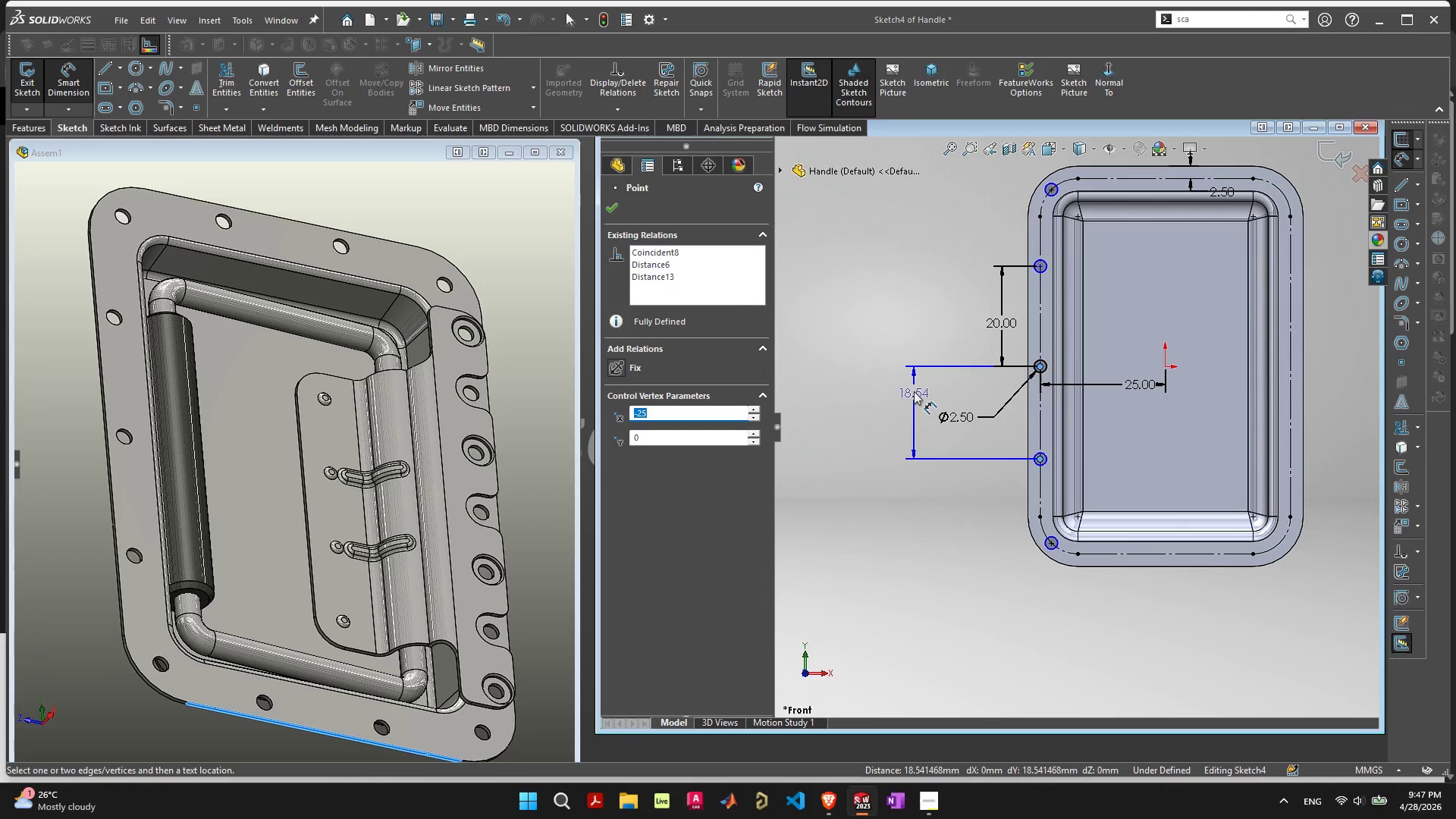 
left_click([902, 396])
 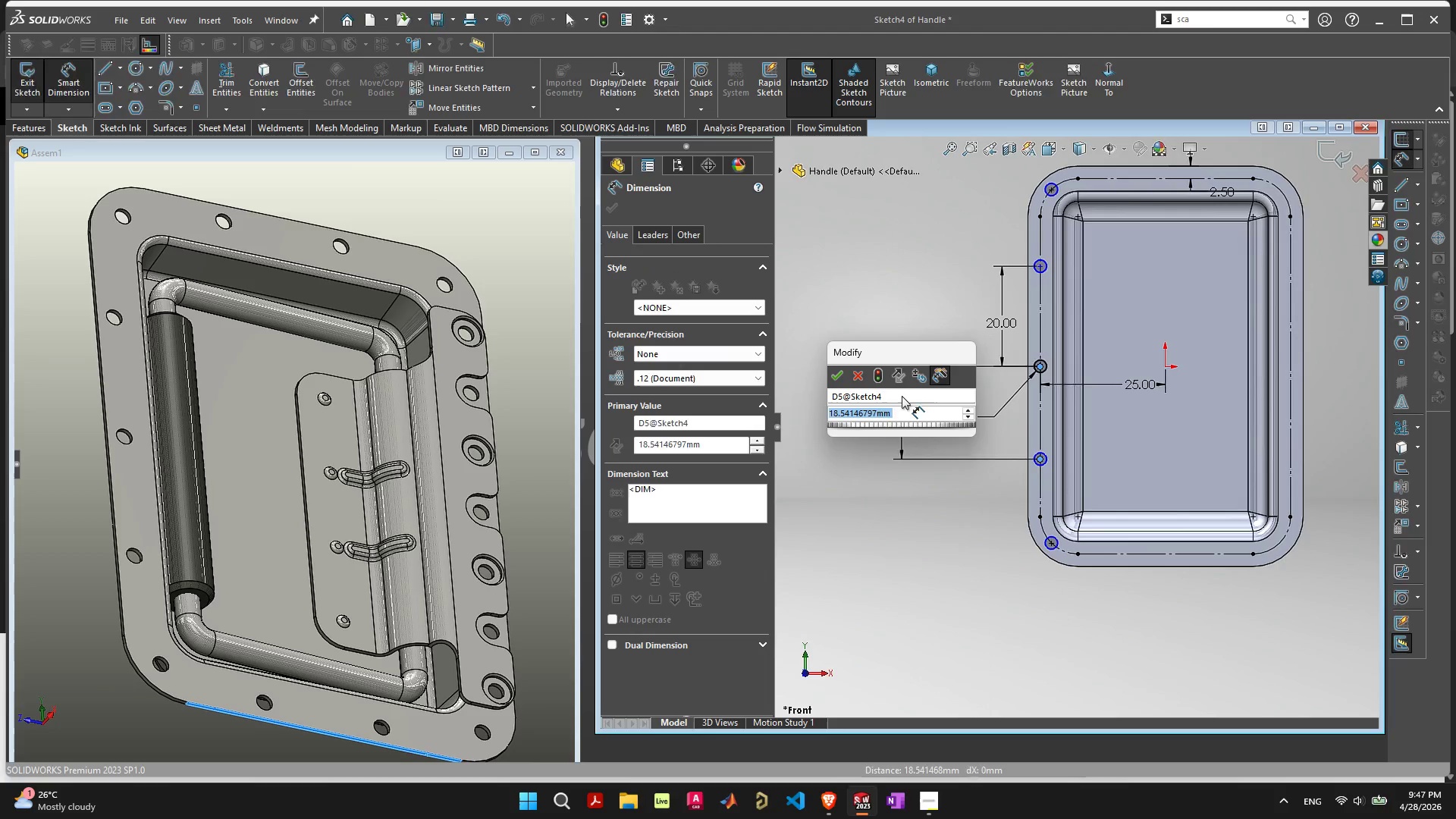 
type(20)
 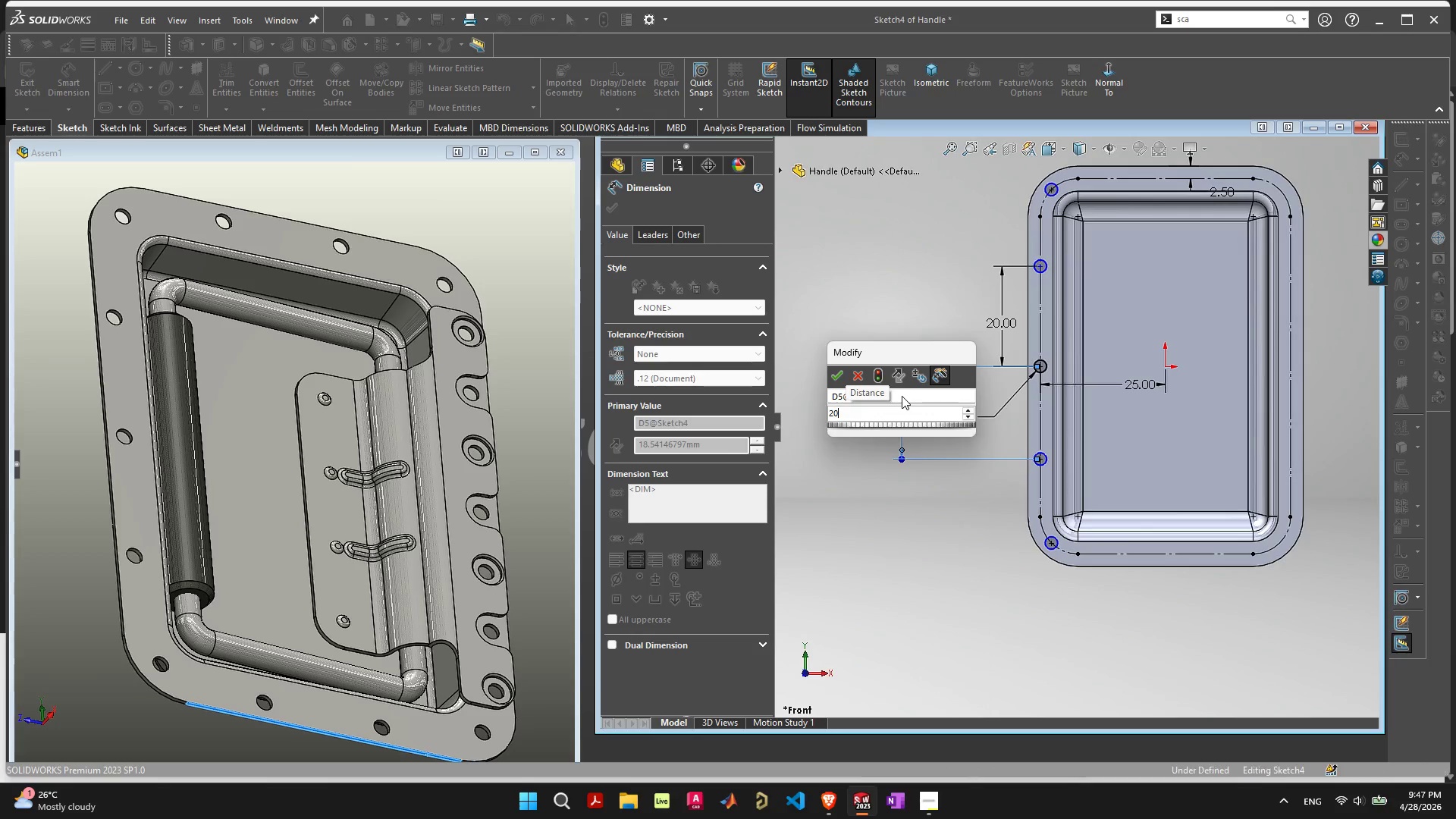 
key(Enter)
 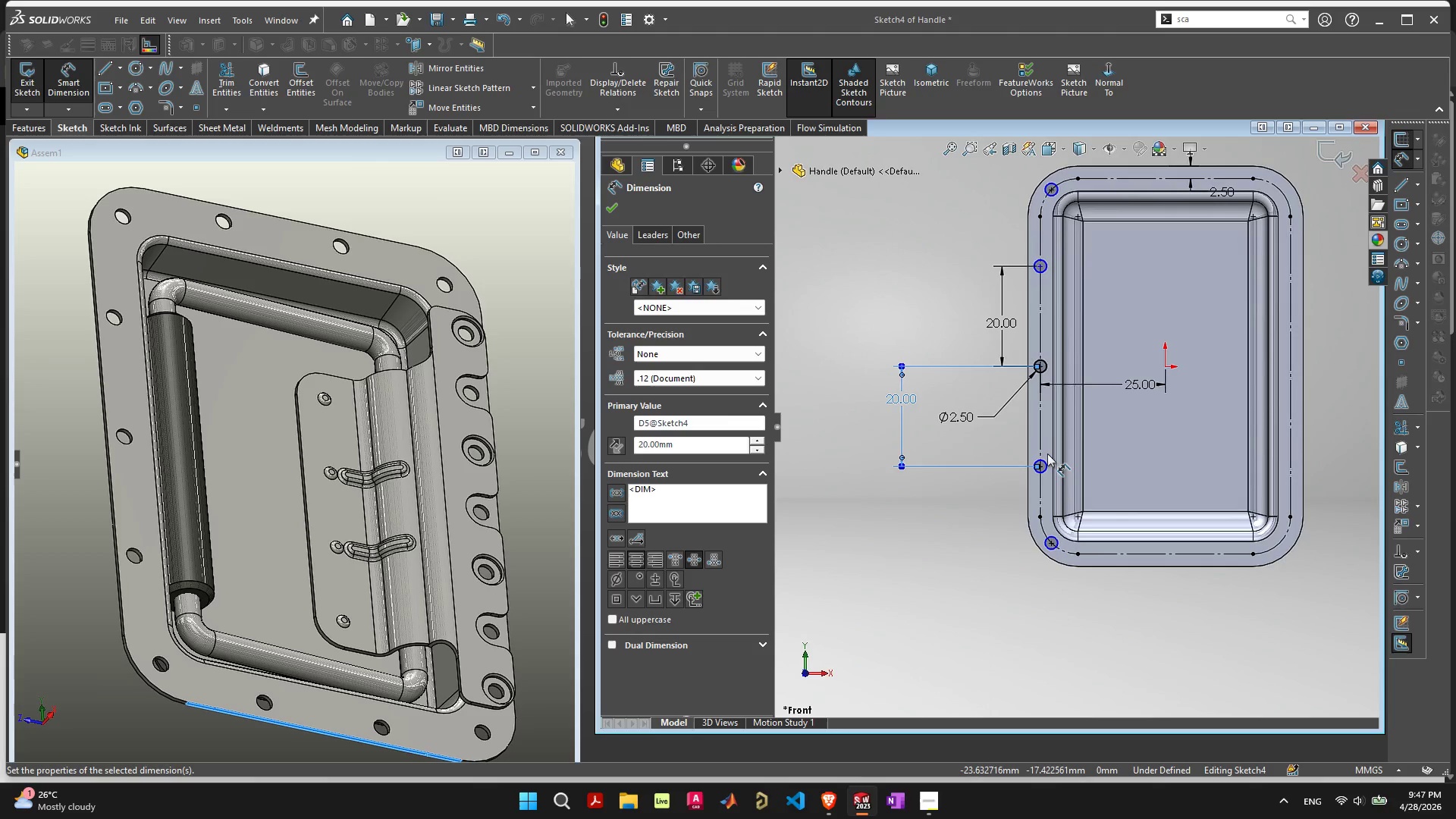 
key(Escape)
 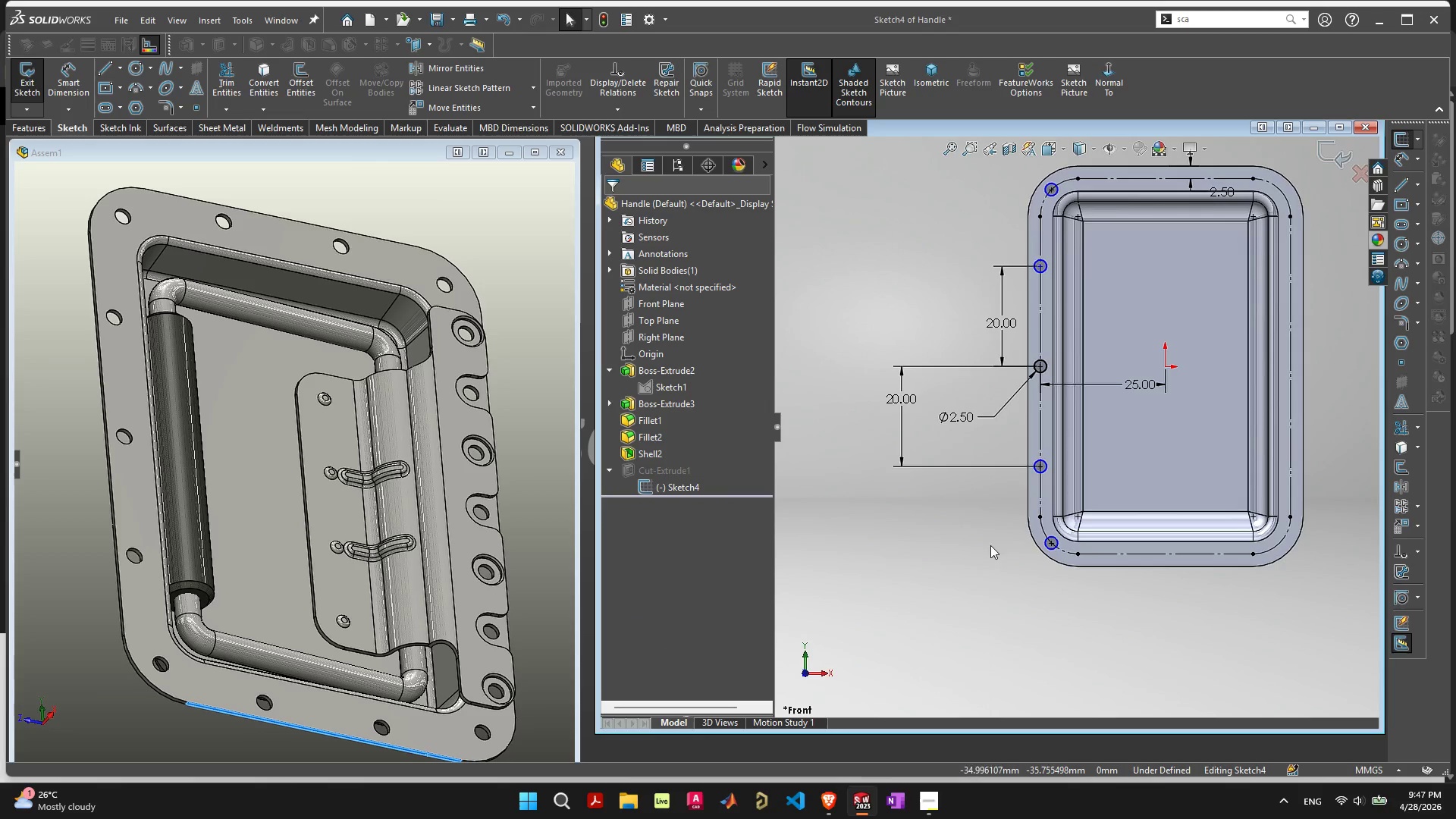 
key(Escape)
 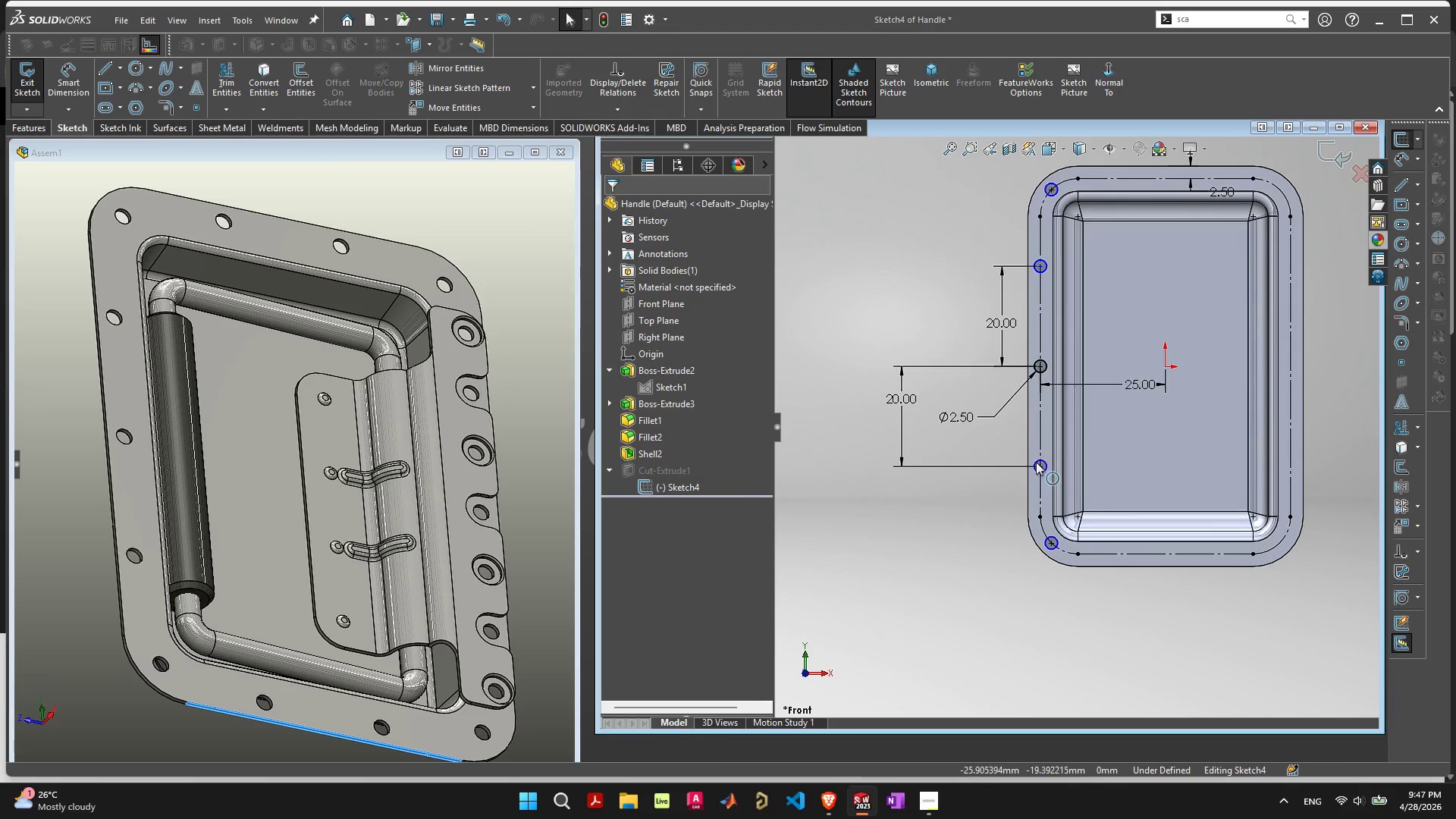 
key(Escape)
 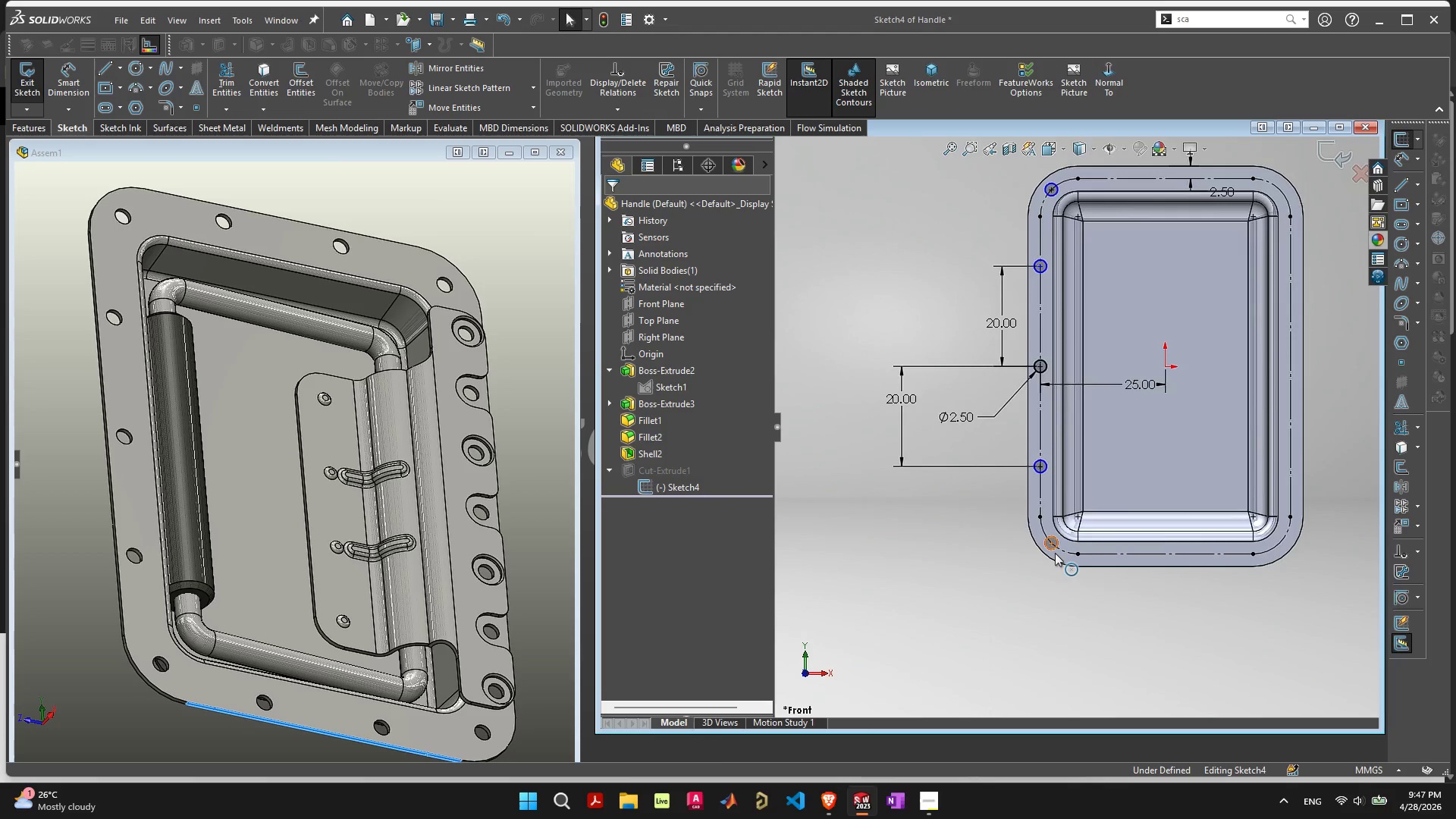 
scroll: coordinate [1050, 548], scroll_direction: up, amount: 4.0
 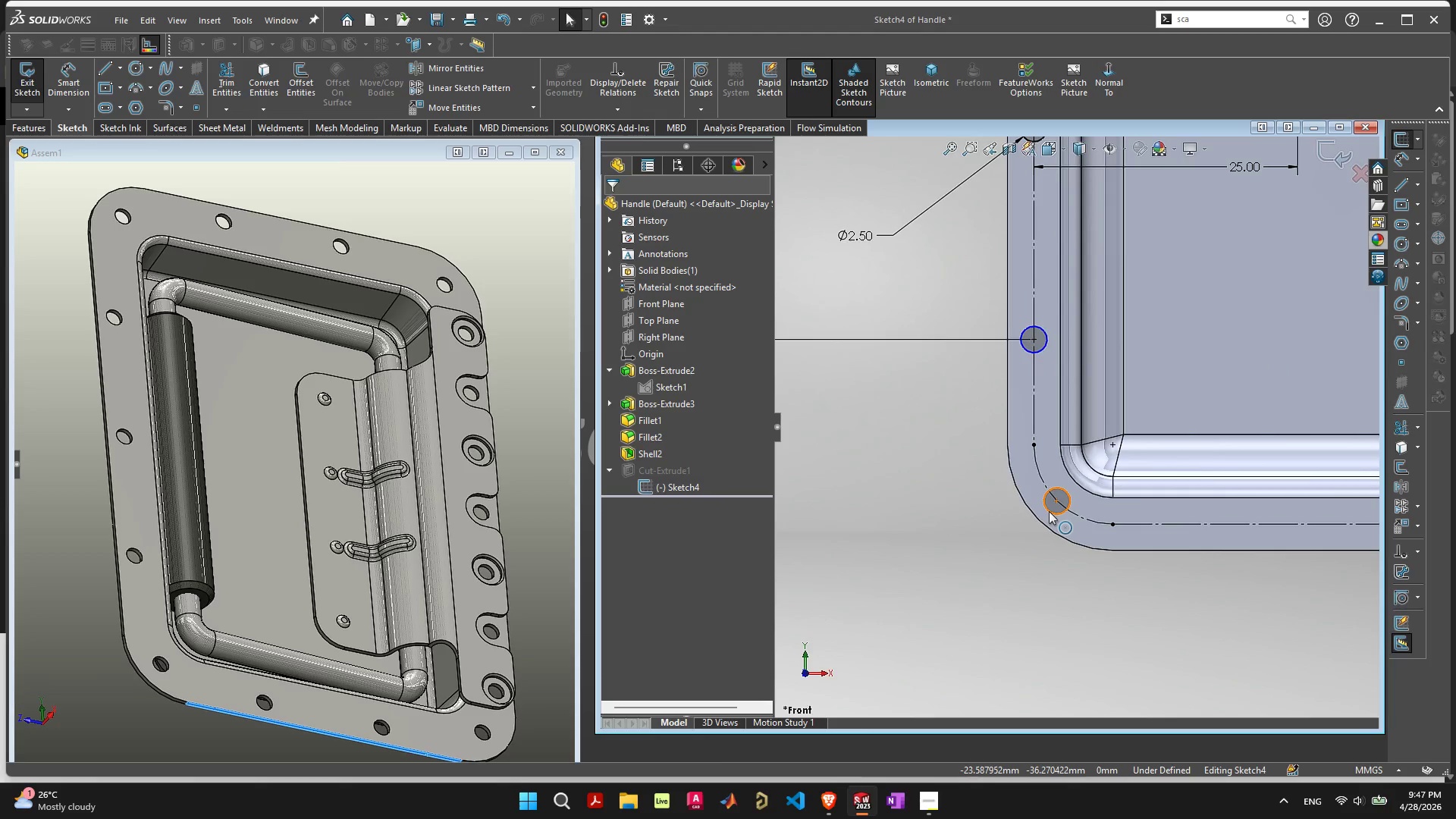 
left_click([1049, 511])
 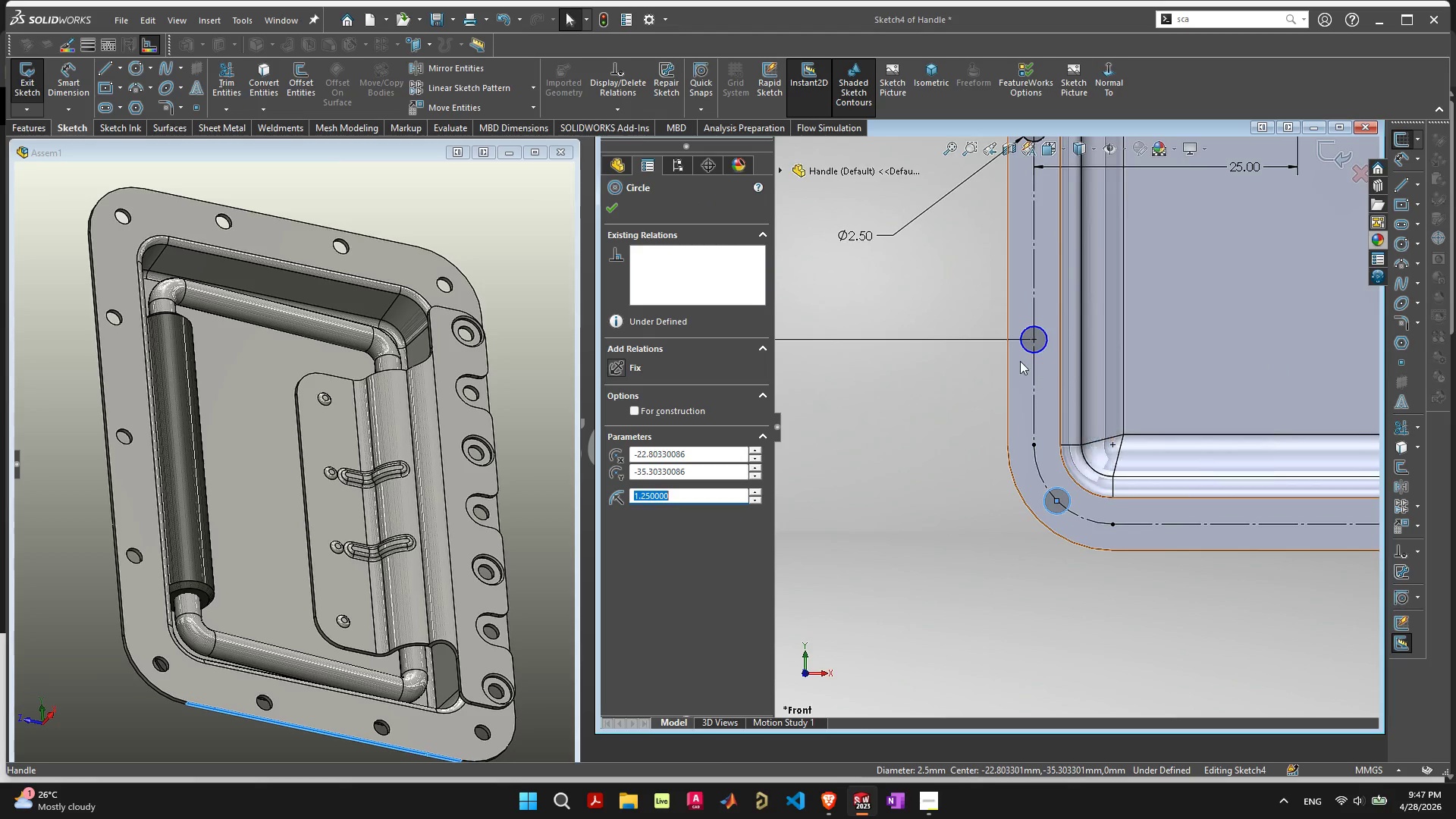 
hold_key(key=ShiftLeft, duration=0.67)
left_click([1026, 347])
 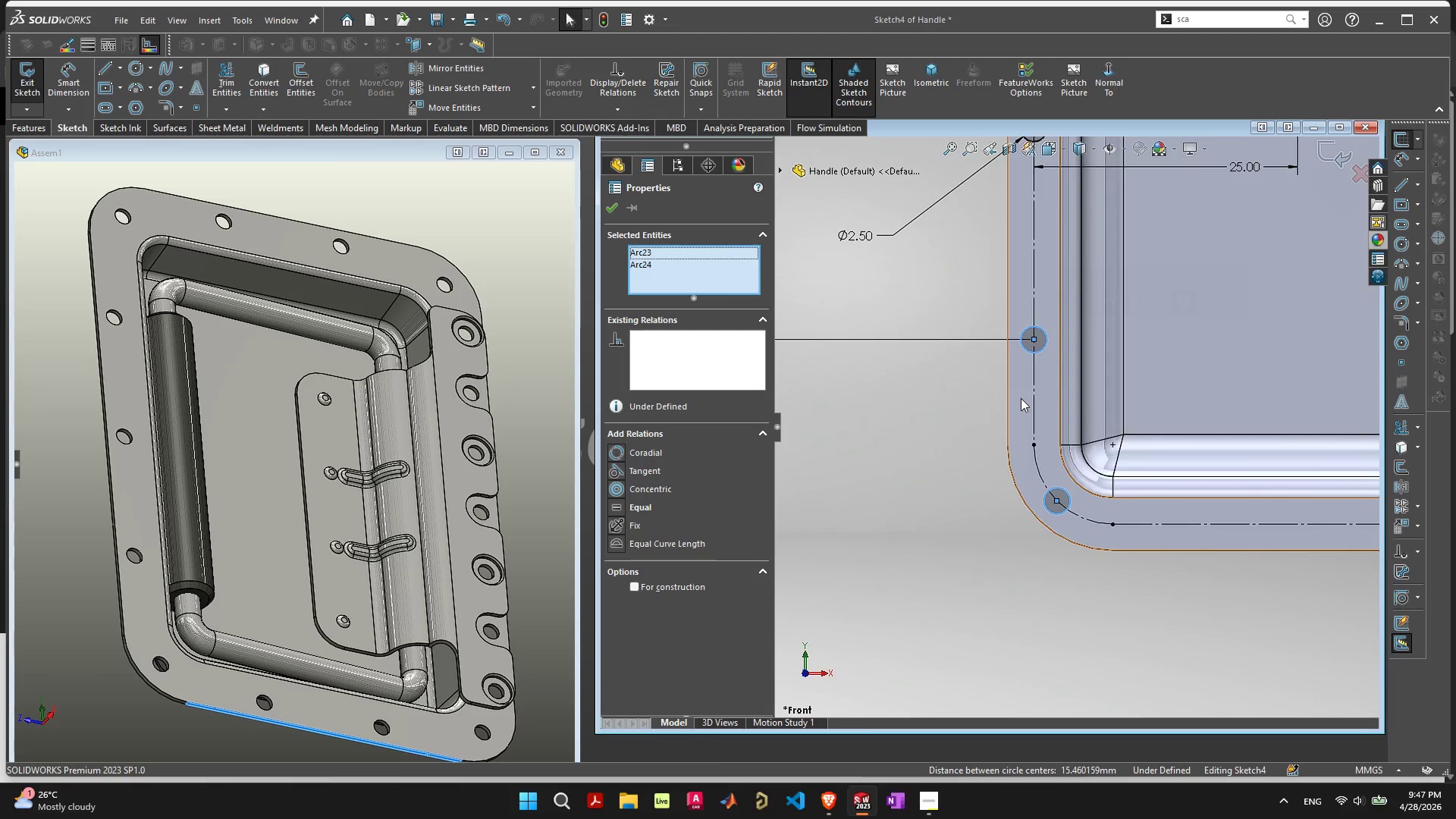 
scroll: coordinate [1021, 398], scroll_direction: down, amount: 6.0
 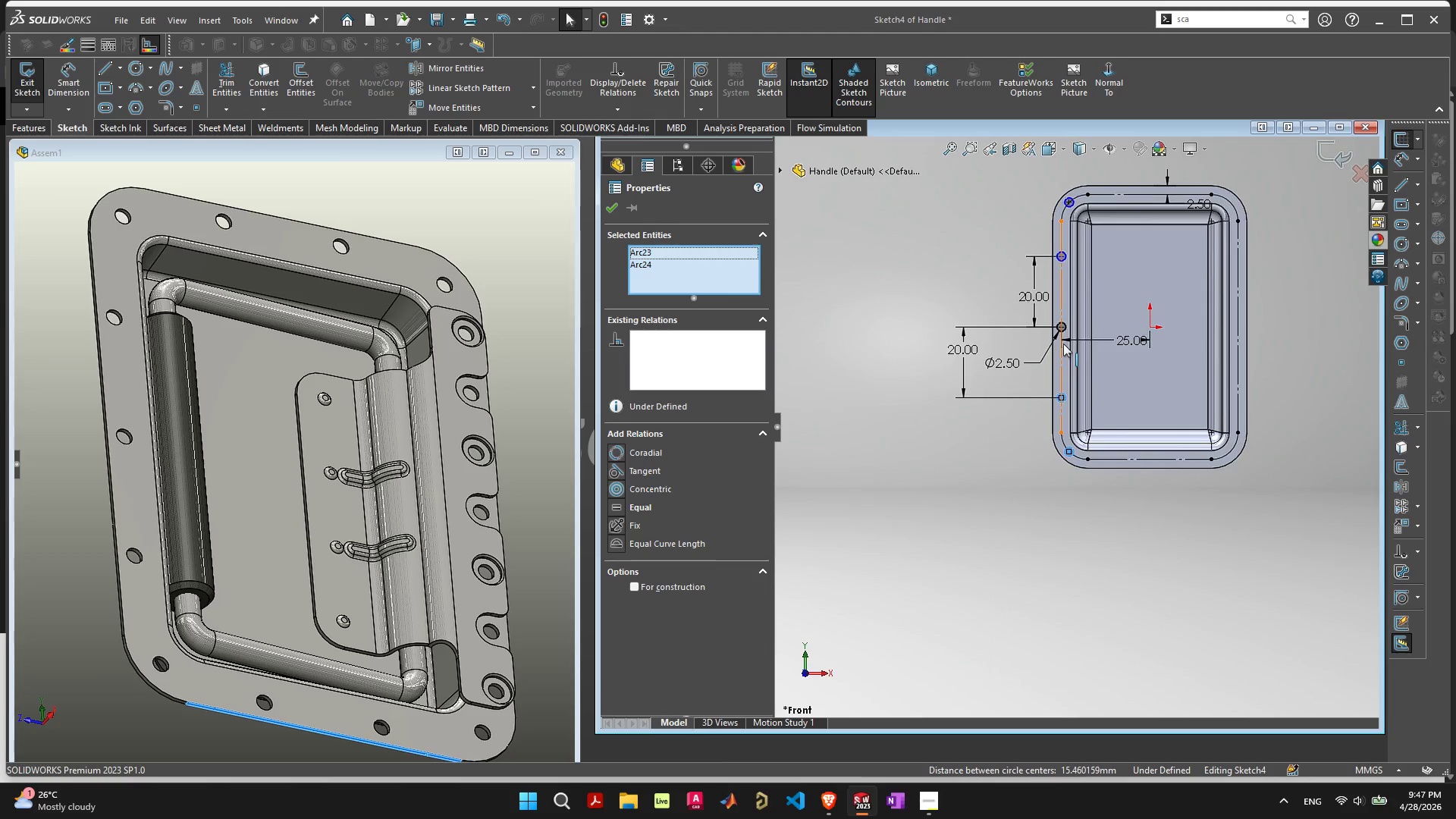 
hold_key(key=ShiftLeft, duration=2.47)
 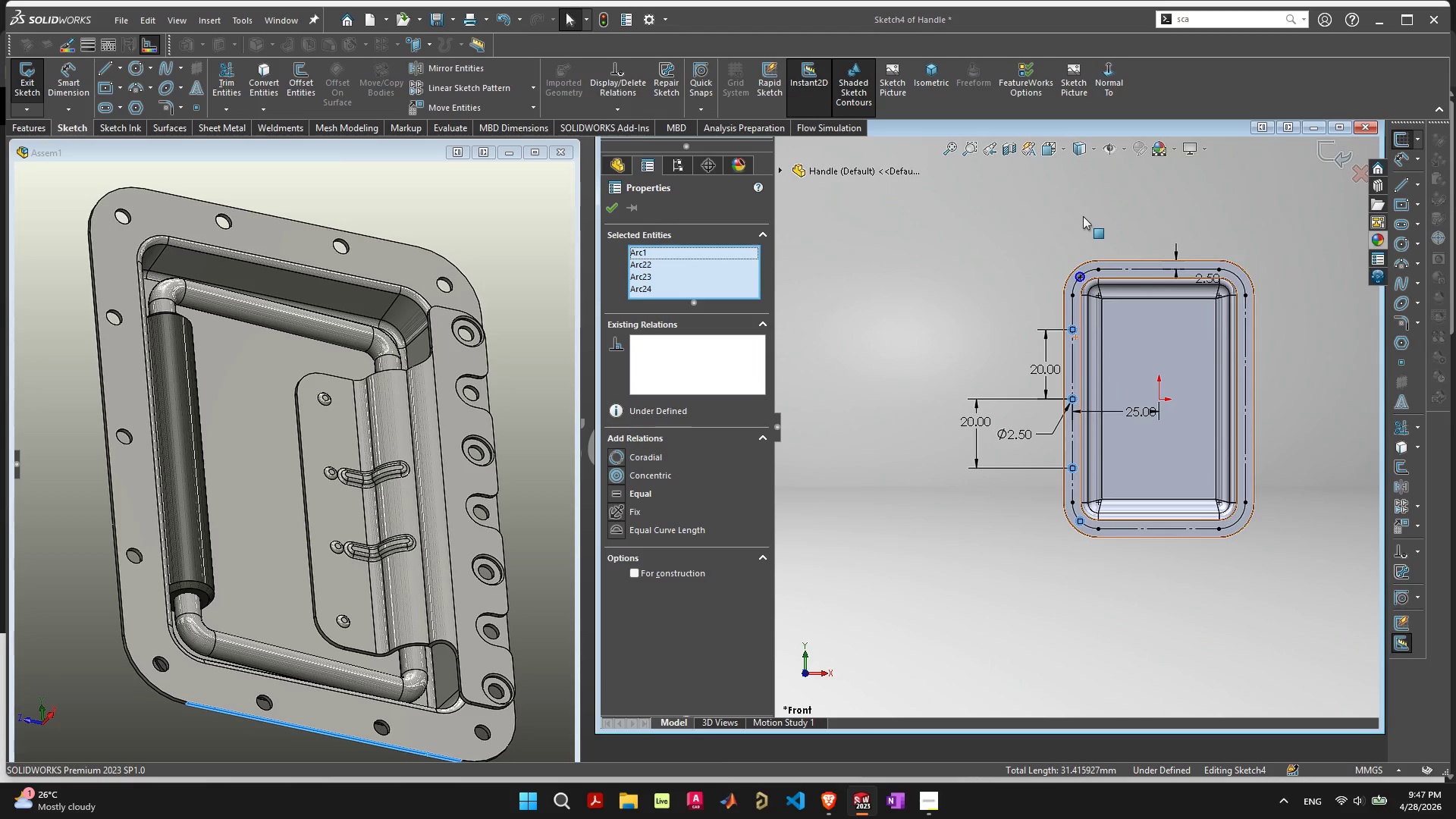 
scroll: coordinate [1061, 332], scroll_direction: up, amount: 5.0
 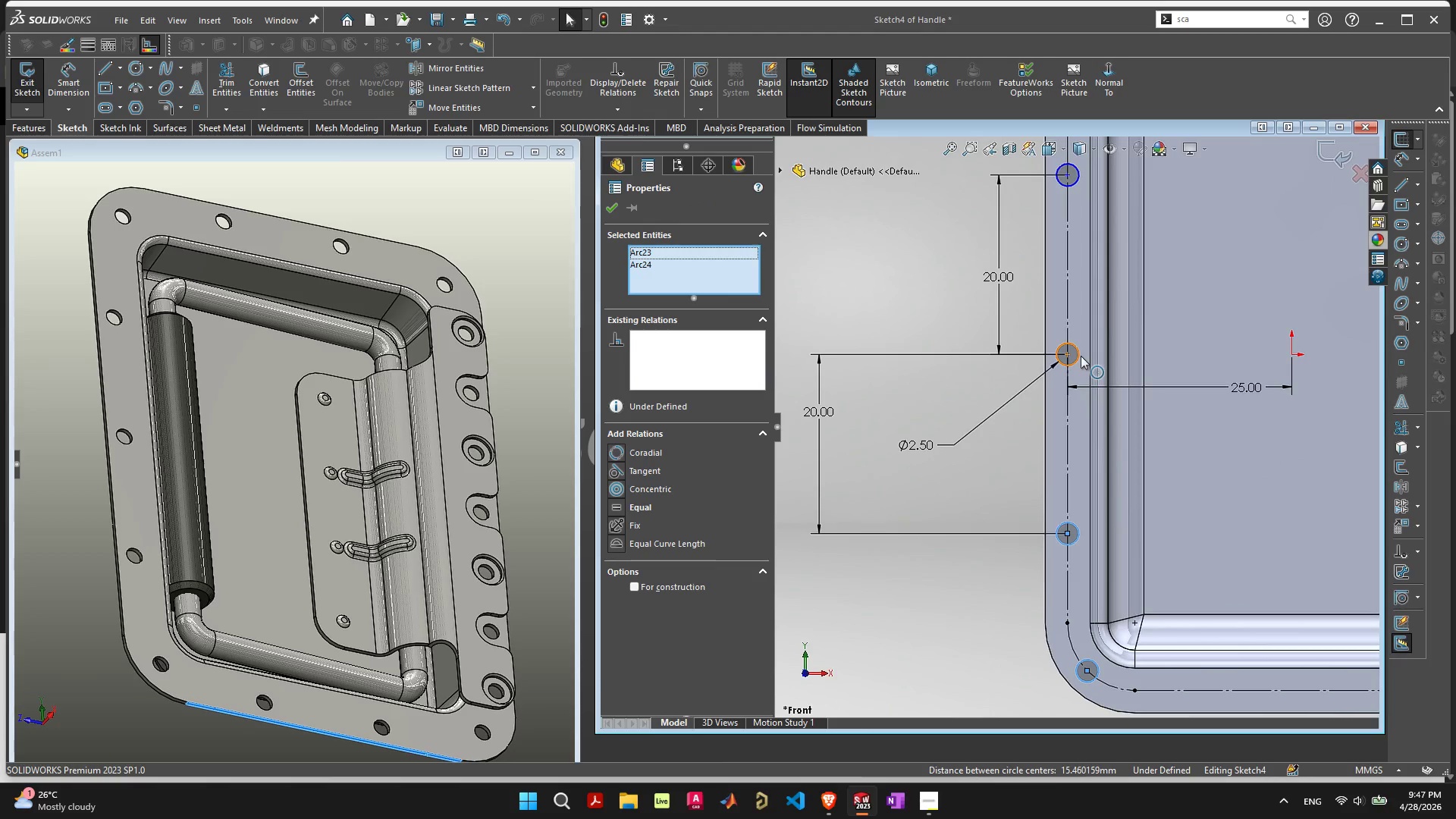 
left_click([1075, 350])
 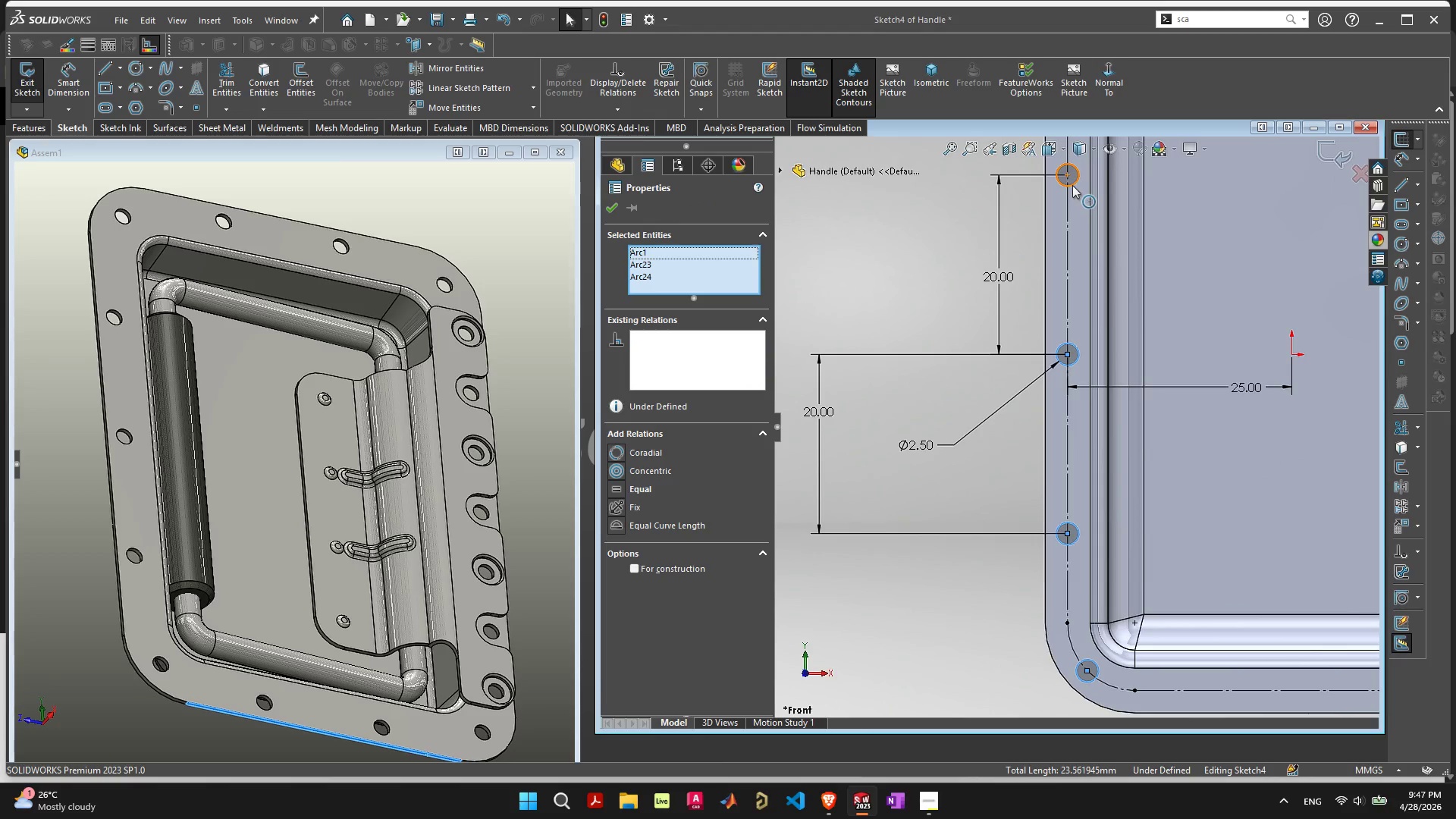 
left_click([1074, 181])
 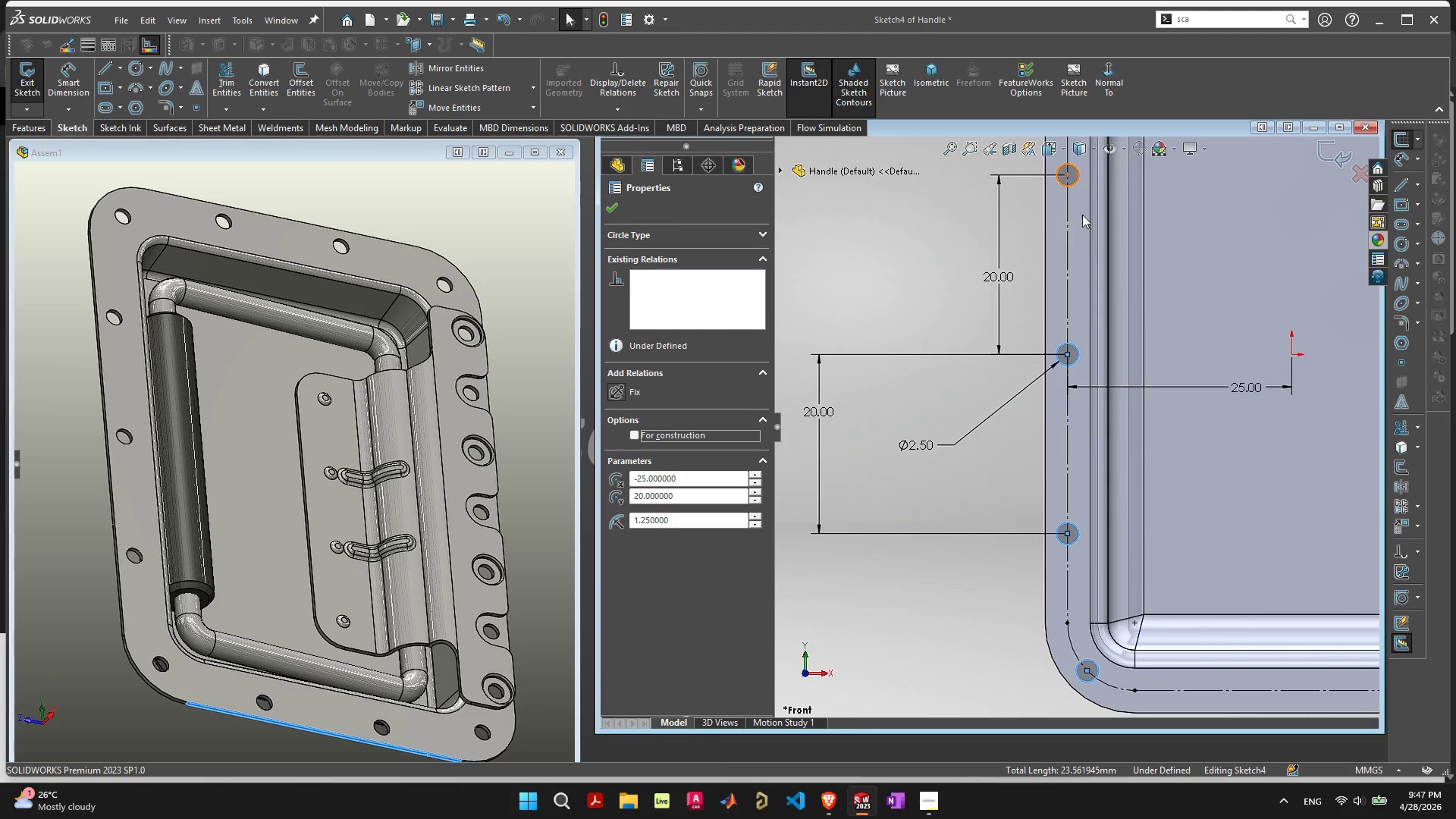 
scroll: coordinate [1083, 216], scroll_direction: down, amount: 5.0
 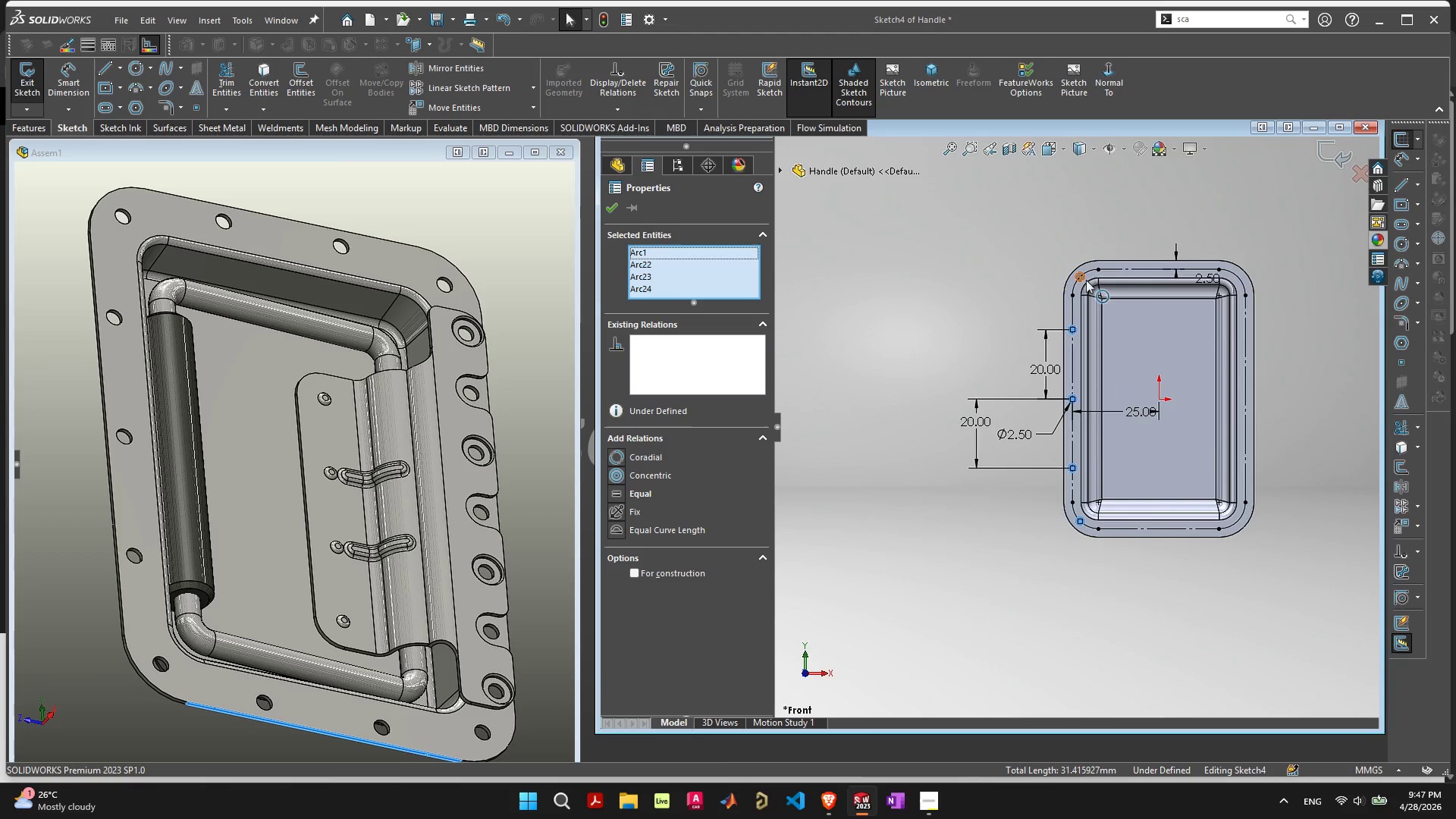 
hold_key(key=ShiftLeft, duration=1.36)
left_click([1080, 272])
 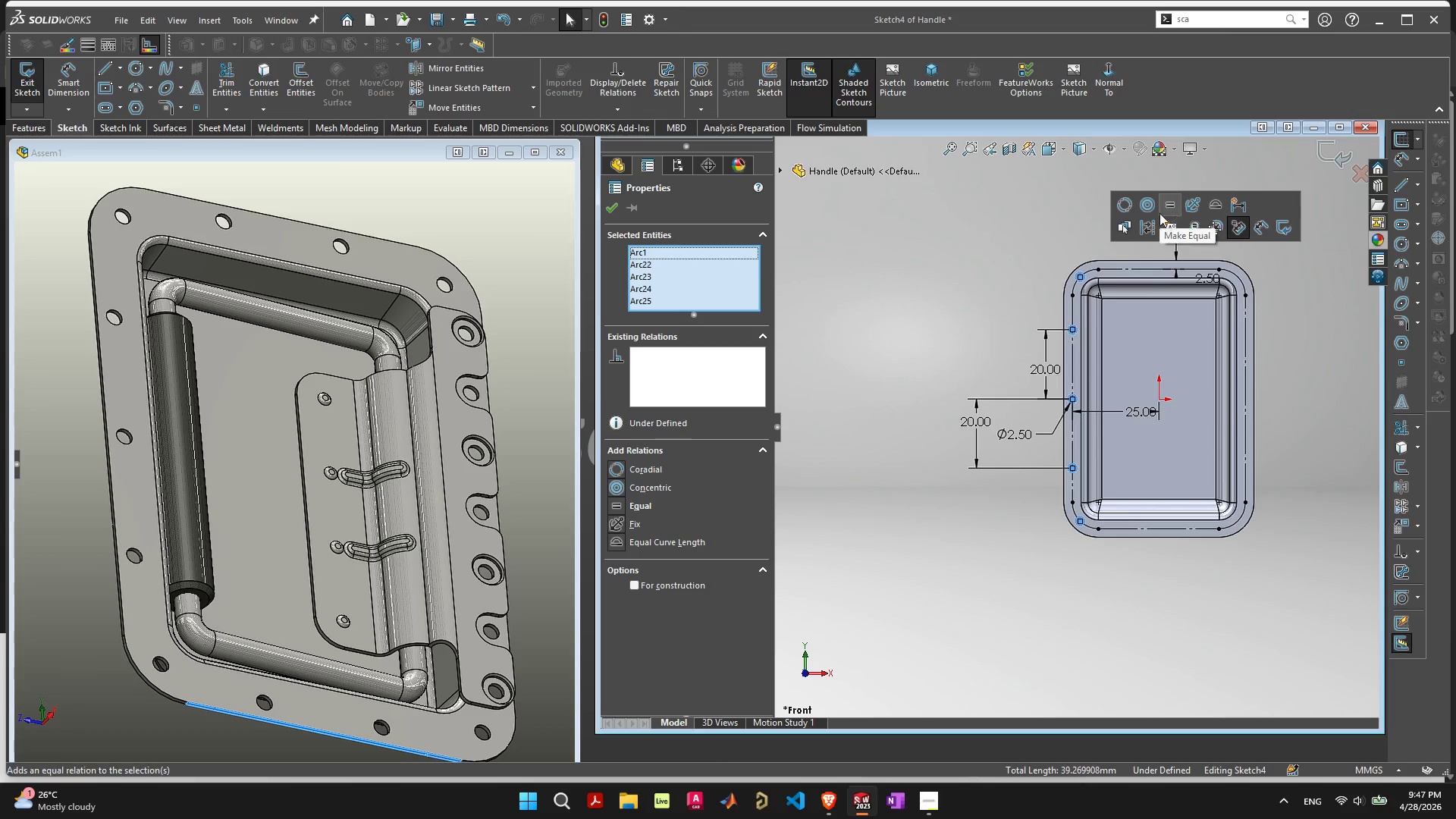 
left_click([1170, 204])
 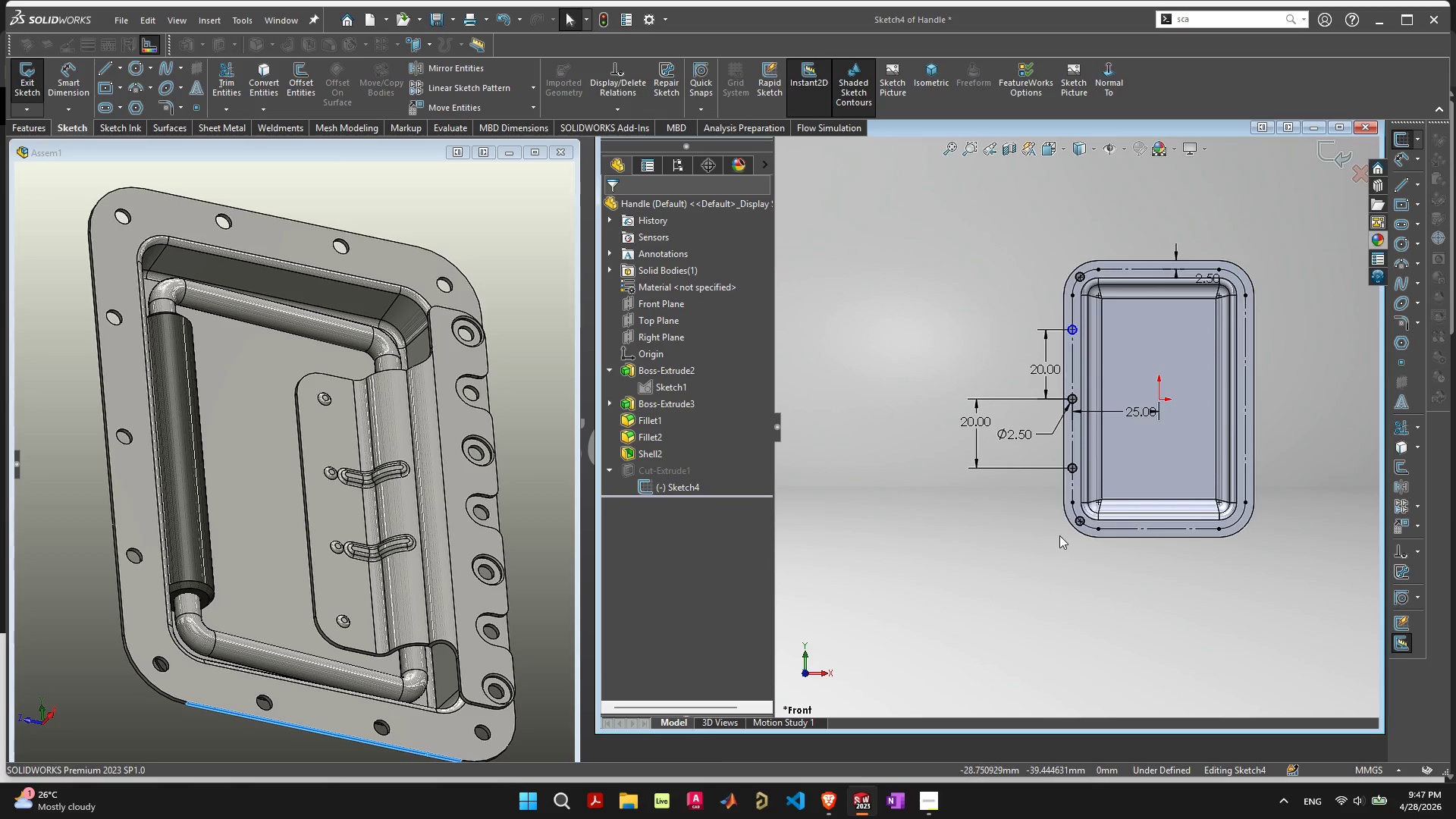 
scroll: coordinate [1083, 457], scroll_direction: none, amount: 0.0
 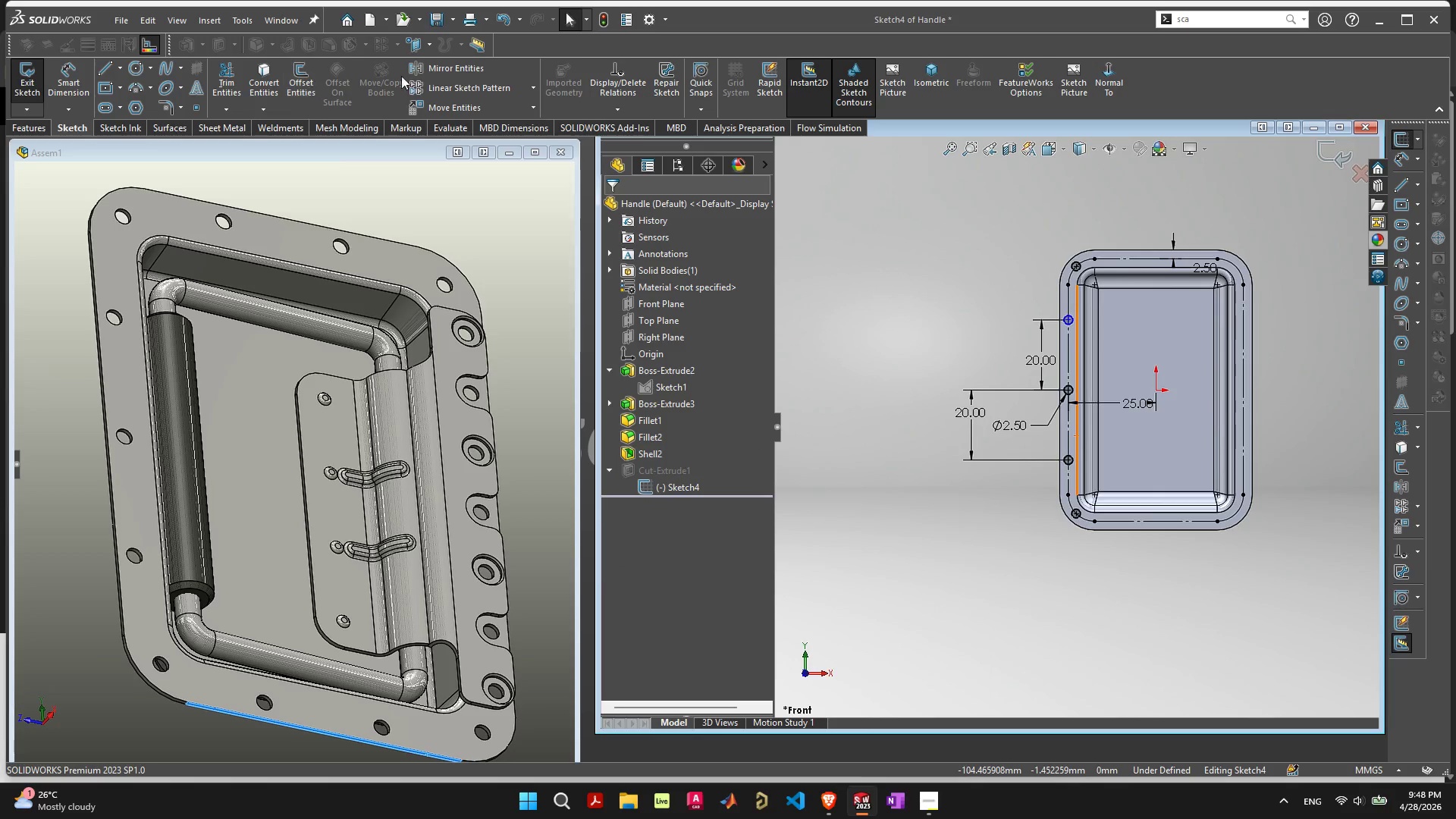 
left_click([482, 70])
 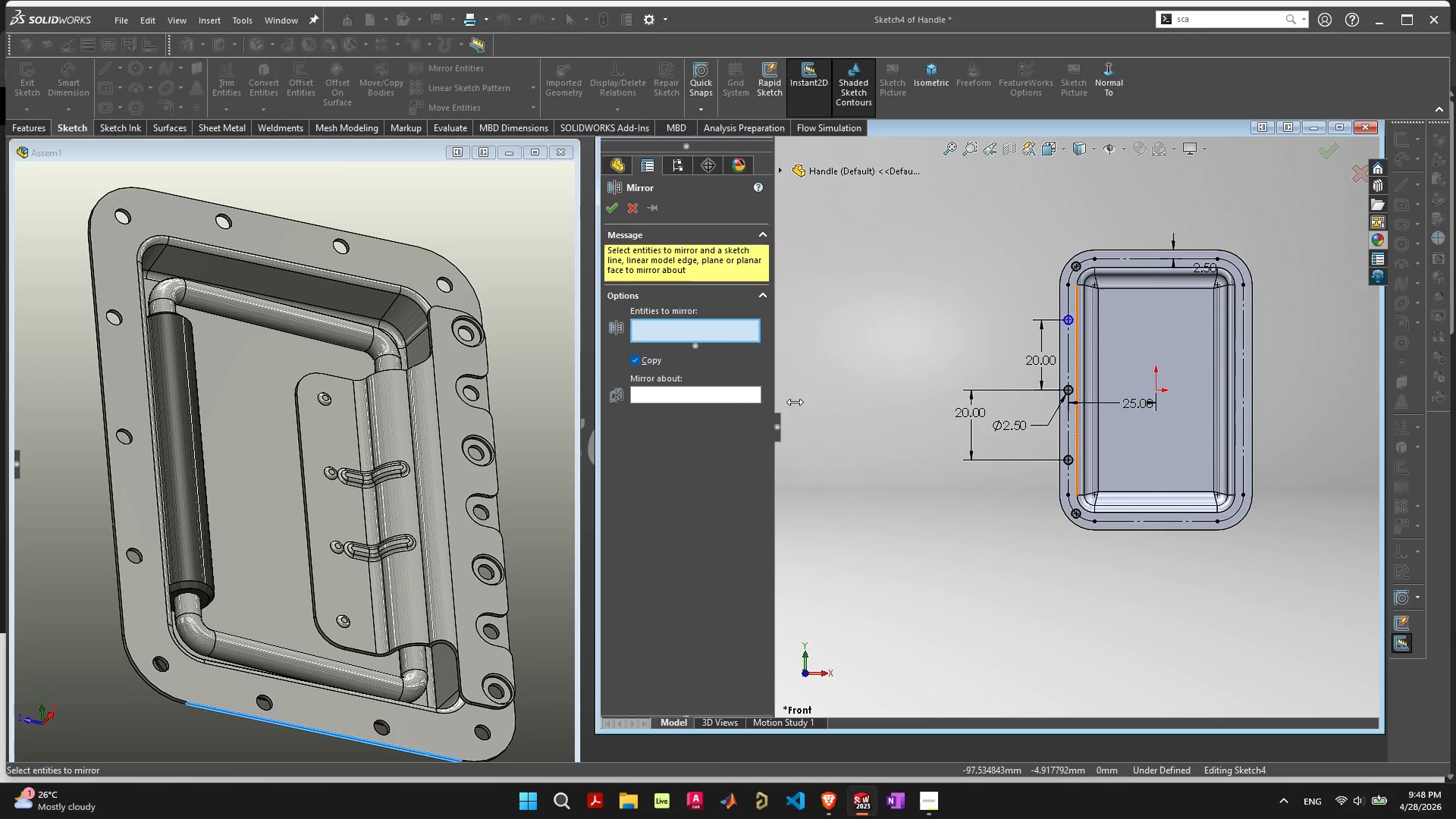 
scroll: coordinate [1101, 523], scroll_direction: up, amount: 4.0
 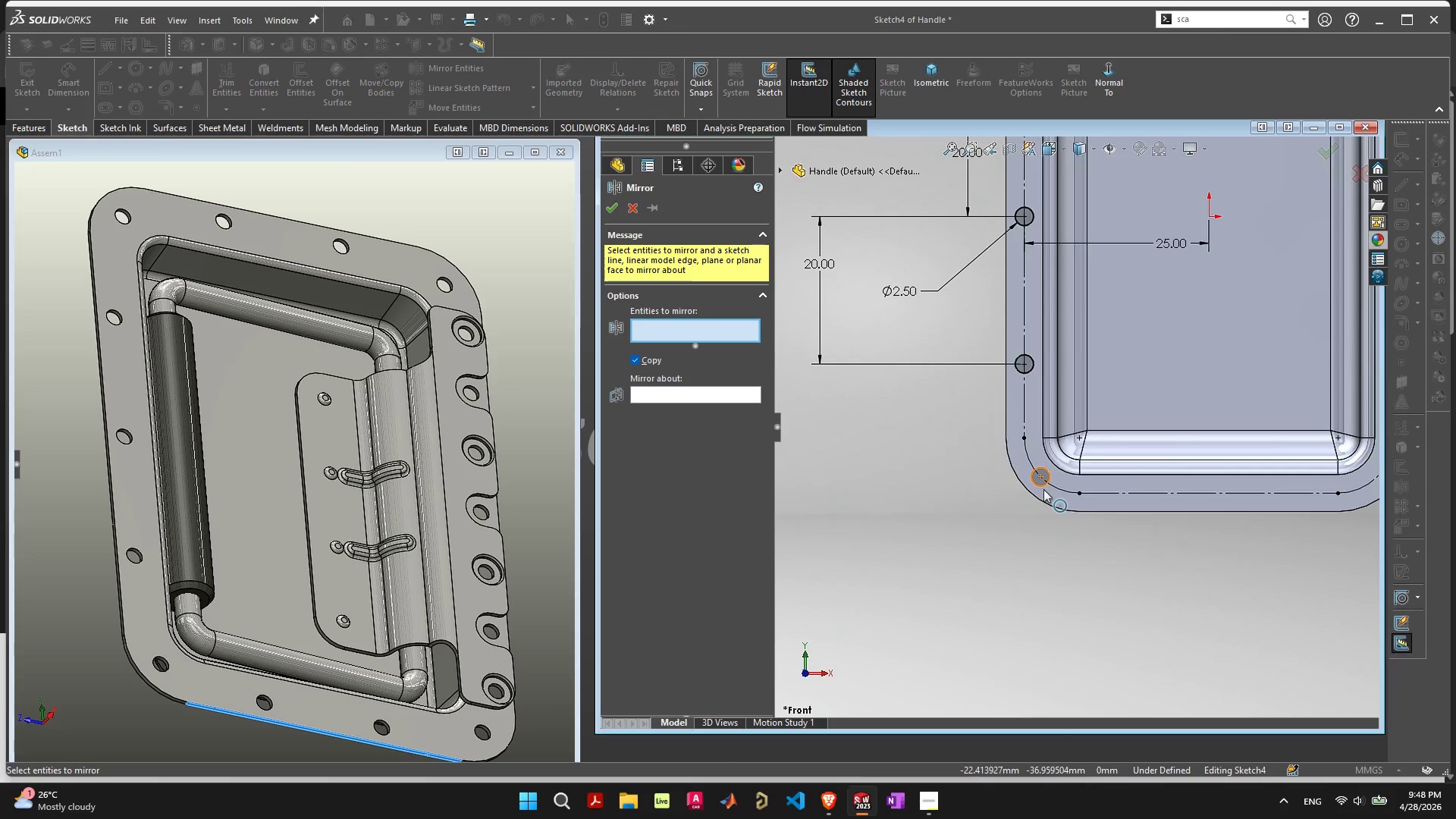 
left_click([1043, 485])
 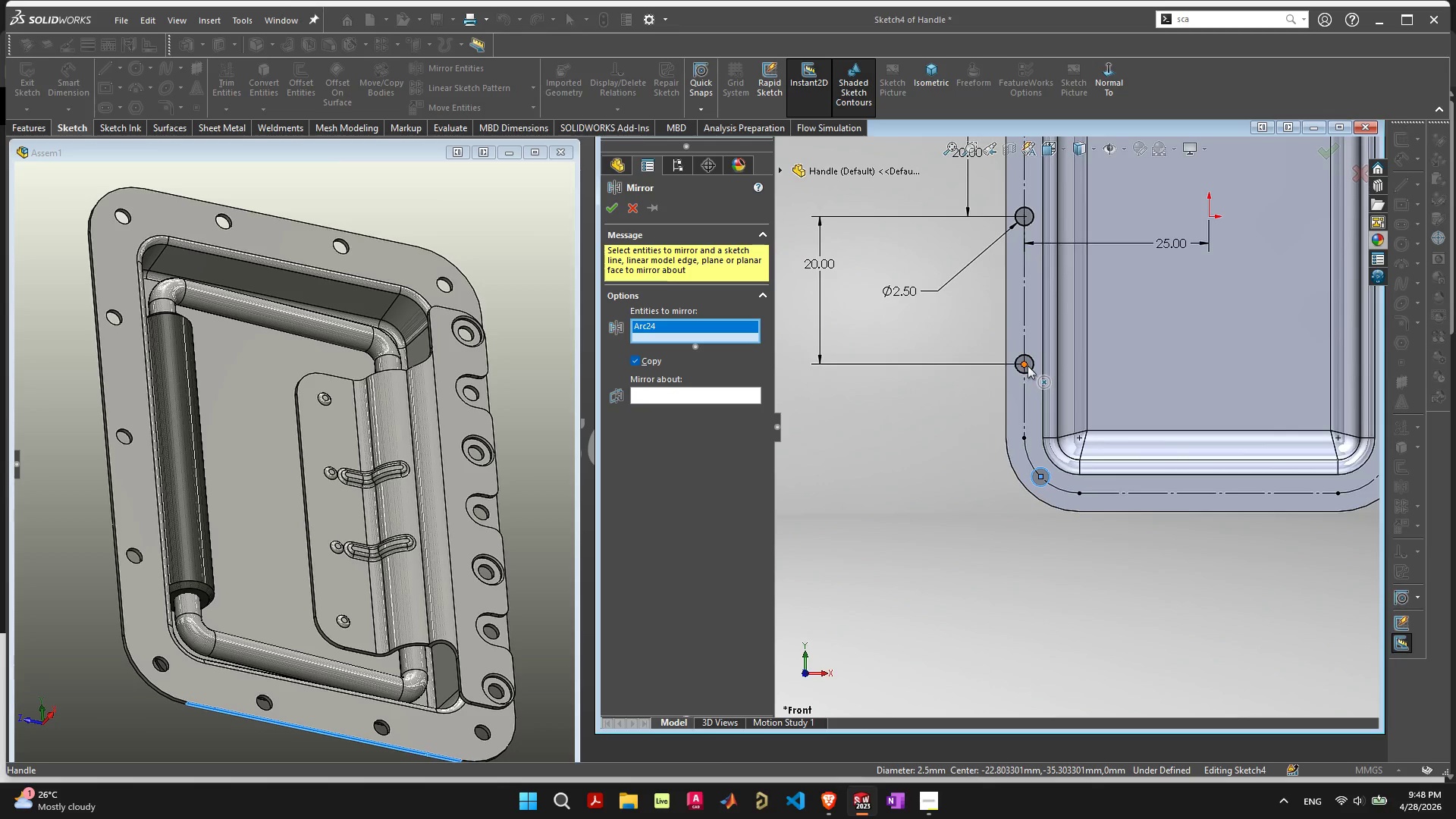 
left_click([1029, 366])
 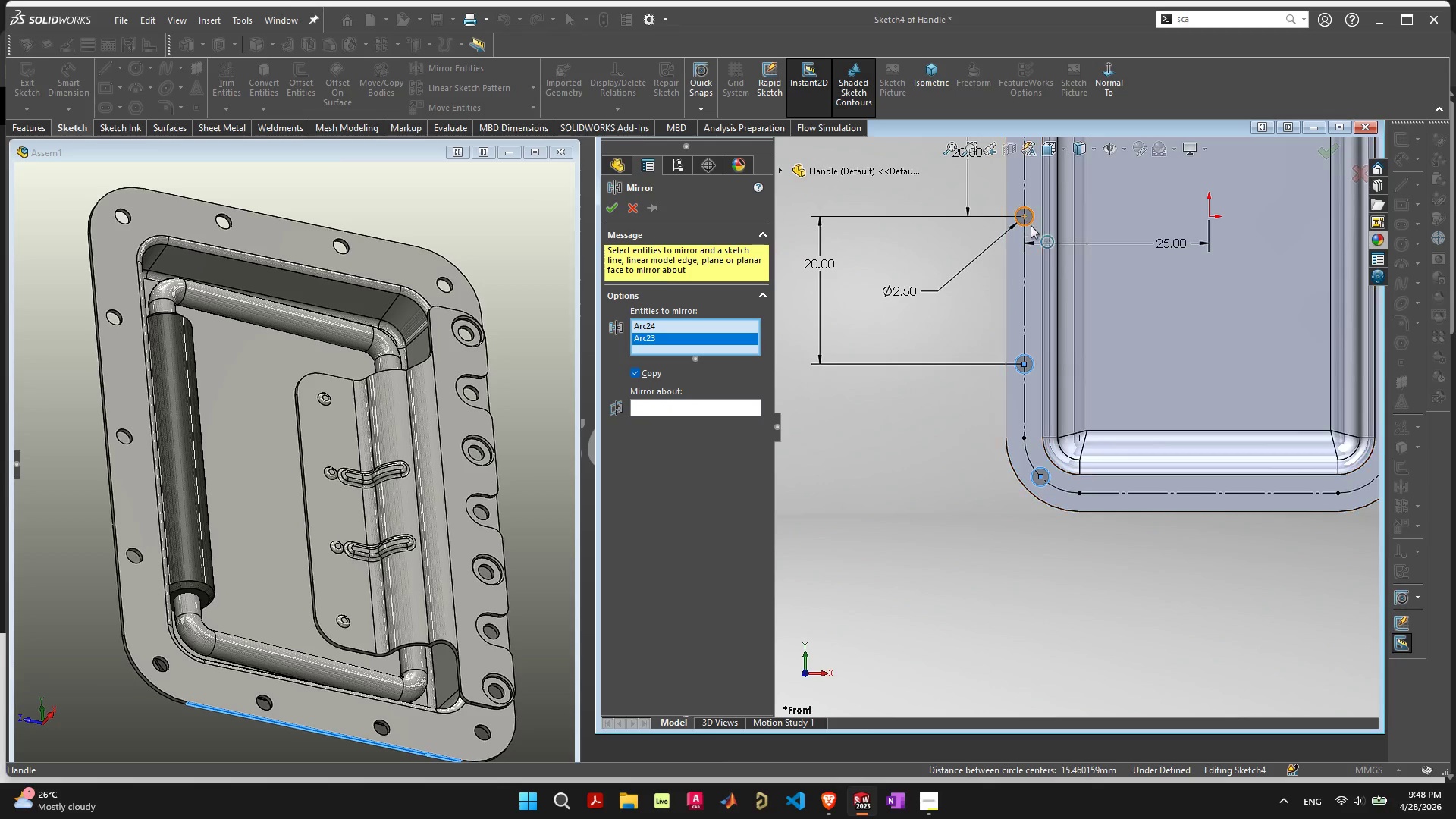 
left_click([1034, 221])
 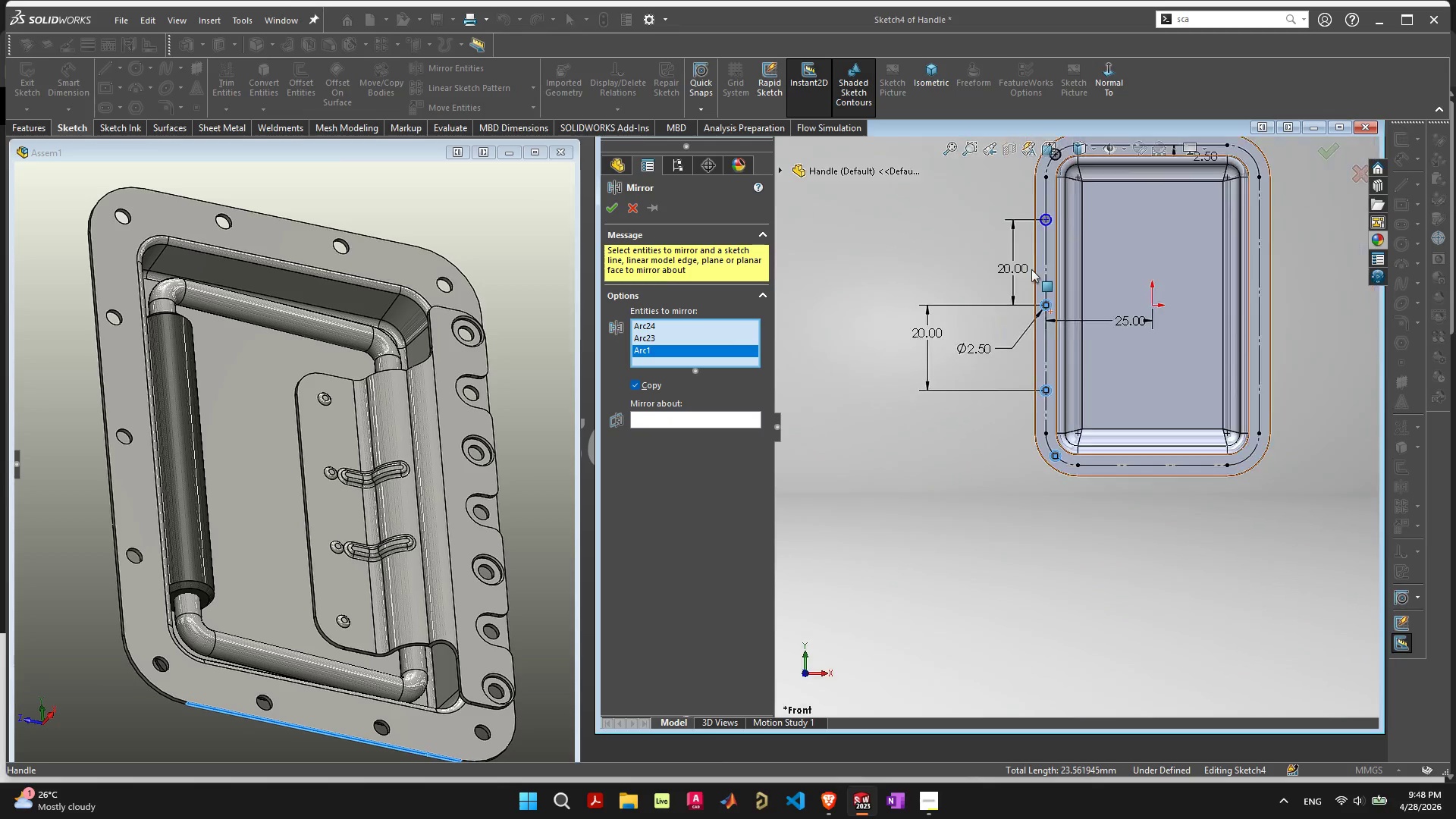 
scroll: coordinate [1053, 255], scroll_direction: up, amount: 1.0
 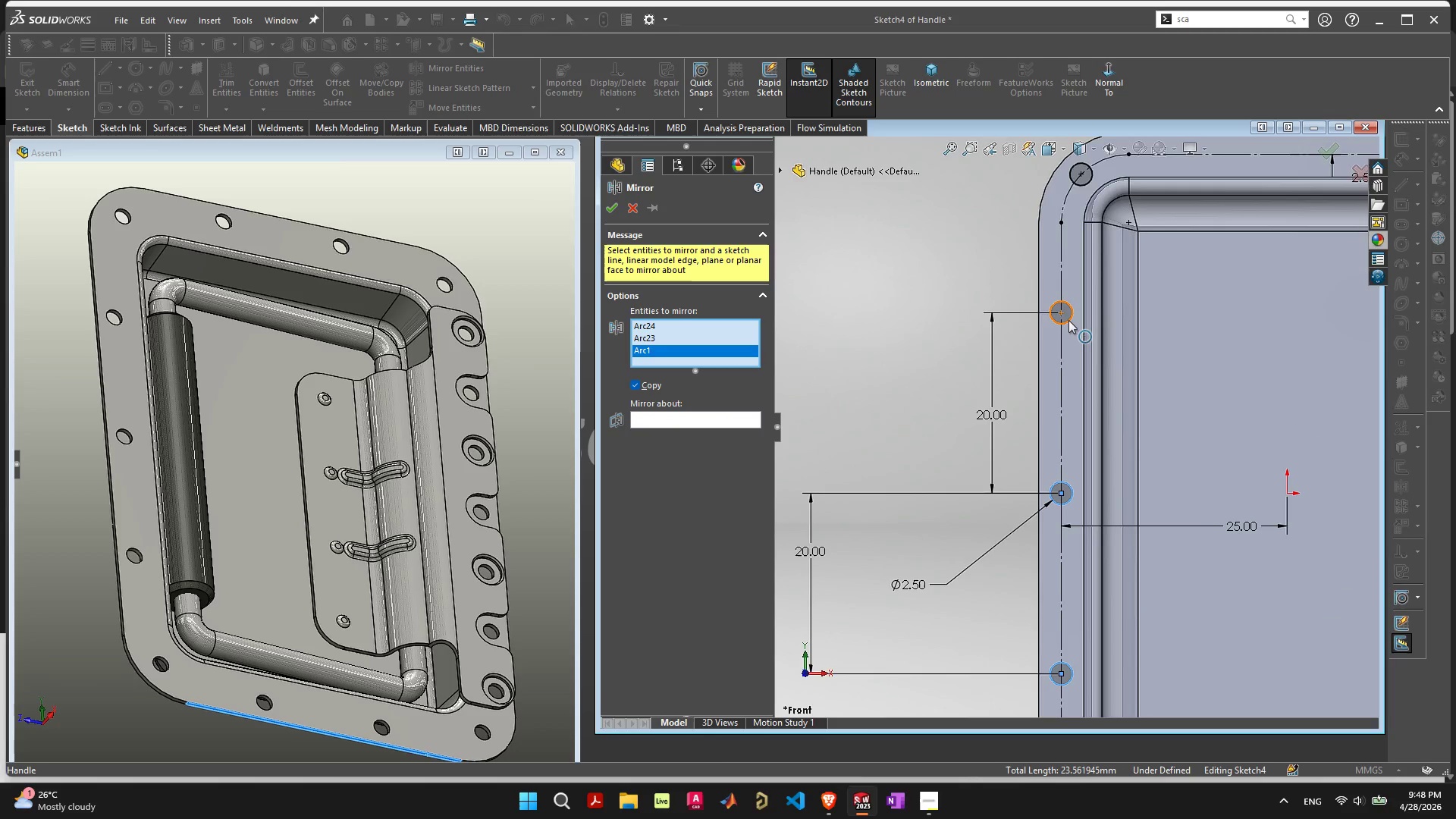 
left_click([1068, 320])
 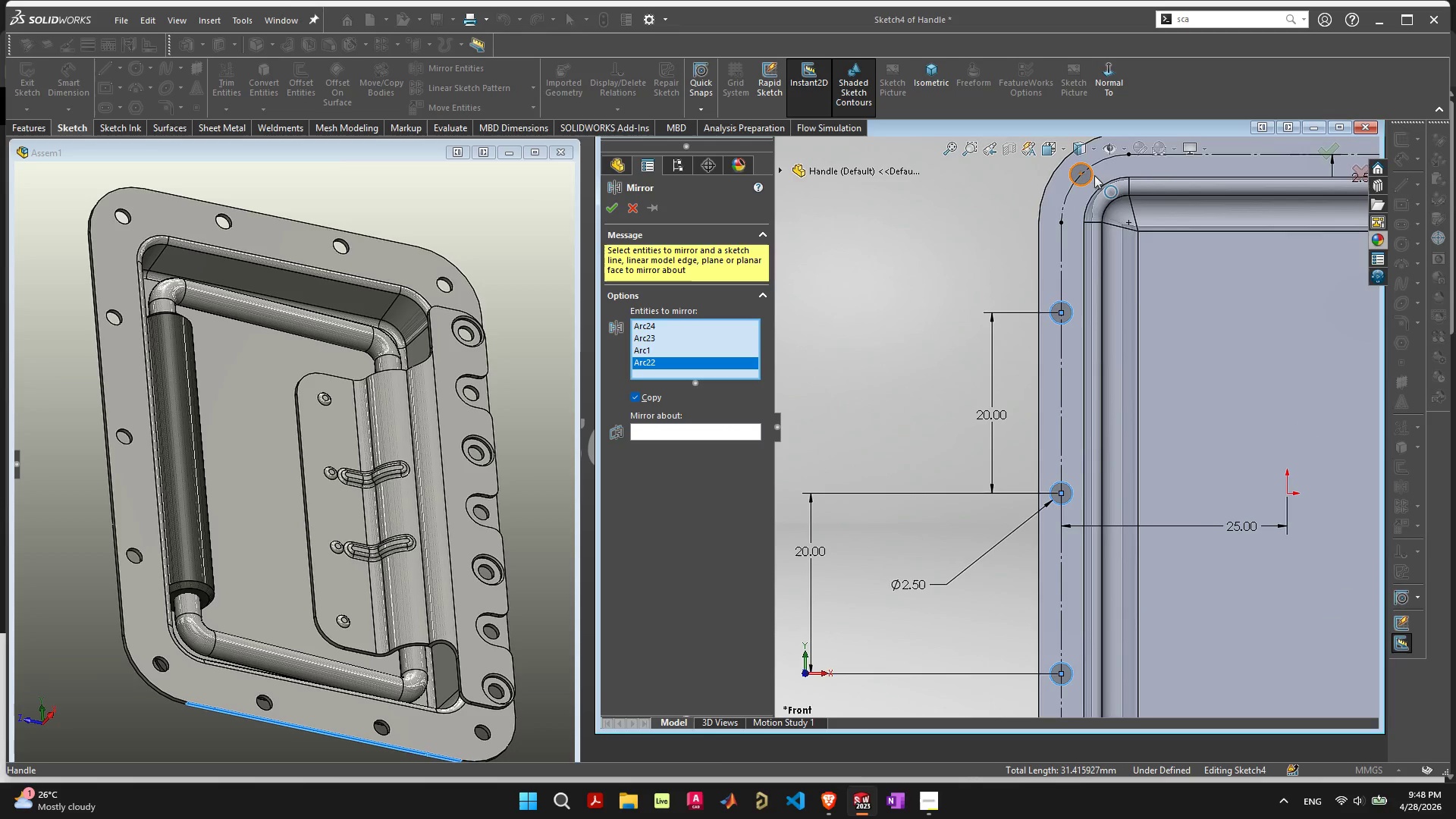 
left_click([1094, 175])
 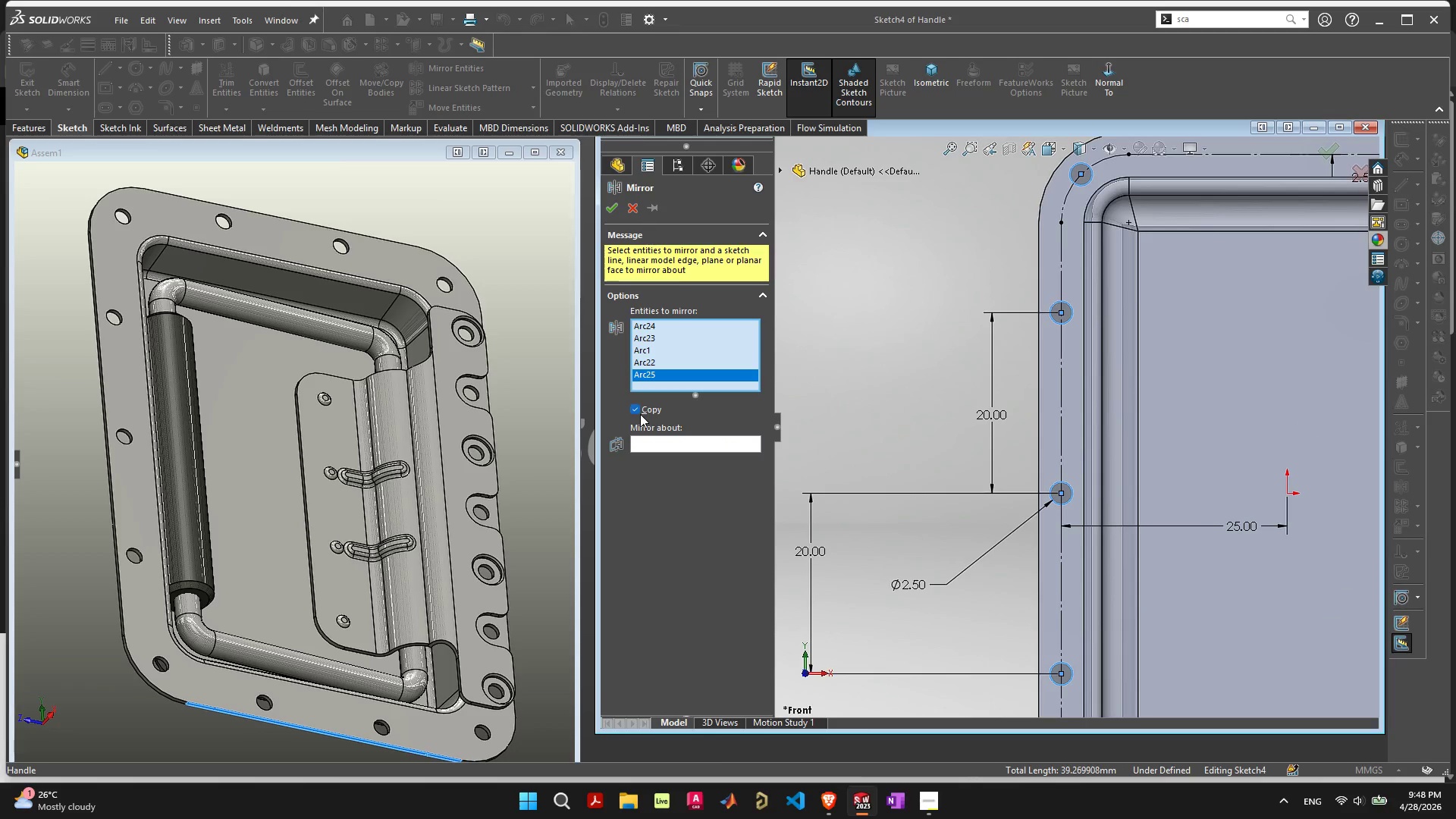 
left_click([651, 446])
 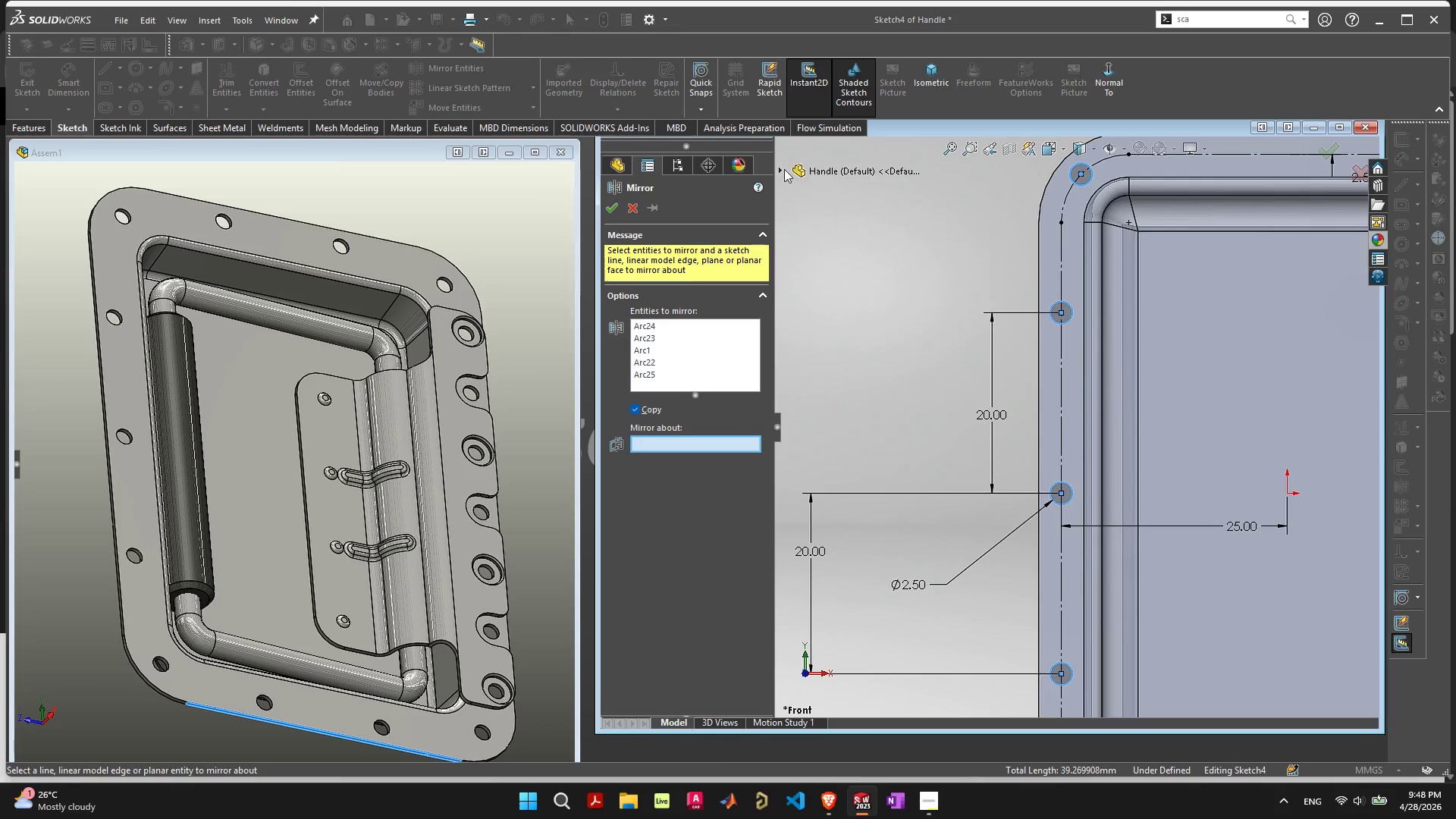 
left_click([779, 174])
 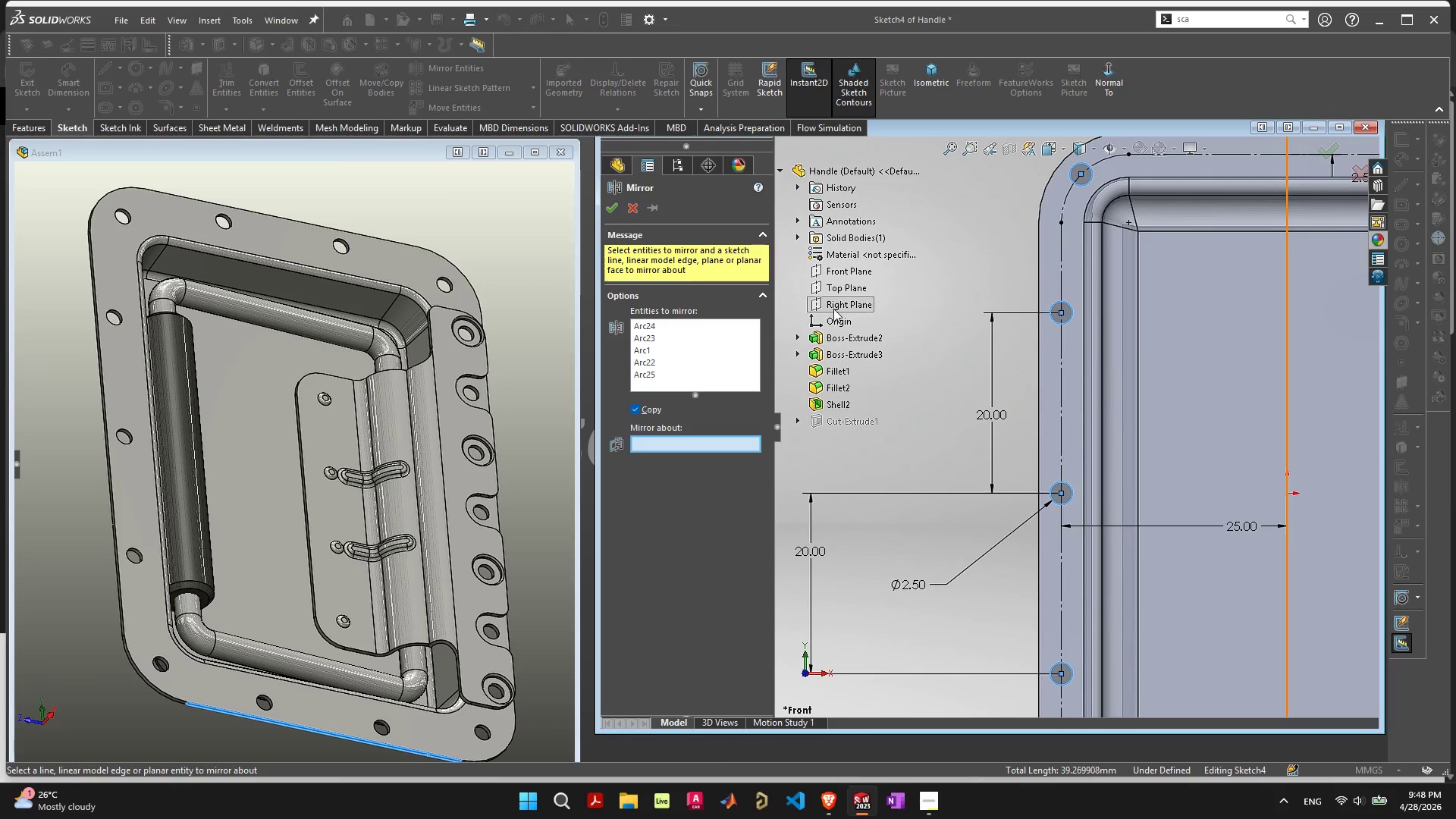 
left_click([833, 309])
 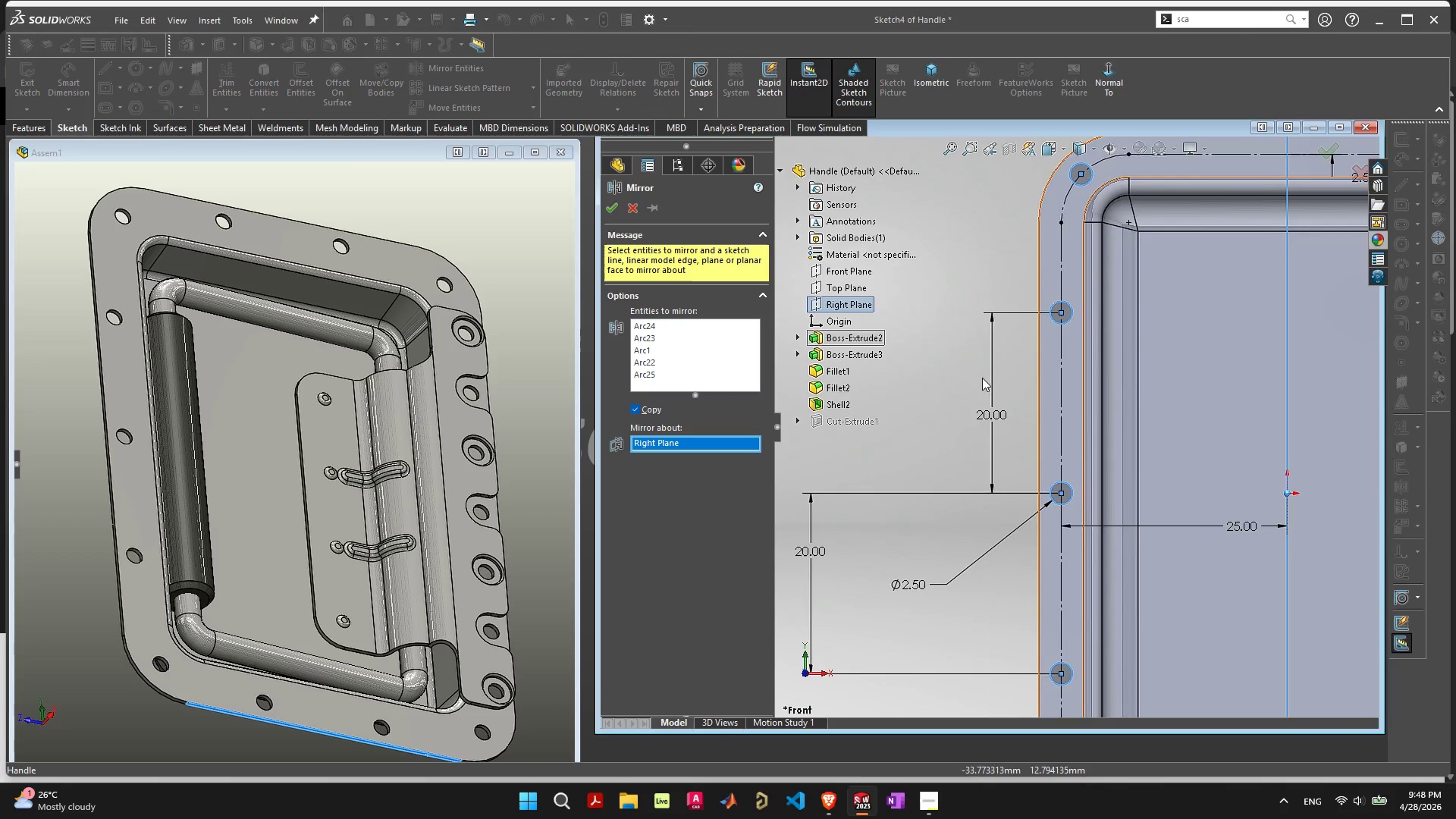 
scroll: coordinate [1031, 405], scroll_direction: down, amount: 7.0
 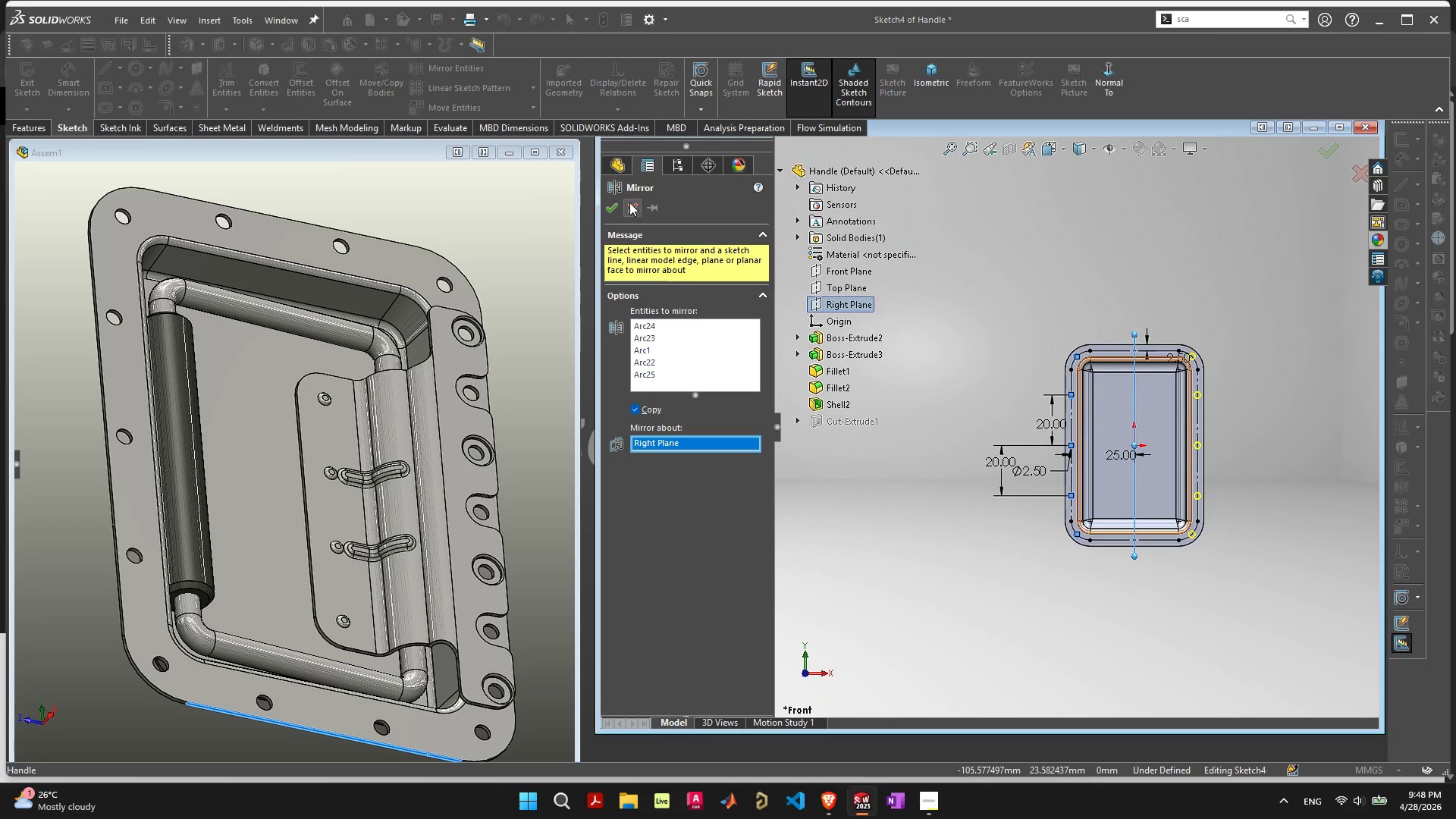 
left_click([617, 208])
 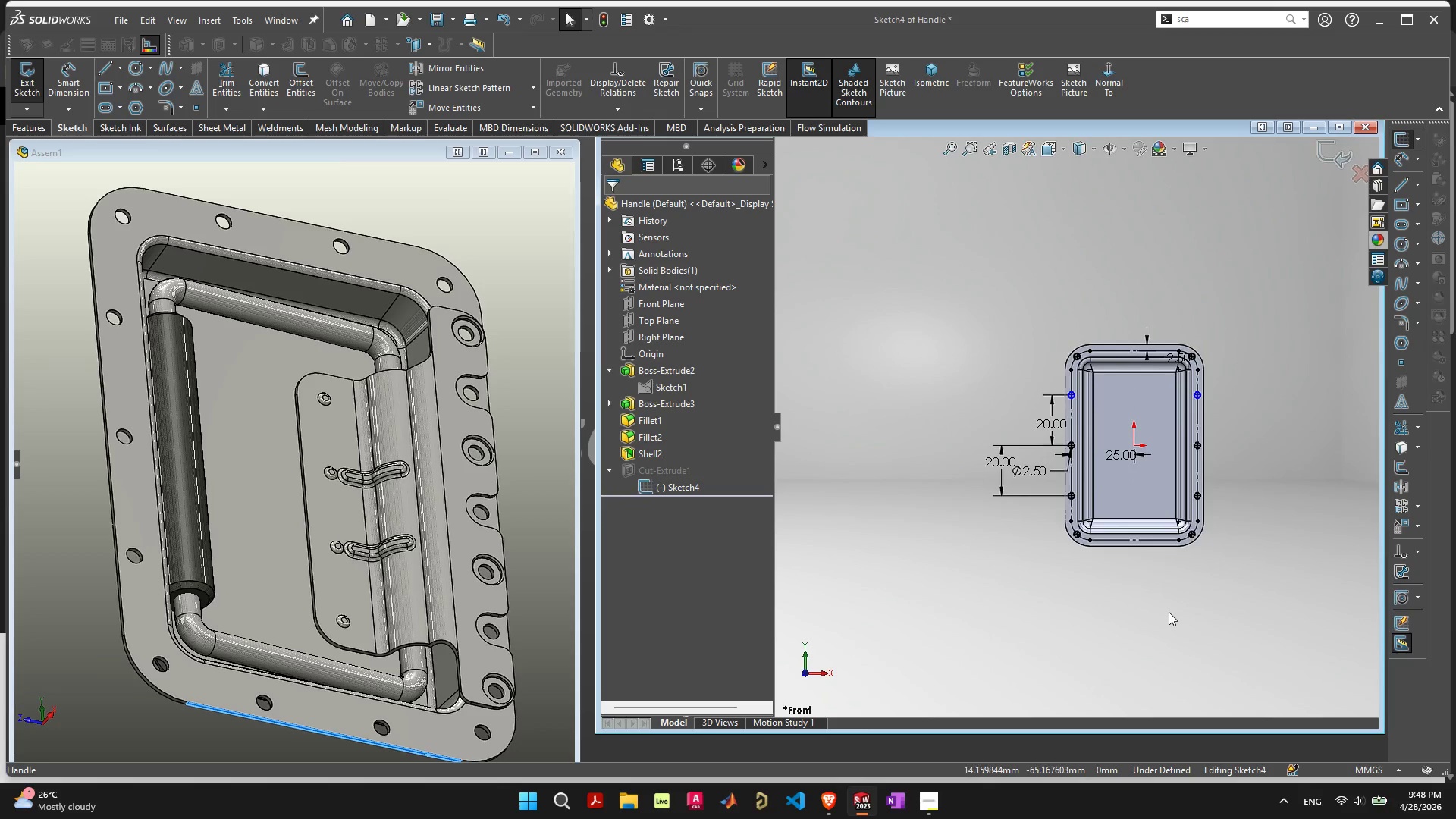 
left_click([1146, 639])
 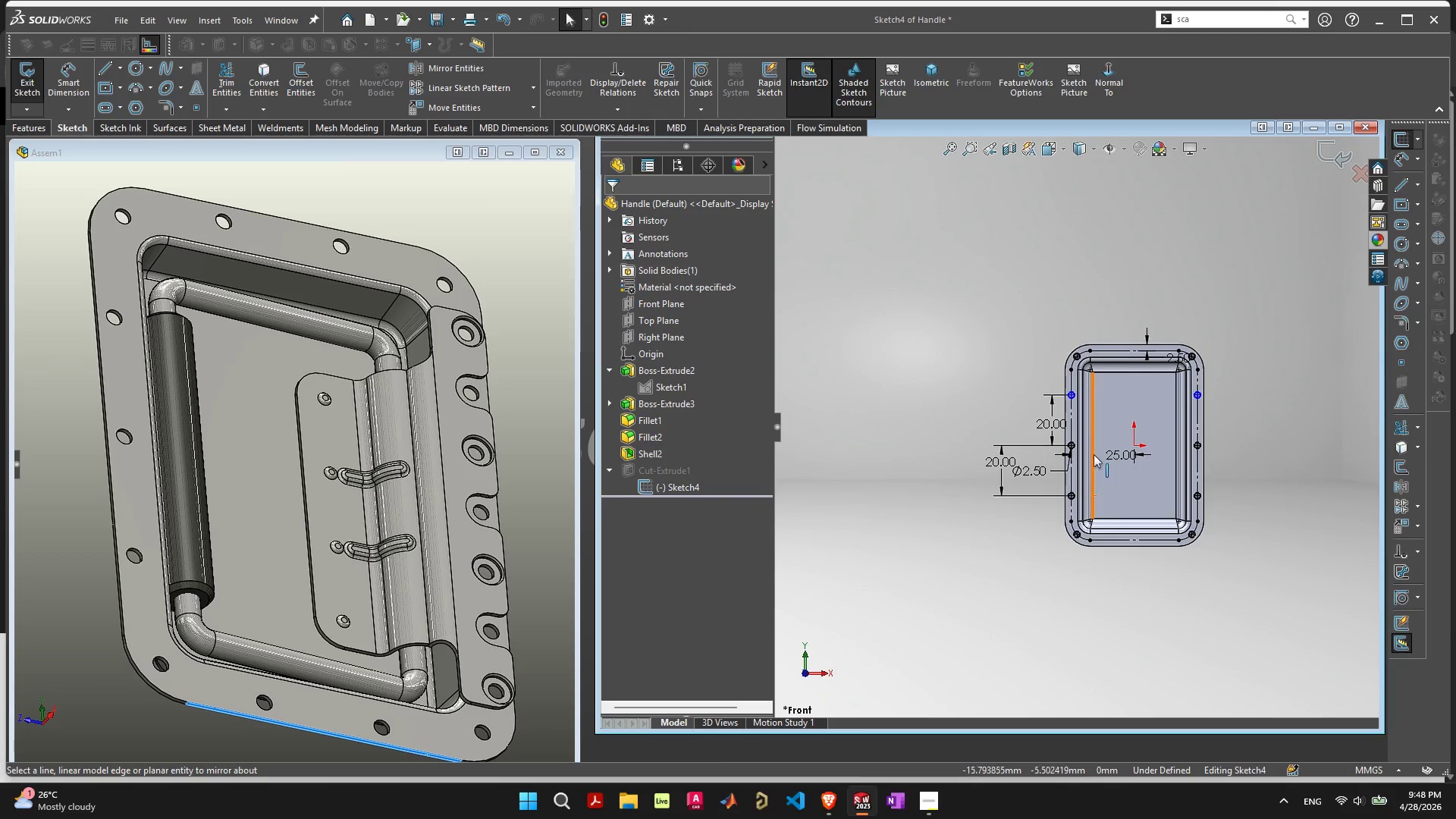 
scroll: coordinate [1098, 322], scroll_direction: up, amount: 12.0
 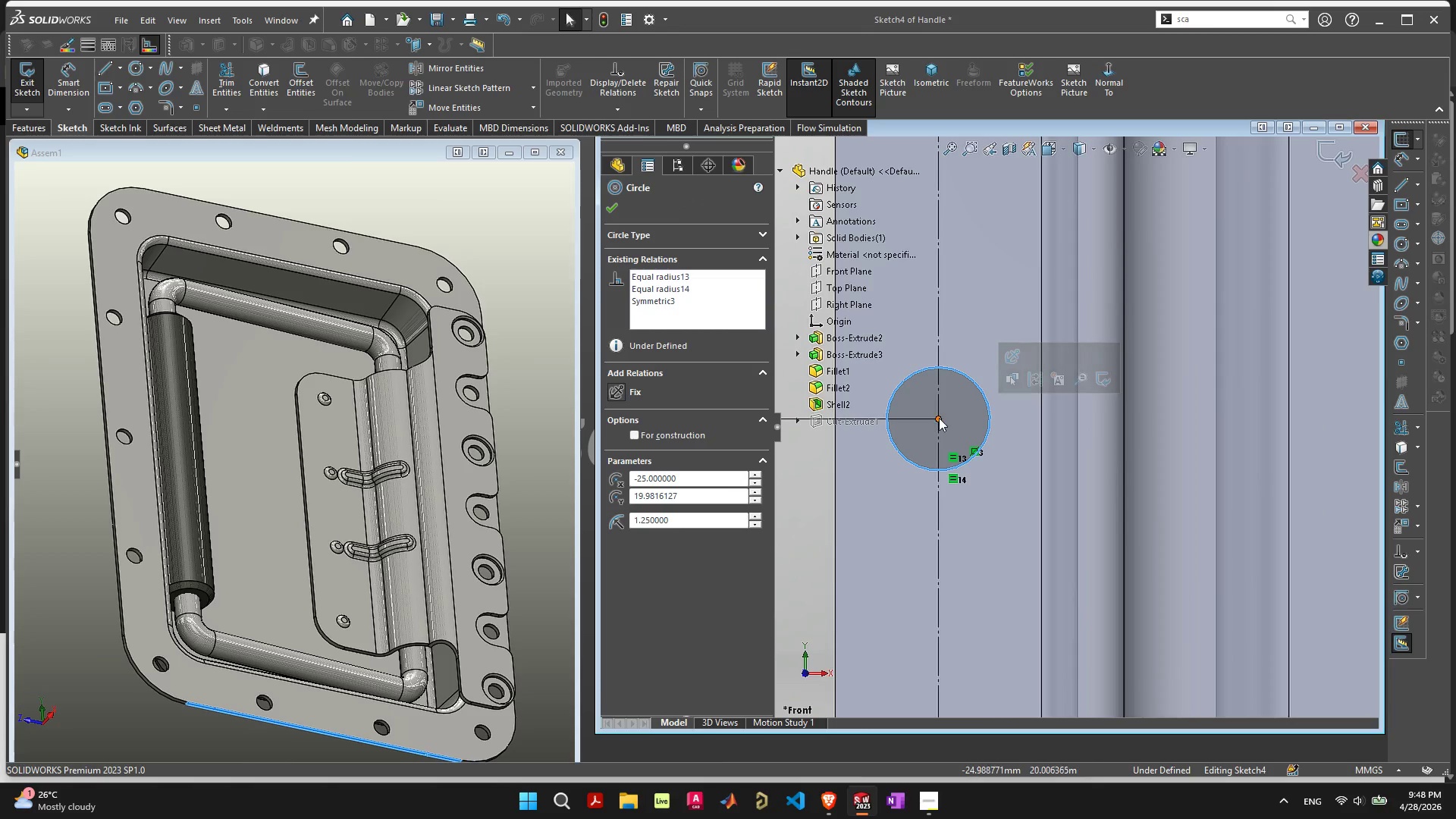 
left_click([936, 418])
 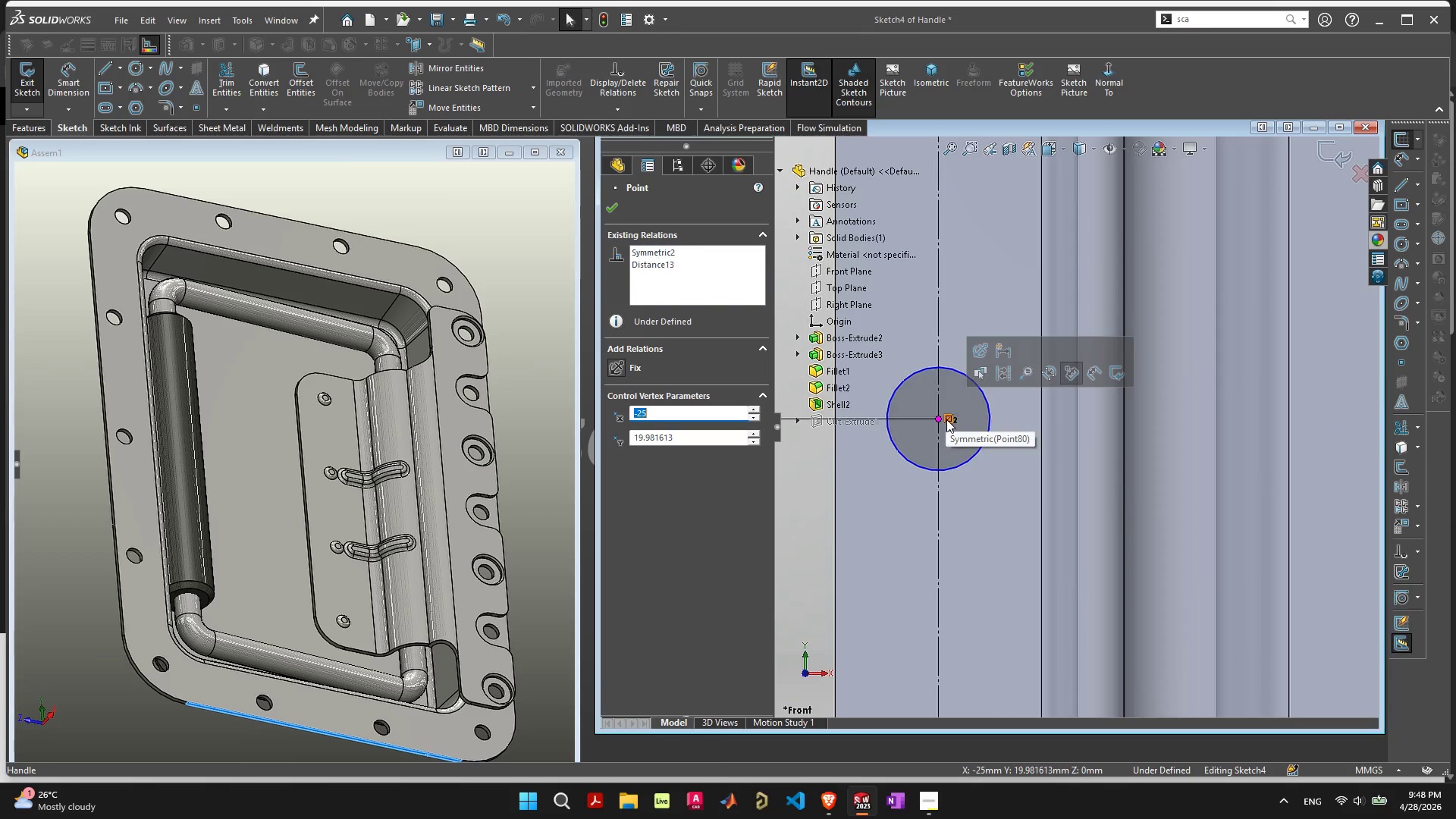 
left_click([971, 440])
 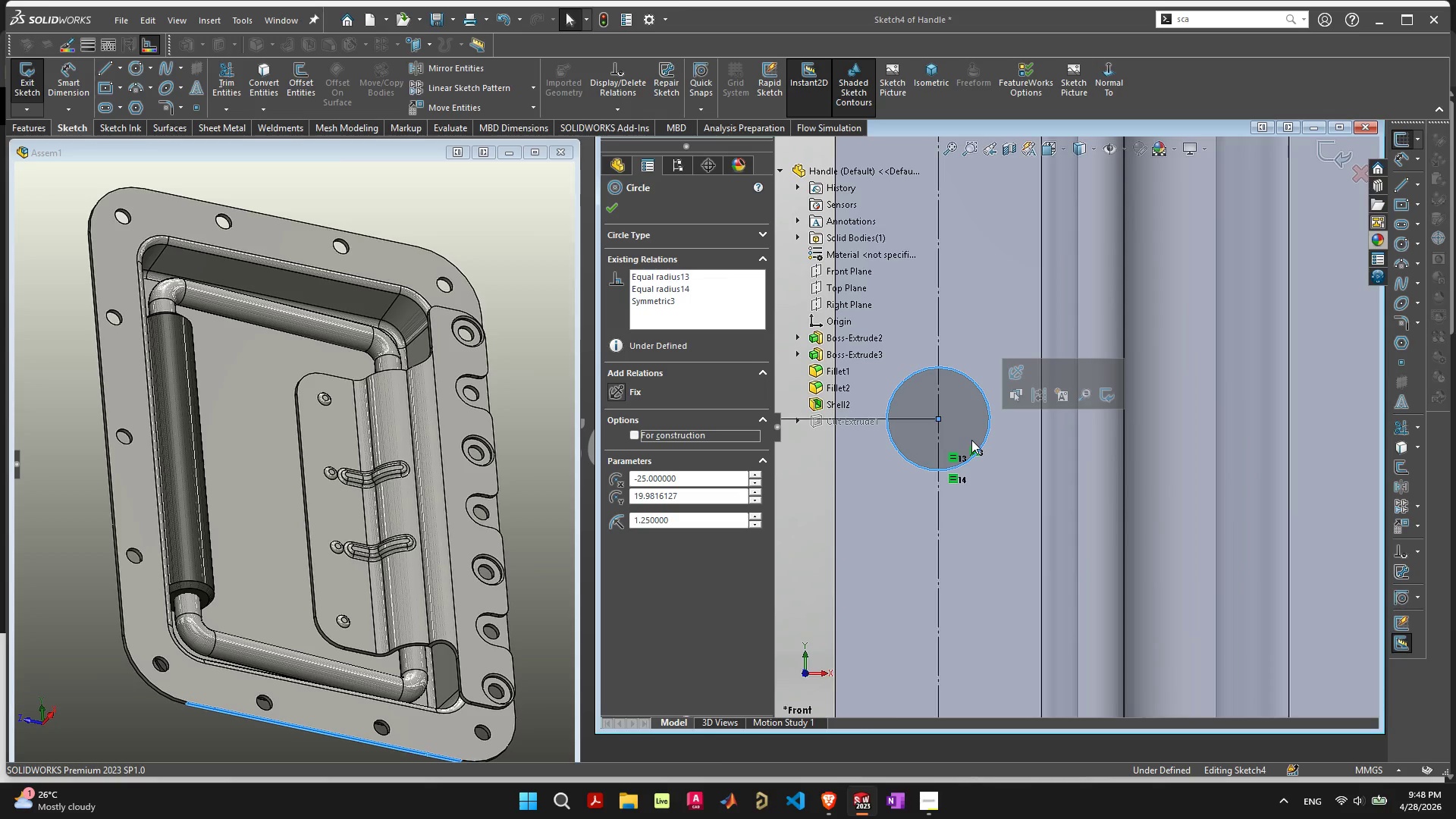 
right_click([971, 440])
 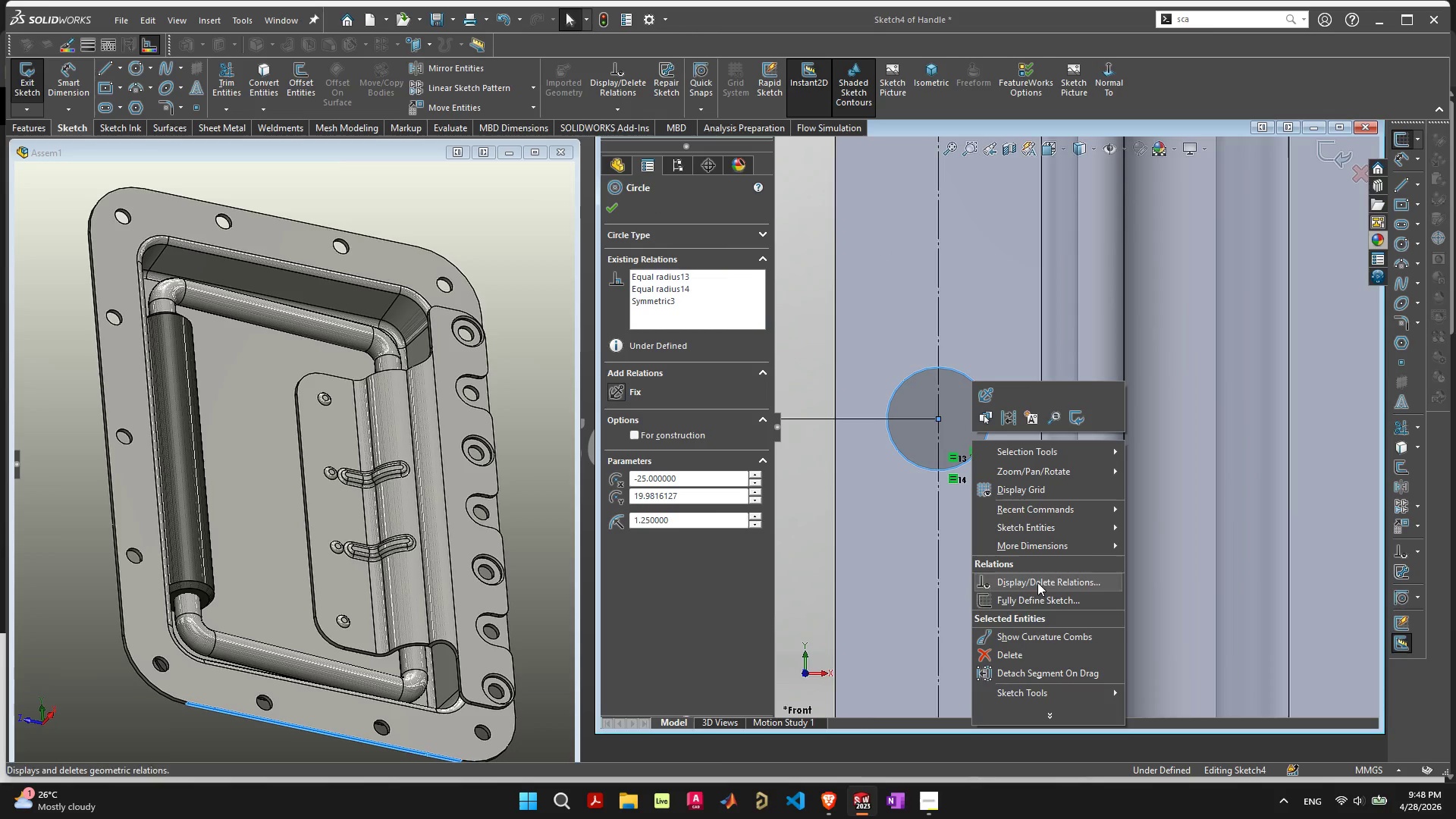 
scroll: coordinate [966, 490], scroll_direction: down, amount: 10.0
 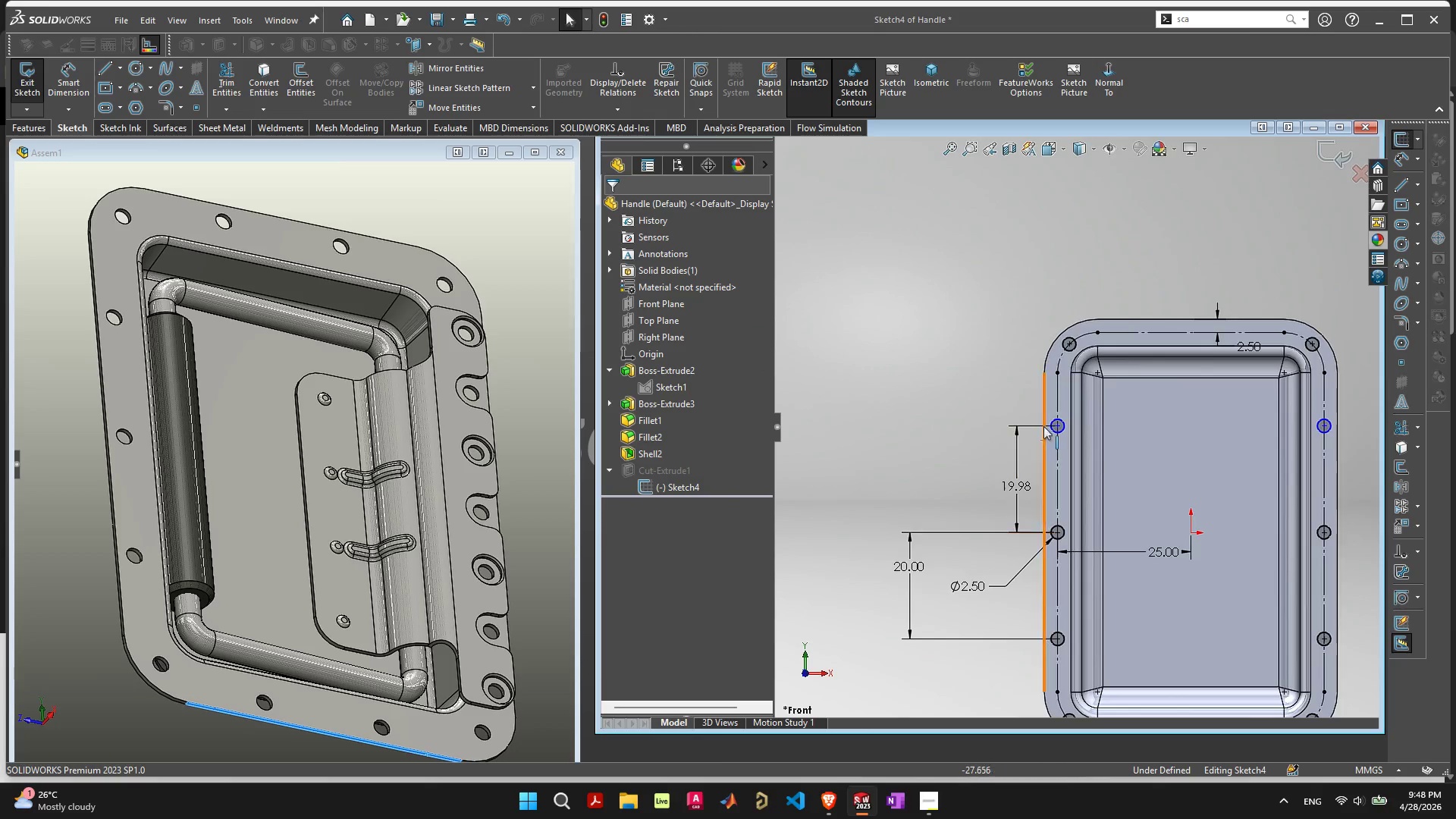 
scroll: coordinate [1043, 420], scroll_direction: up, amount: 5.0
 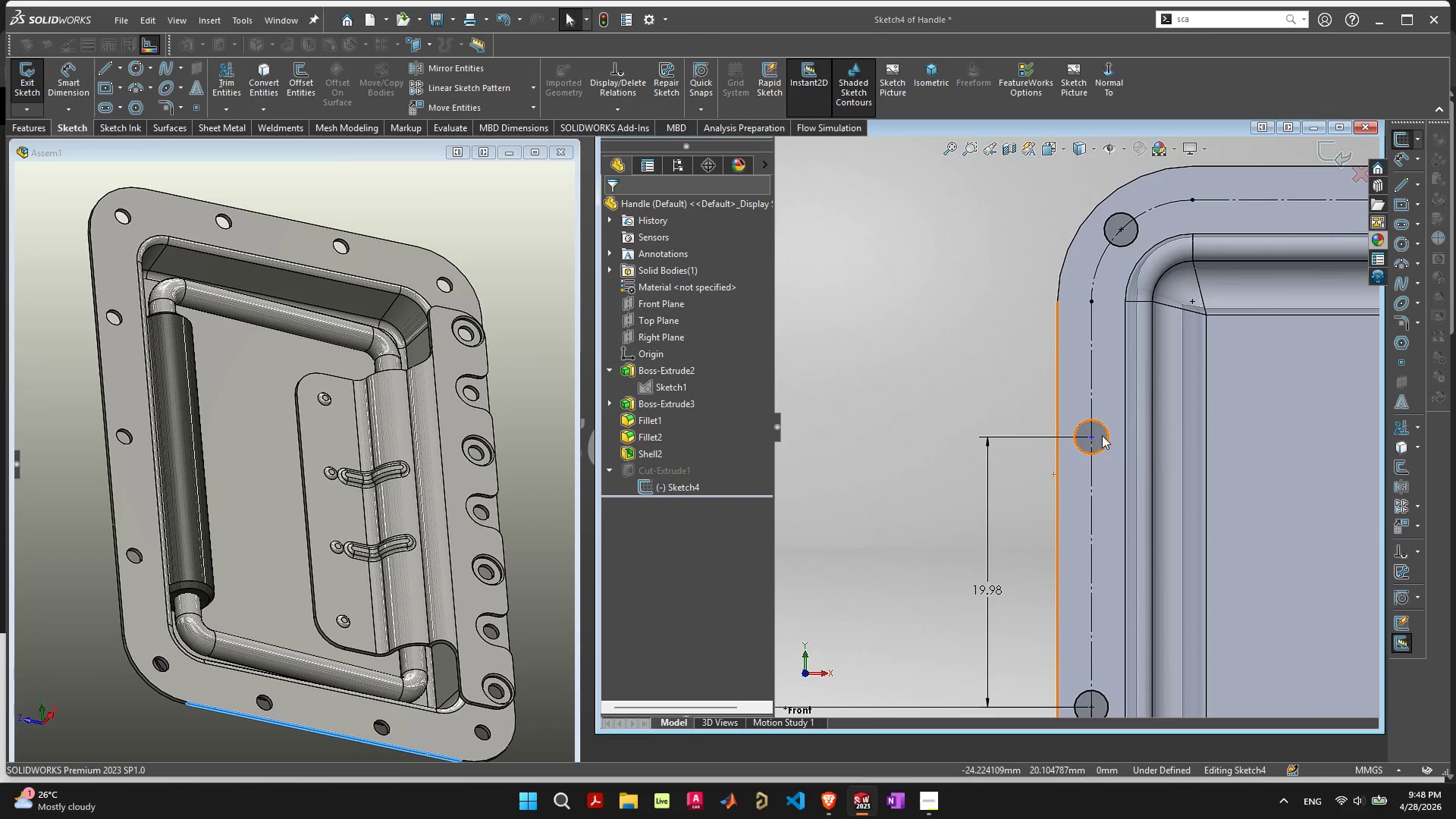 
left_click([1102, 435])
 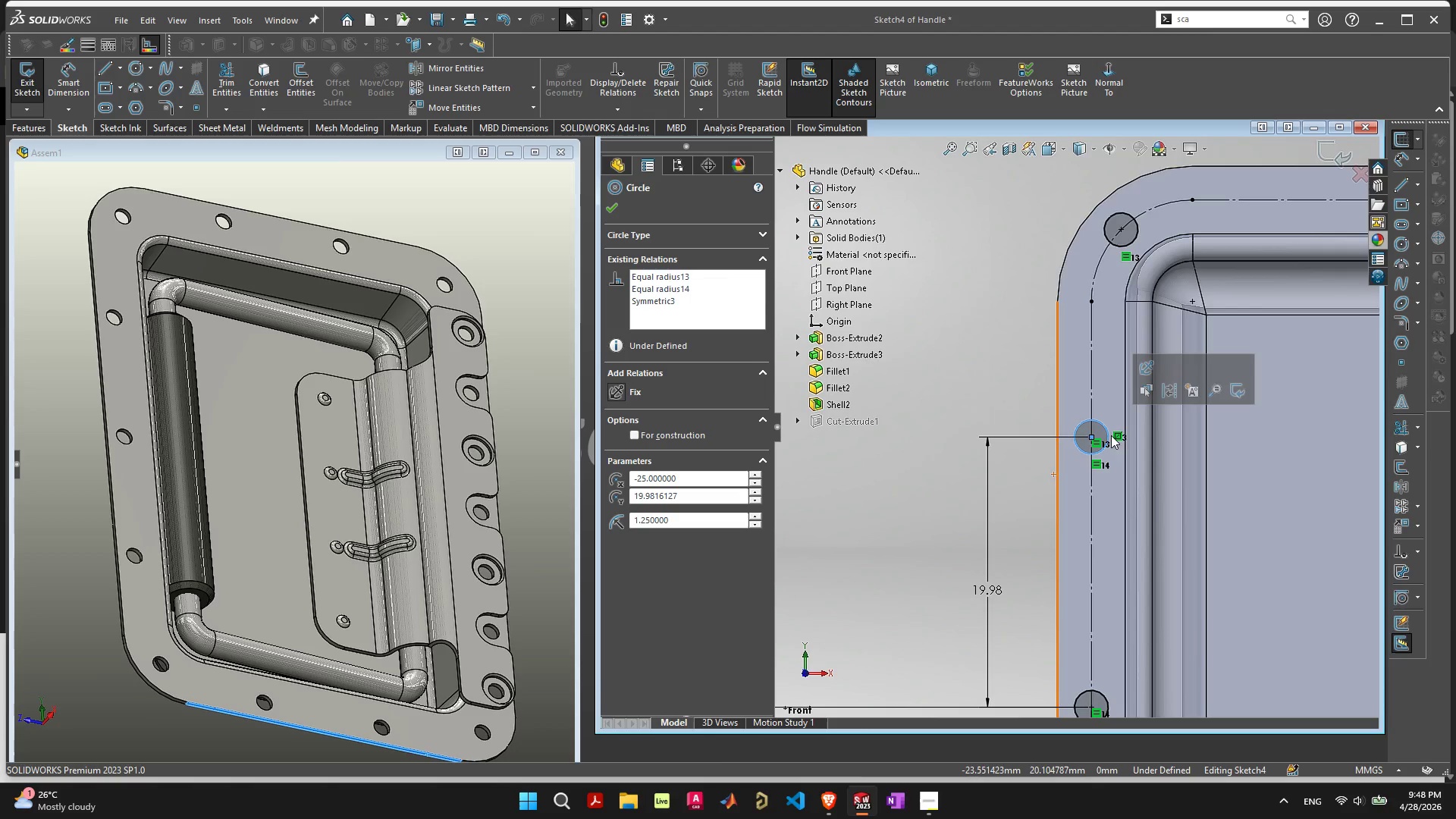 
wait(5.72)
 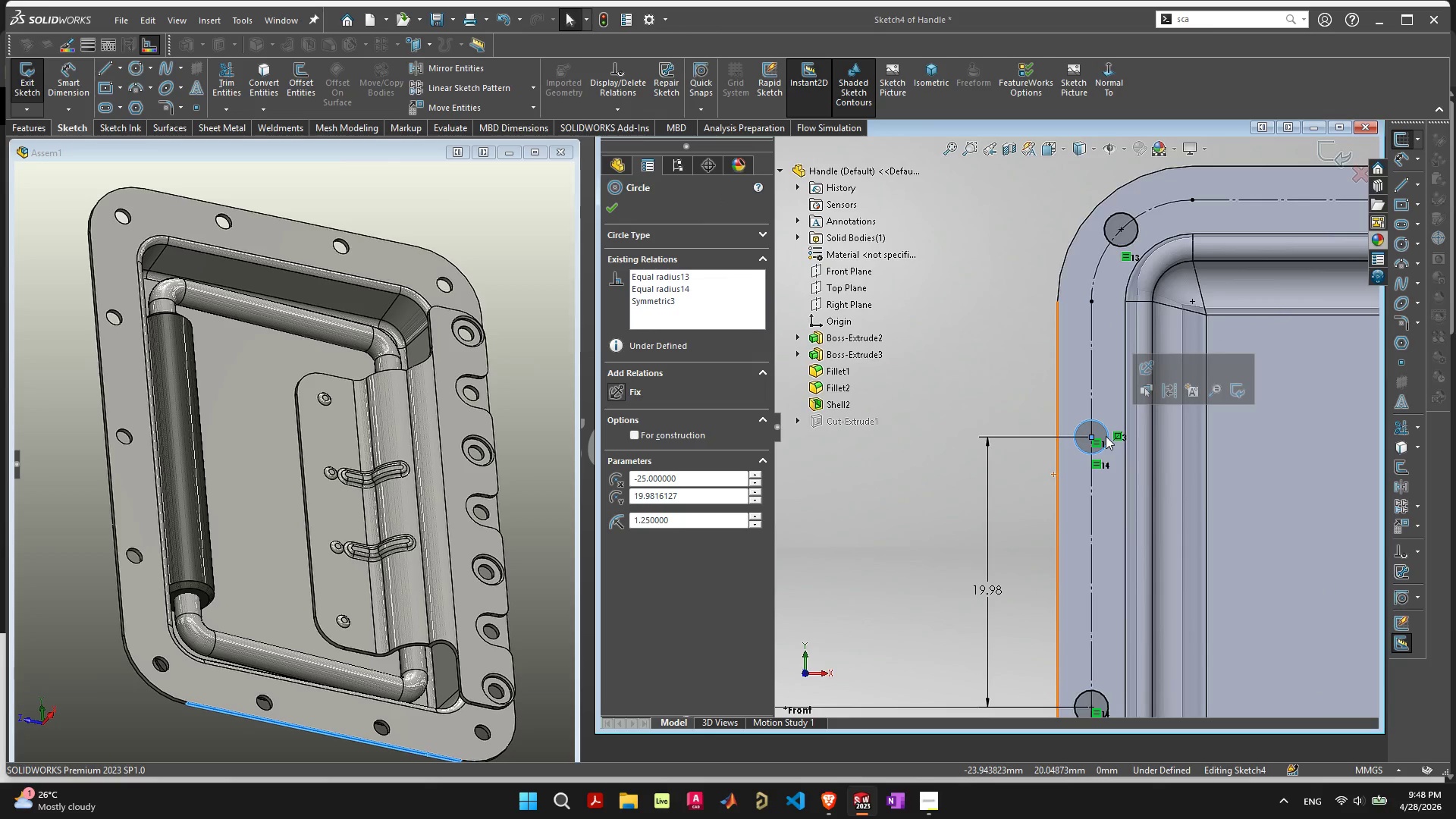 
left_click([989, 389])
 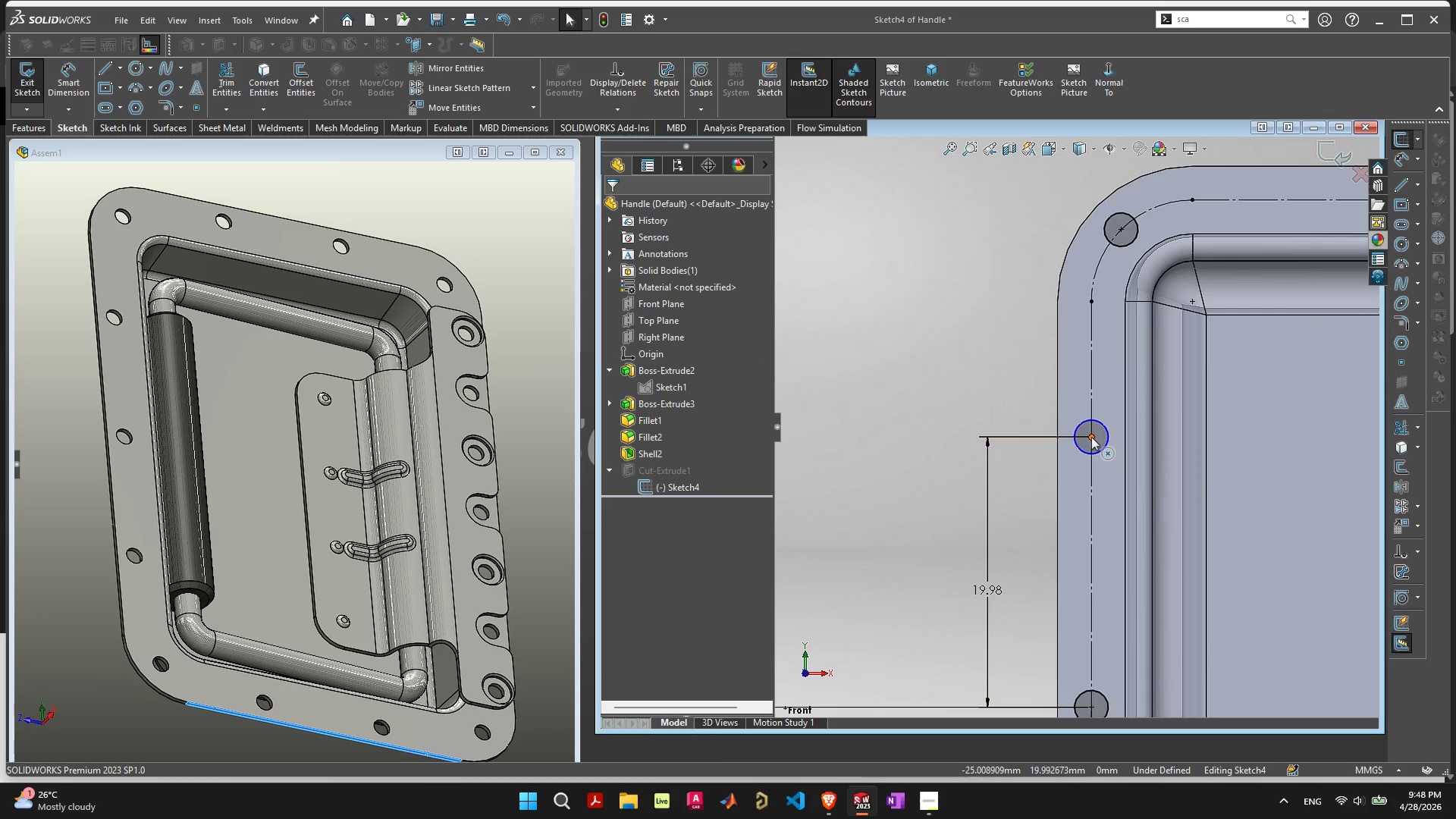 
left_click([1101, 430])
 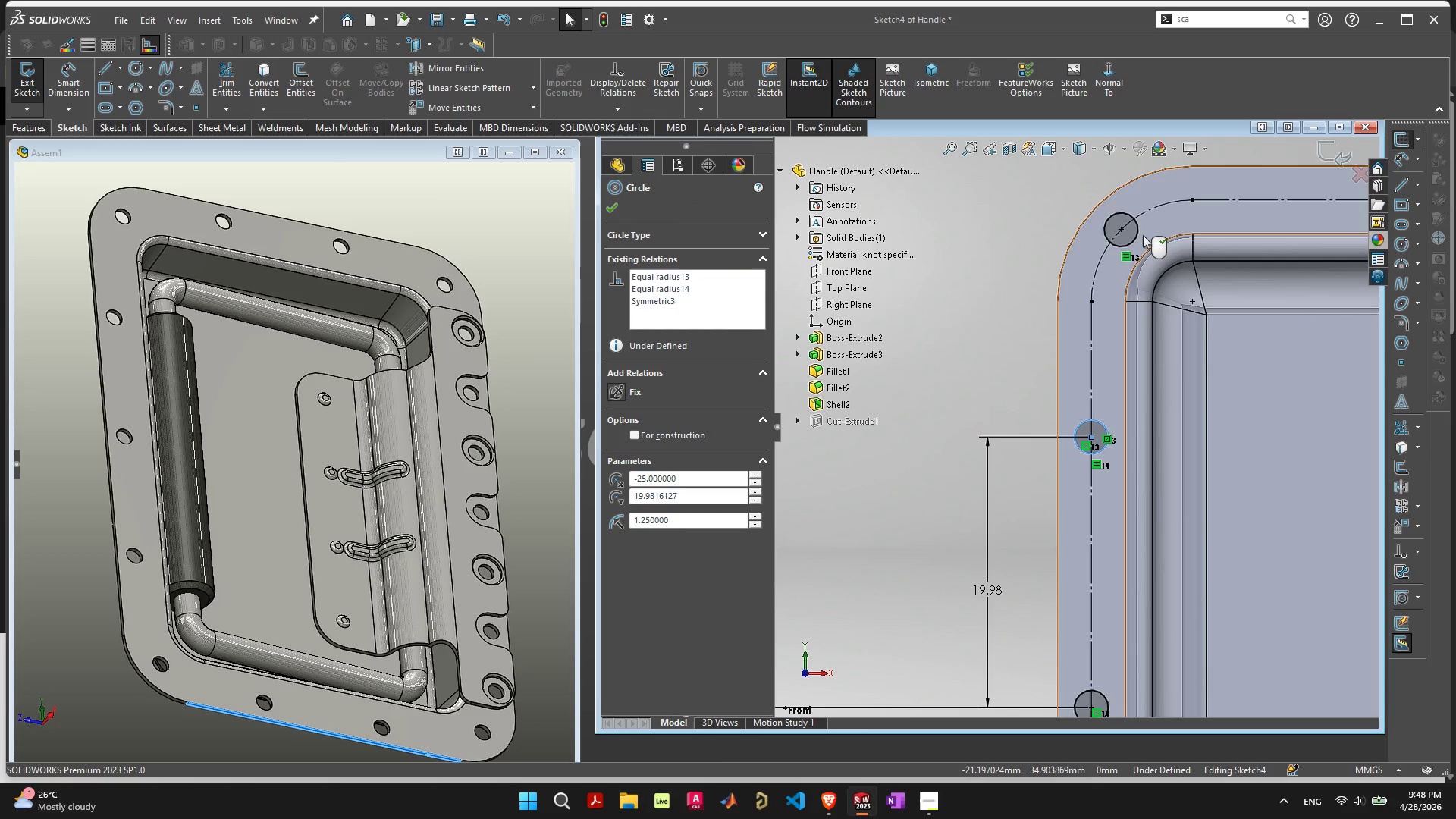 
hold_key(key=ShiftLeft, duration=2.14)
 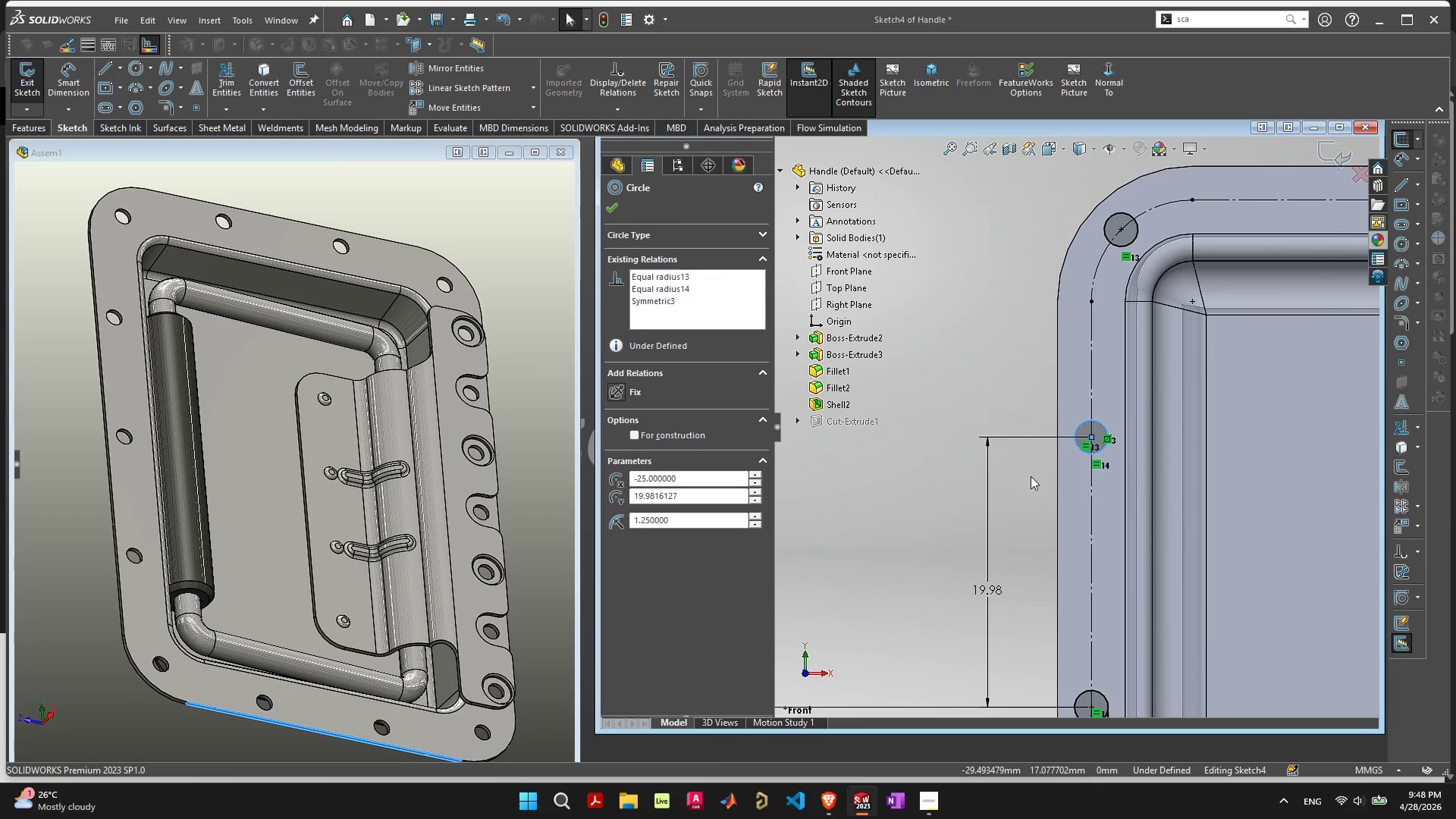 
scroll: coordinate [1031, 476], scroll_direction: down, amount: 2.0
 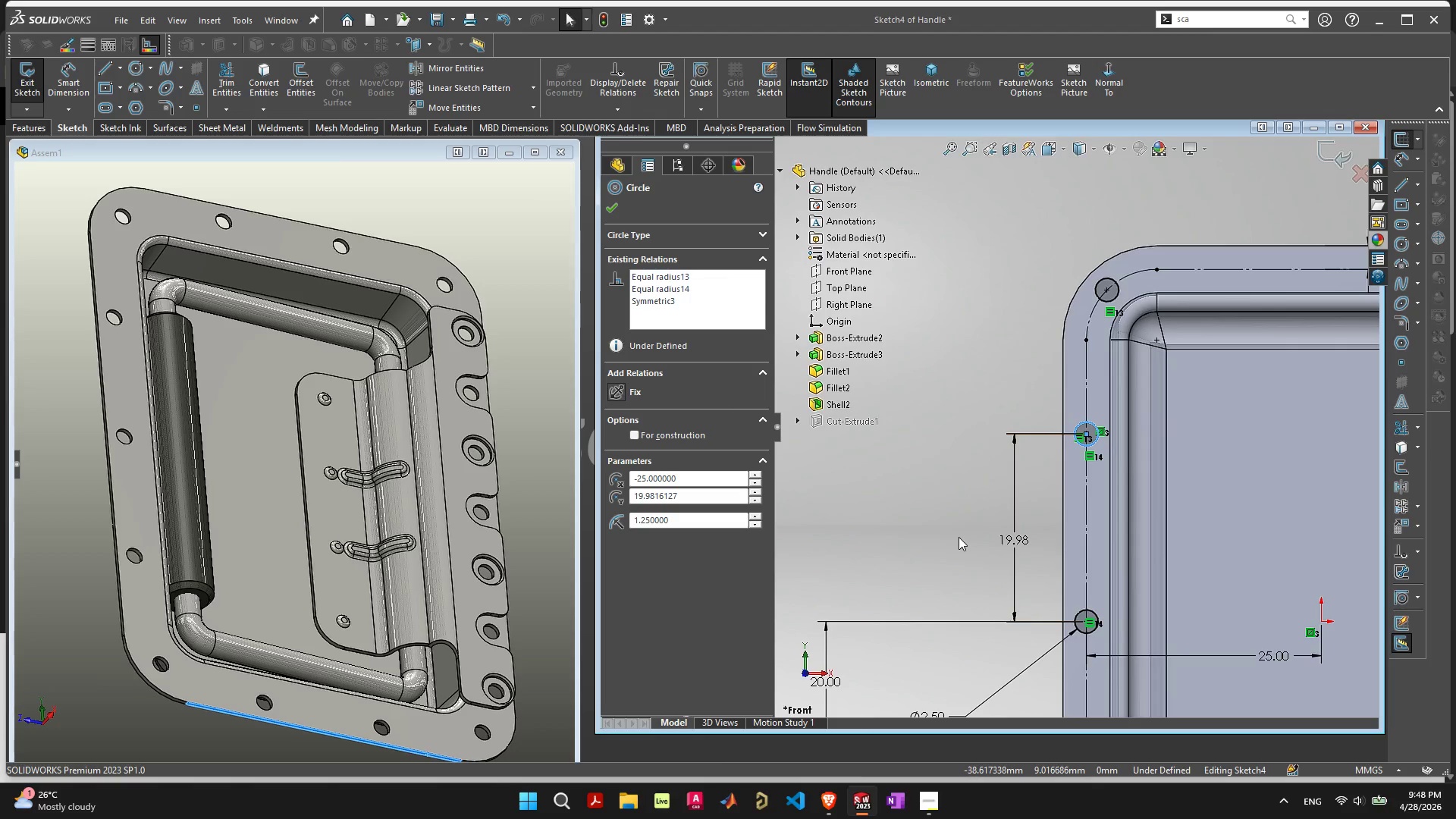 
wait(5.99)
 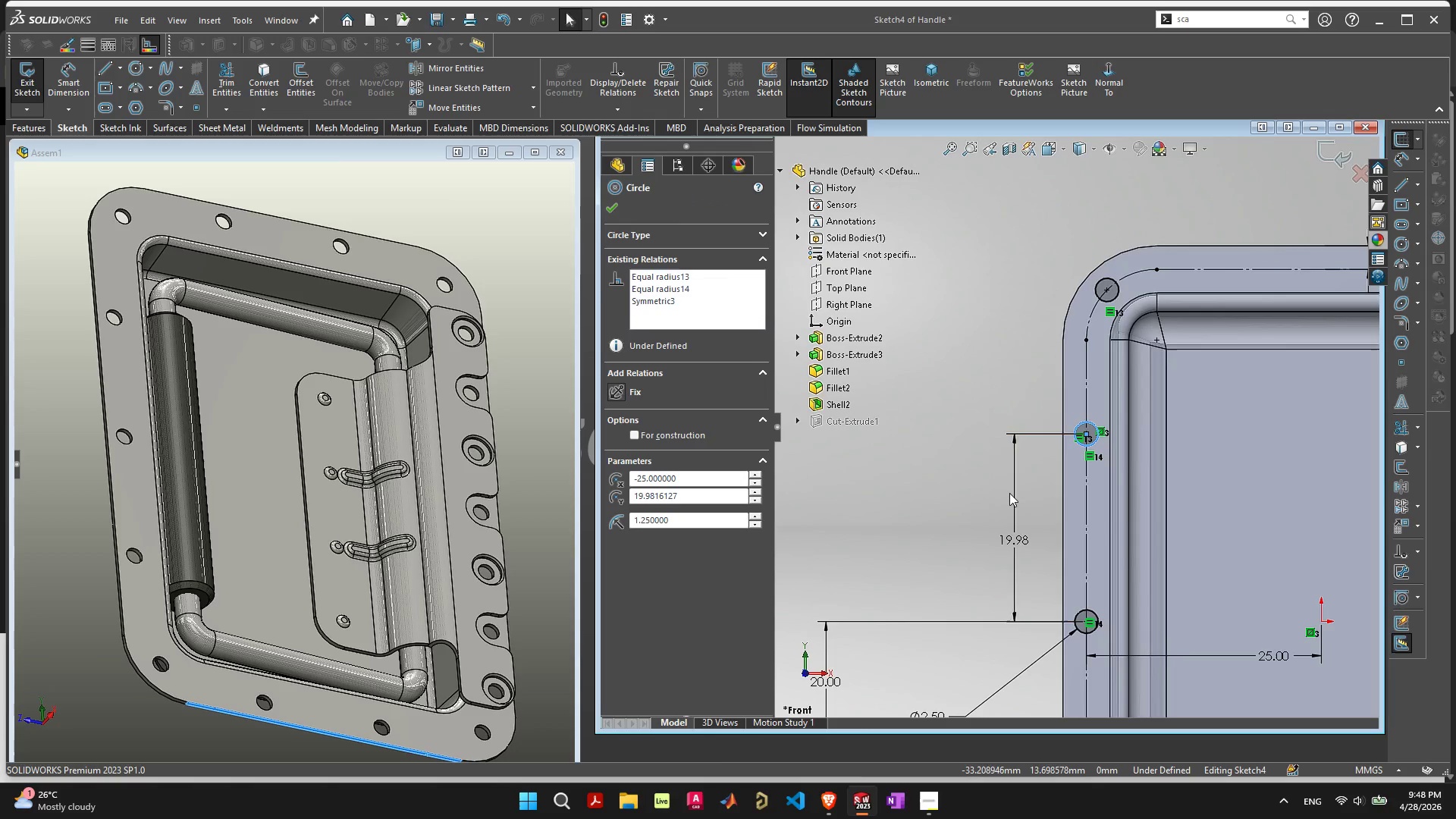 
left_click([959, 537])
 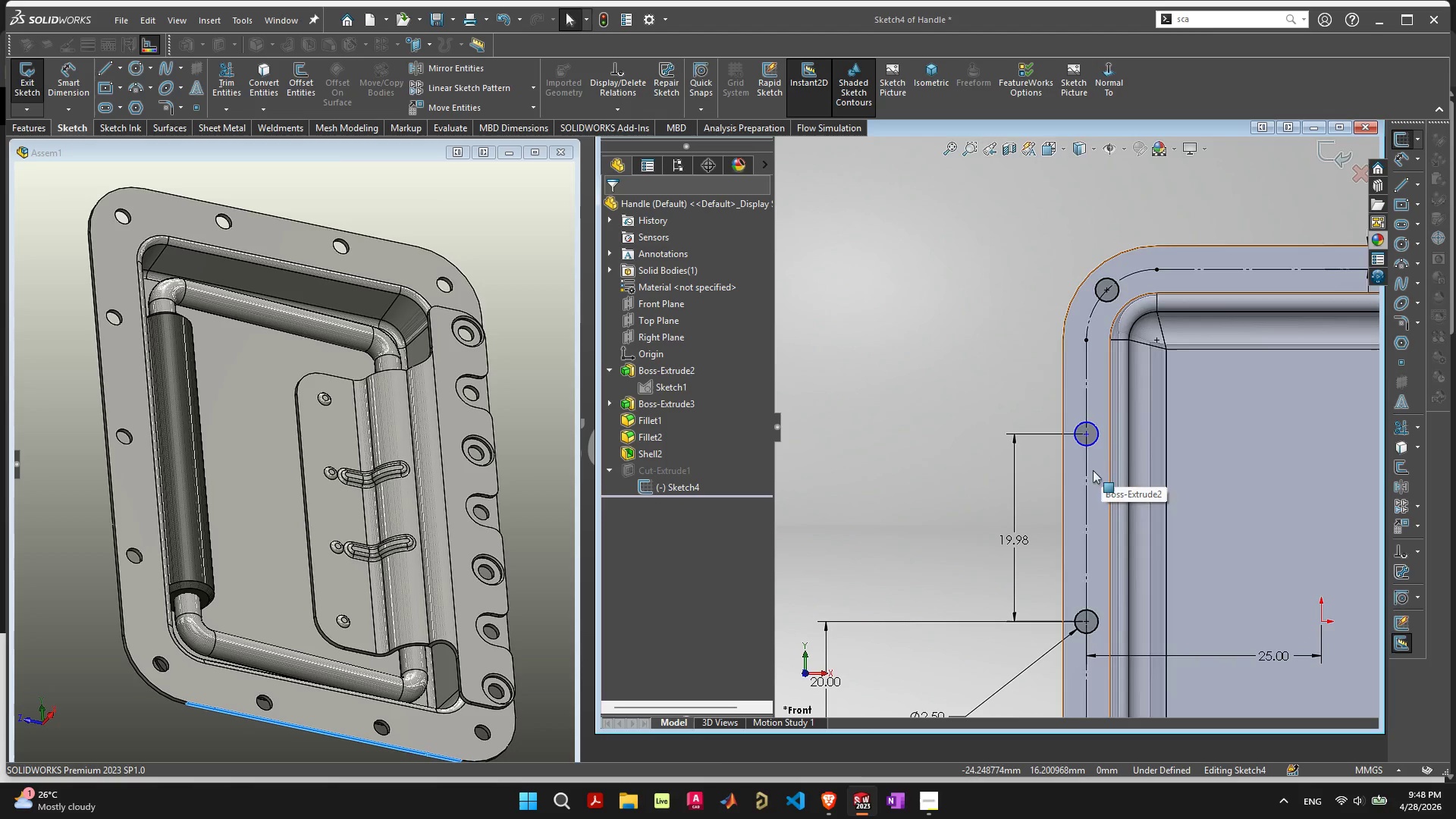 
wait(8.38)
 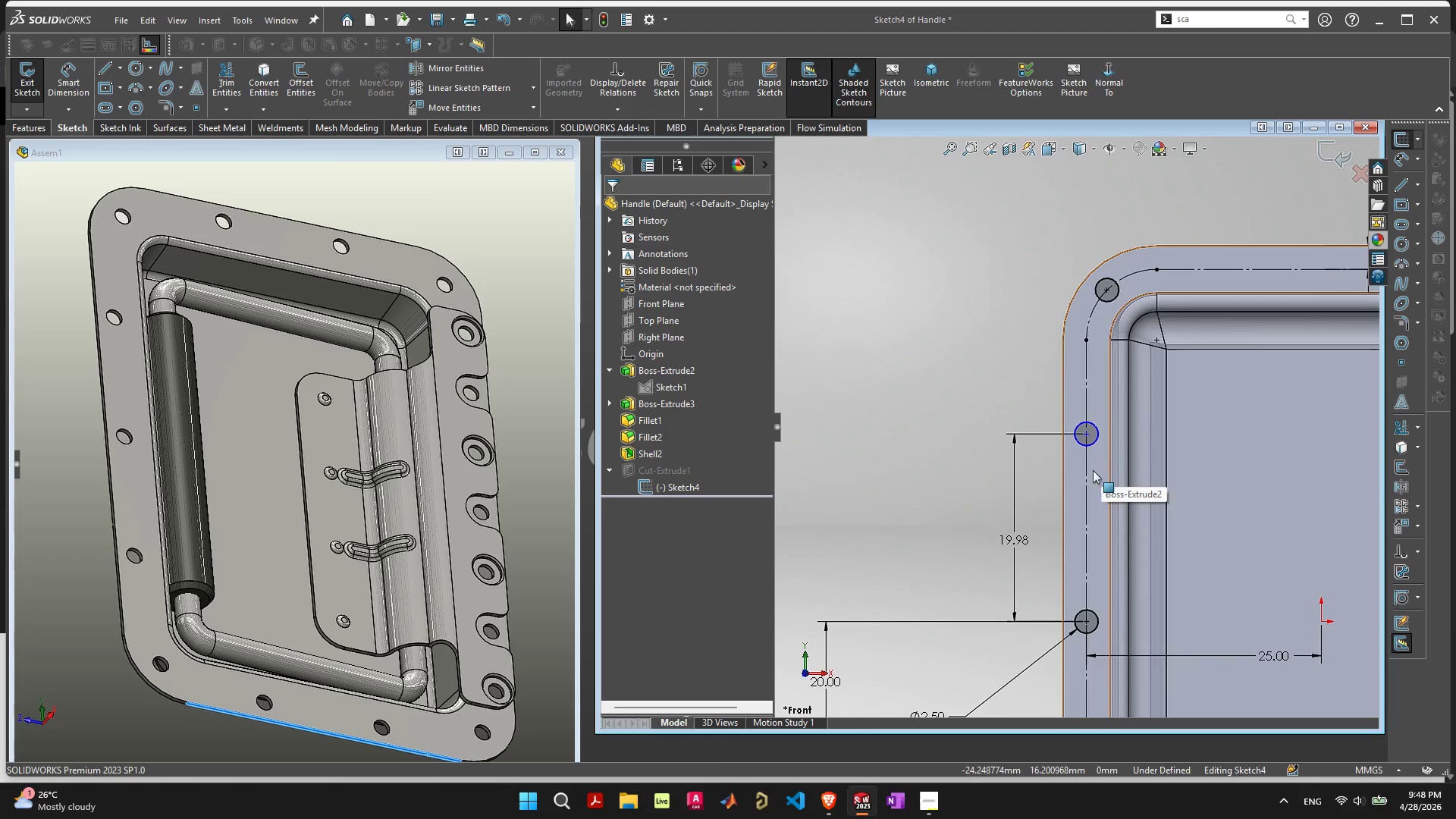 
left_click([1100, 439])
 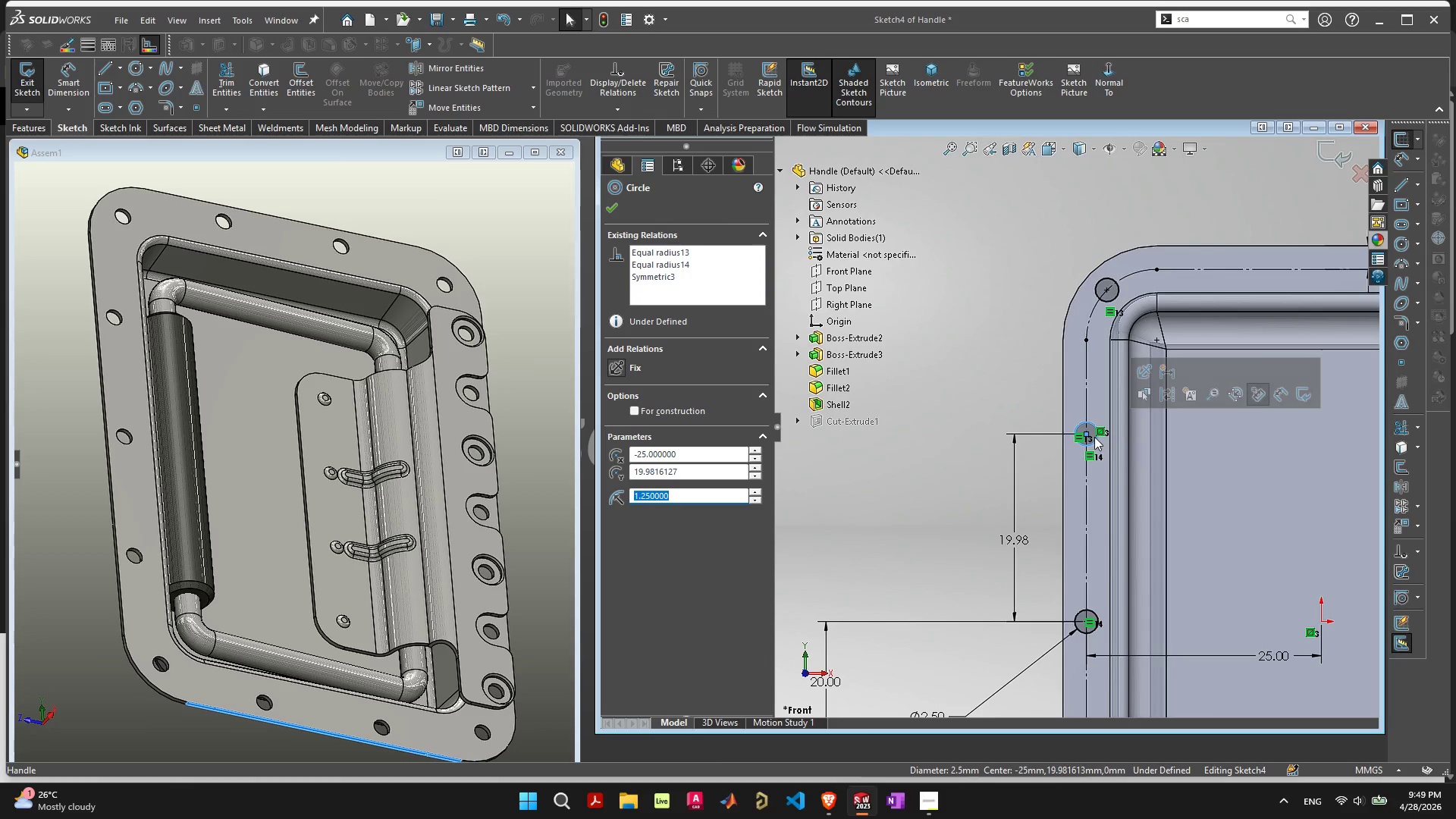 
right_click([1094, 437])
 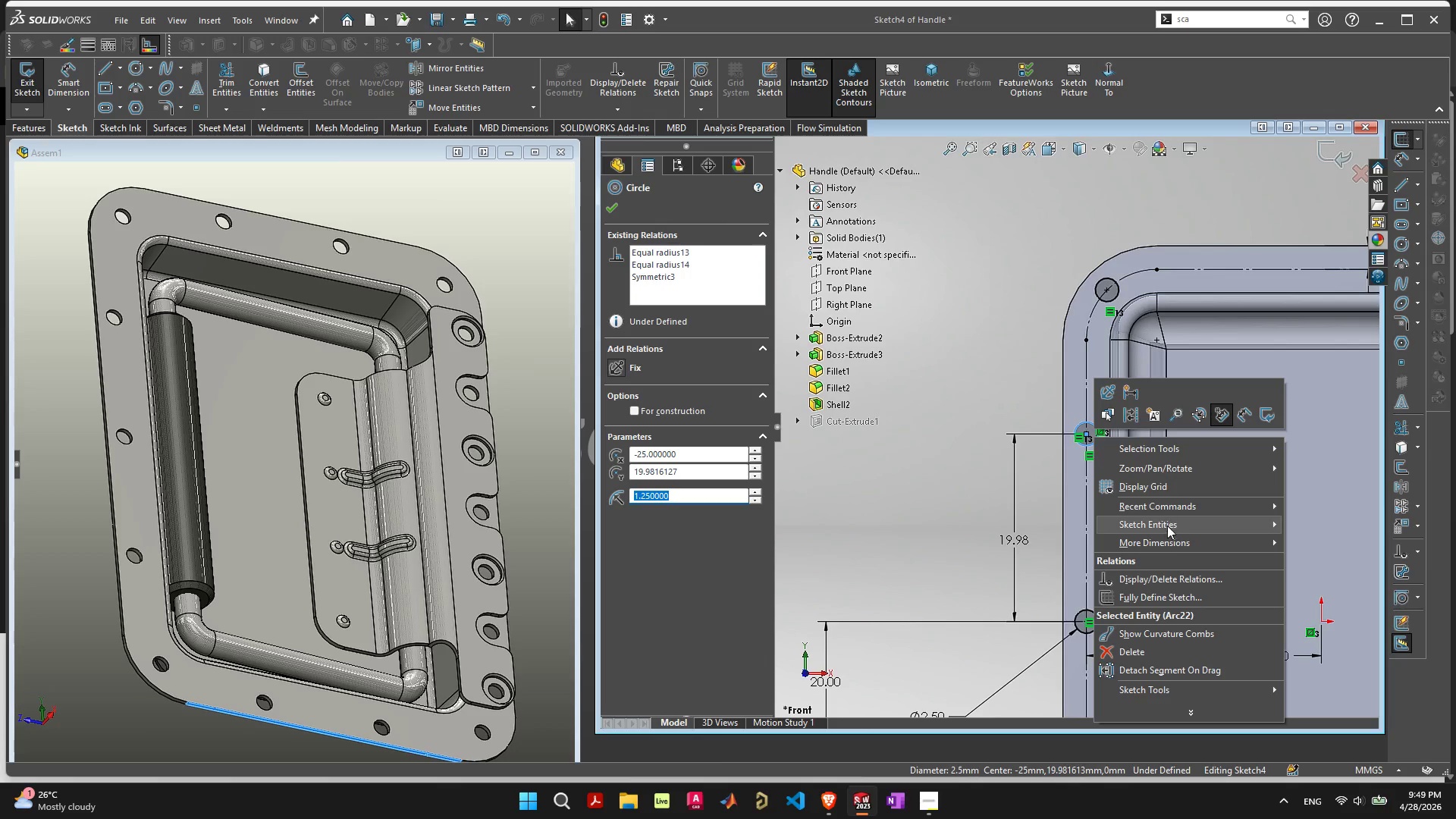 
left_click([1180, 598])
 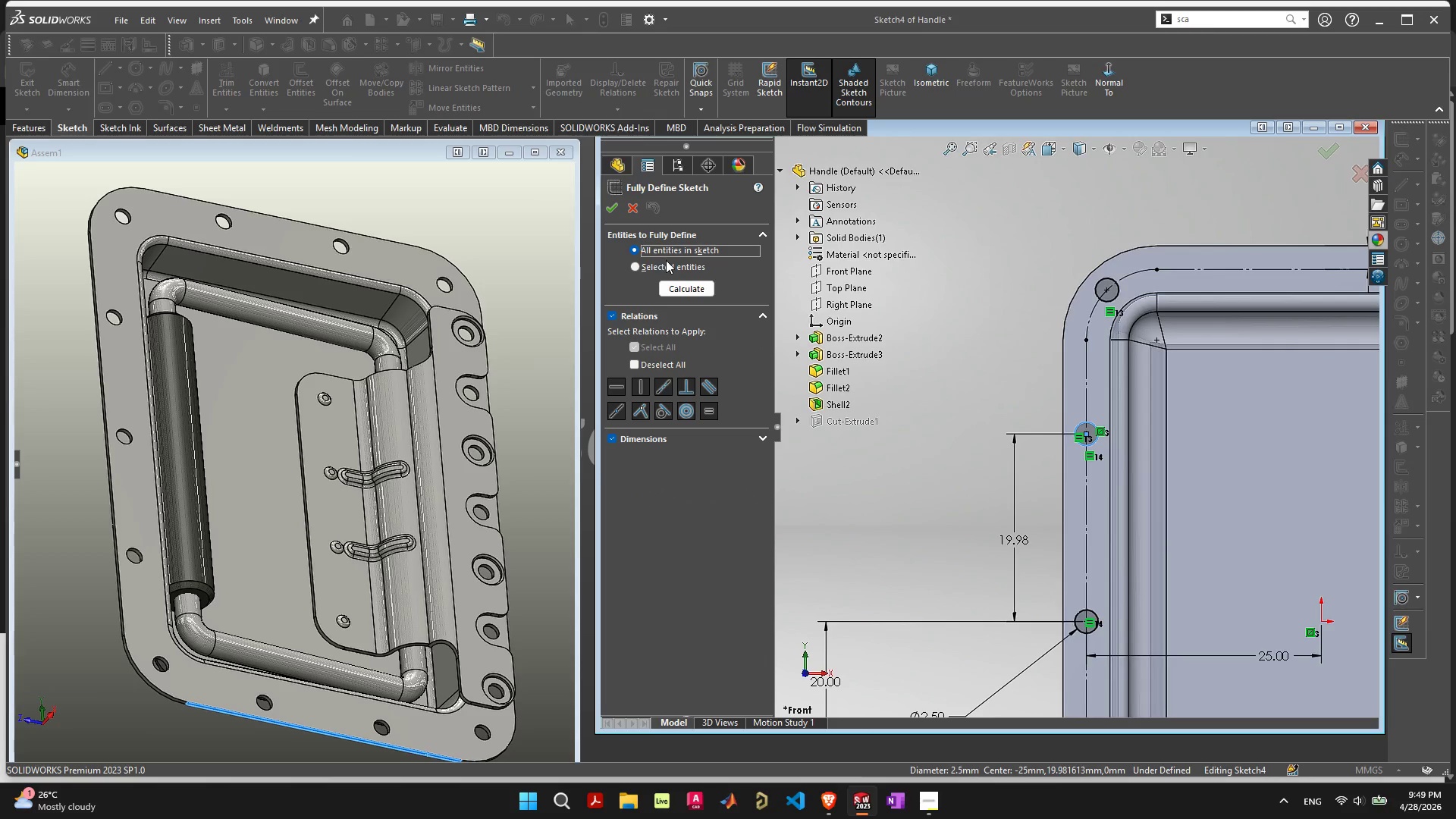 
left_click([670, 266])
 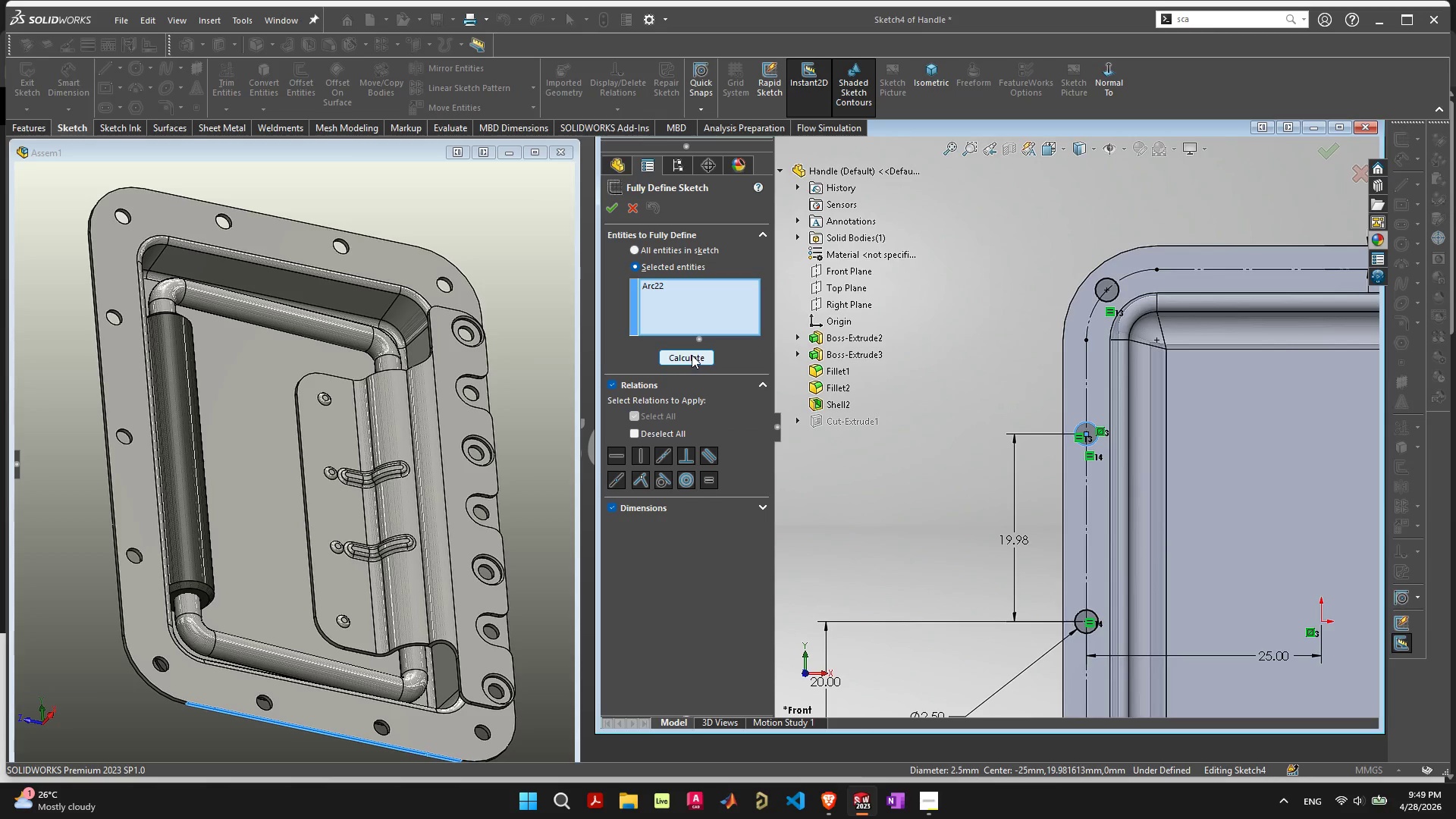 
left_click([691, 354])
 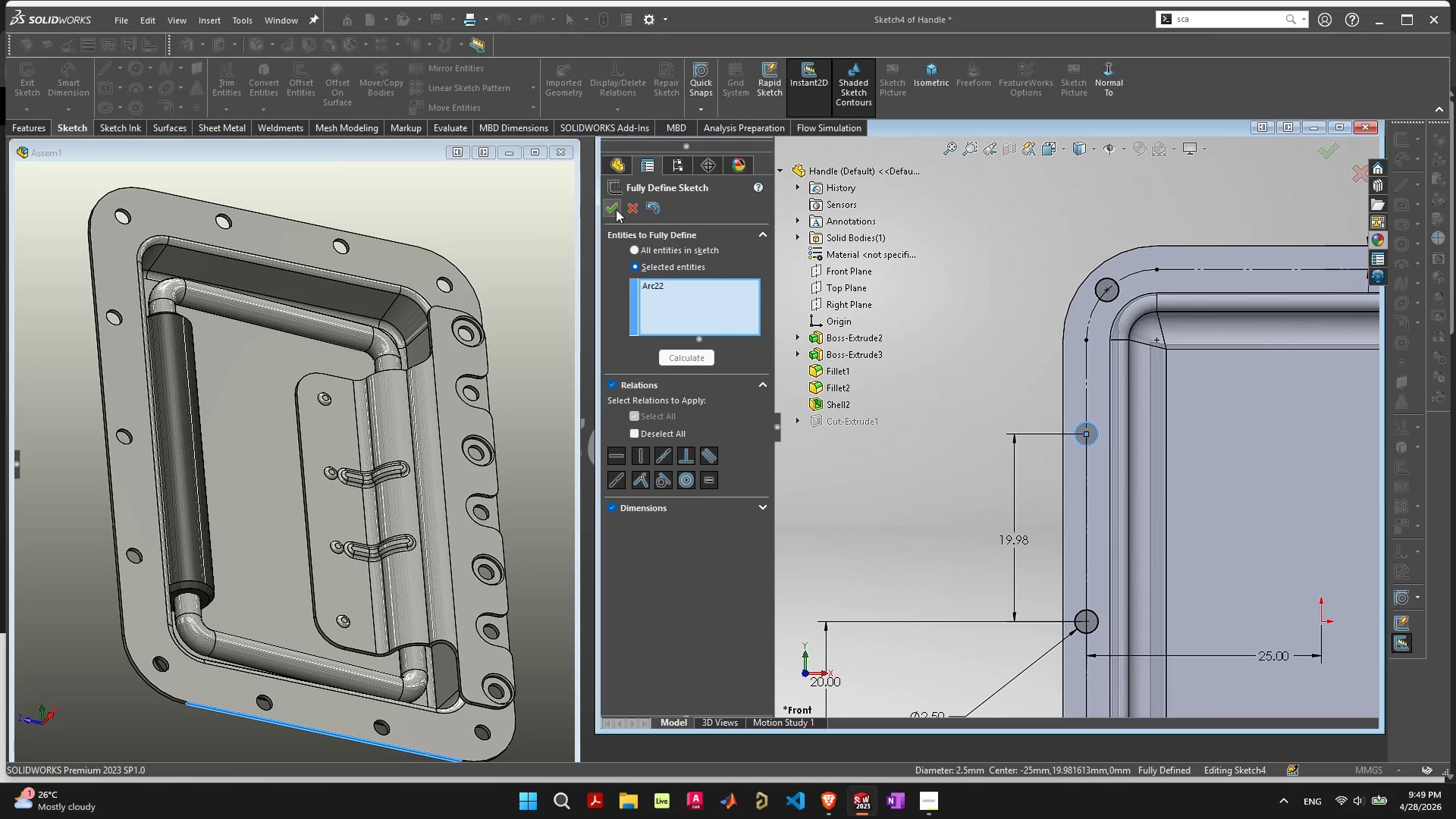 
left_click([612, 208])
 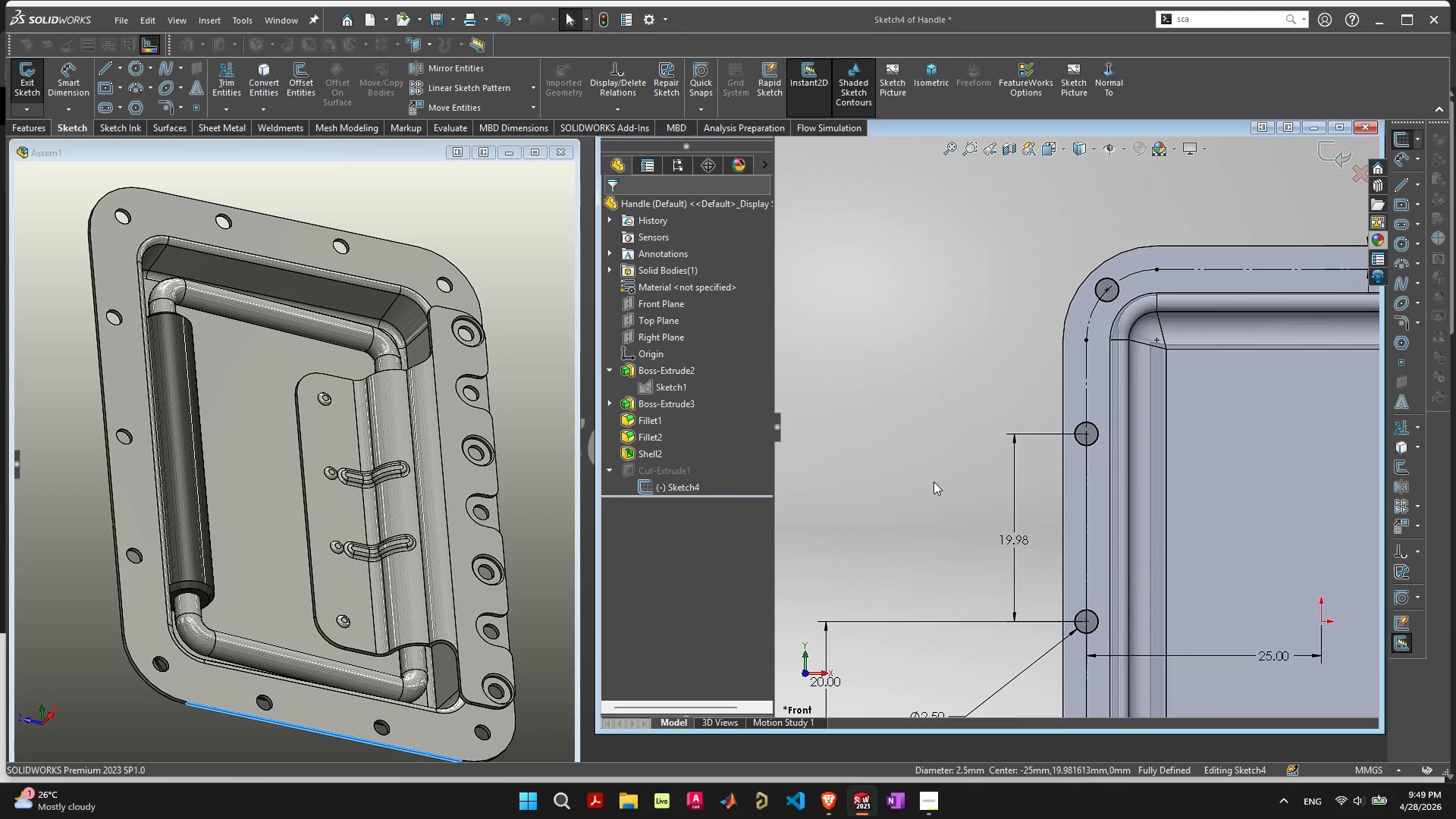 
scroll: coordinate [940, 482], scroll_direction: down, amount: 7.0
 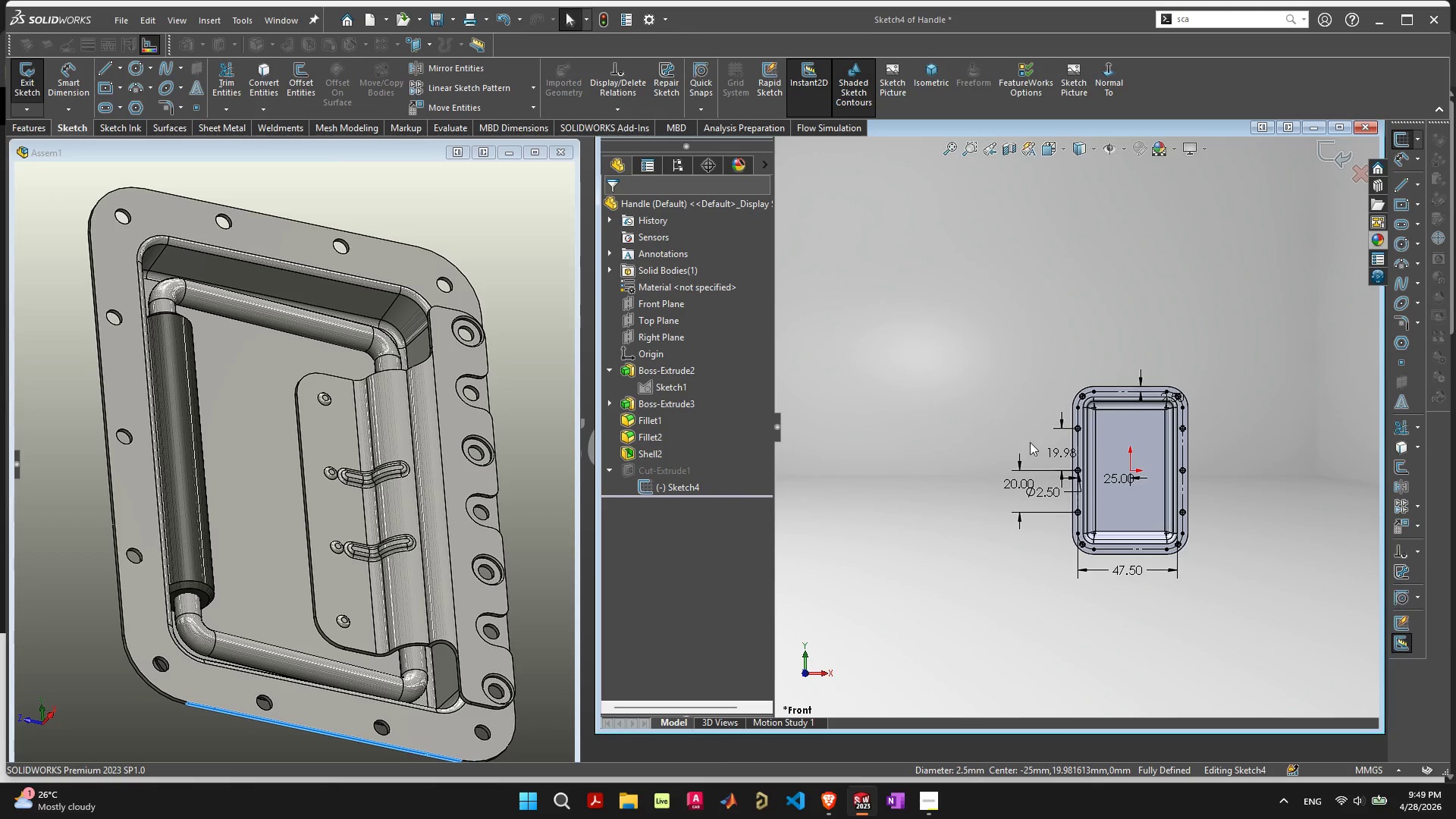 
scroll: coordinate [1167, 422], scroll_direction: up, amount: 8.0
 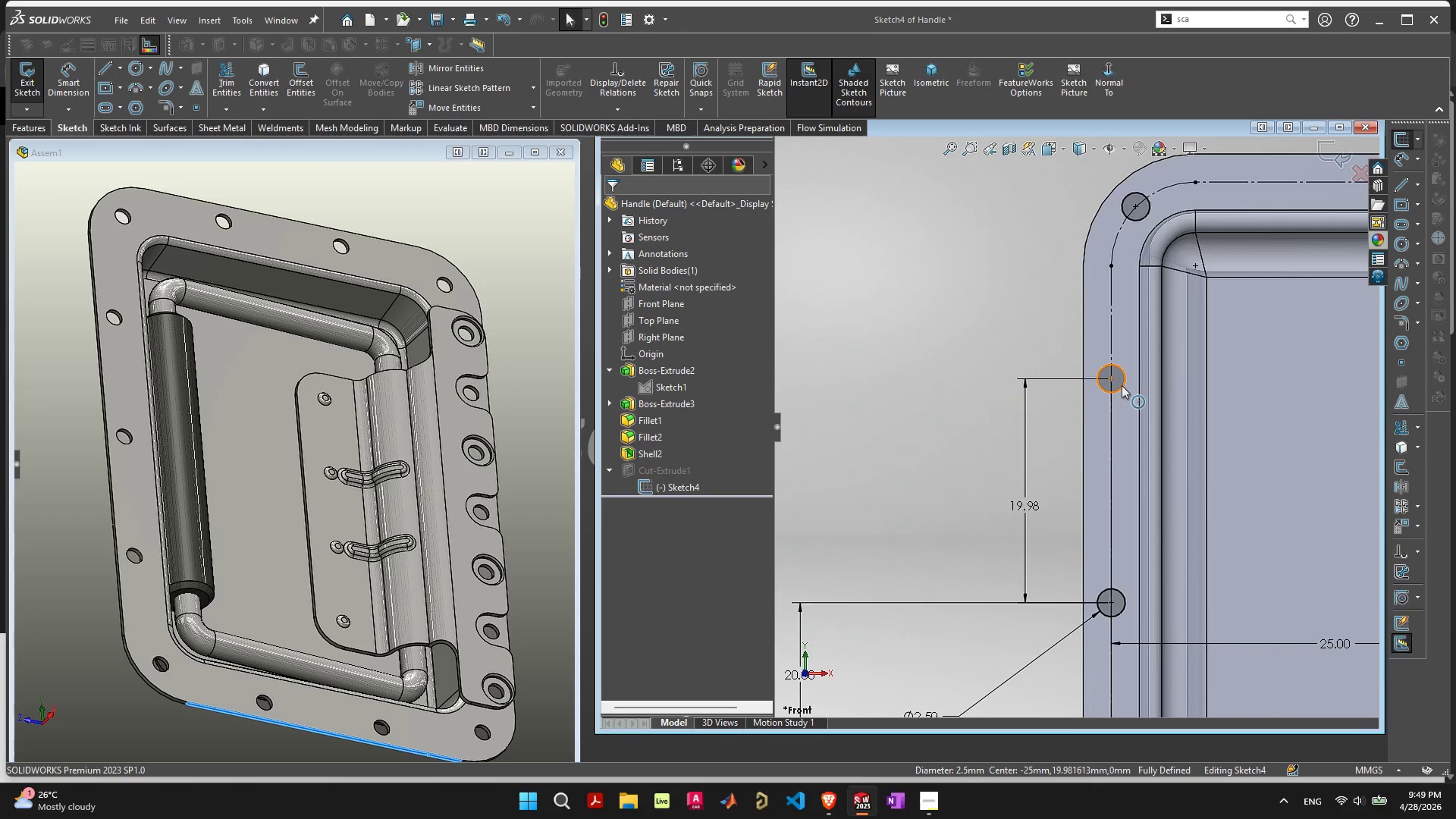 
left_click([1122, 385])
 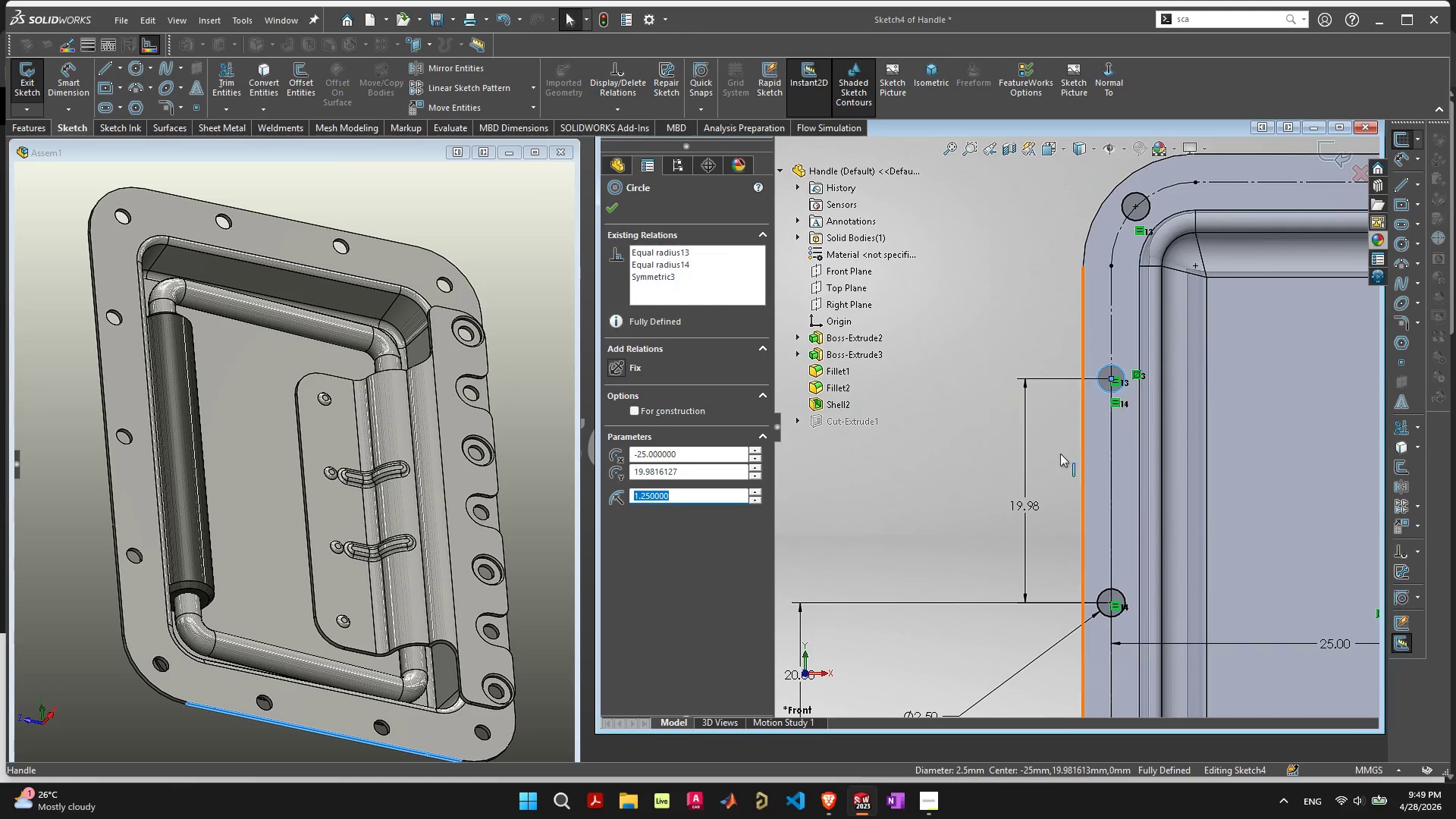 
left_click([944, 530])
 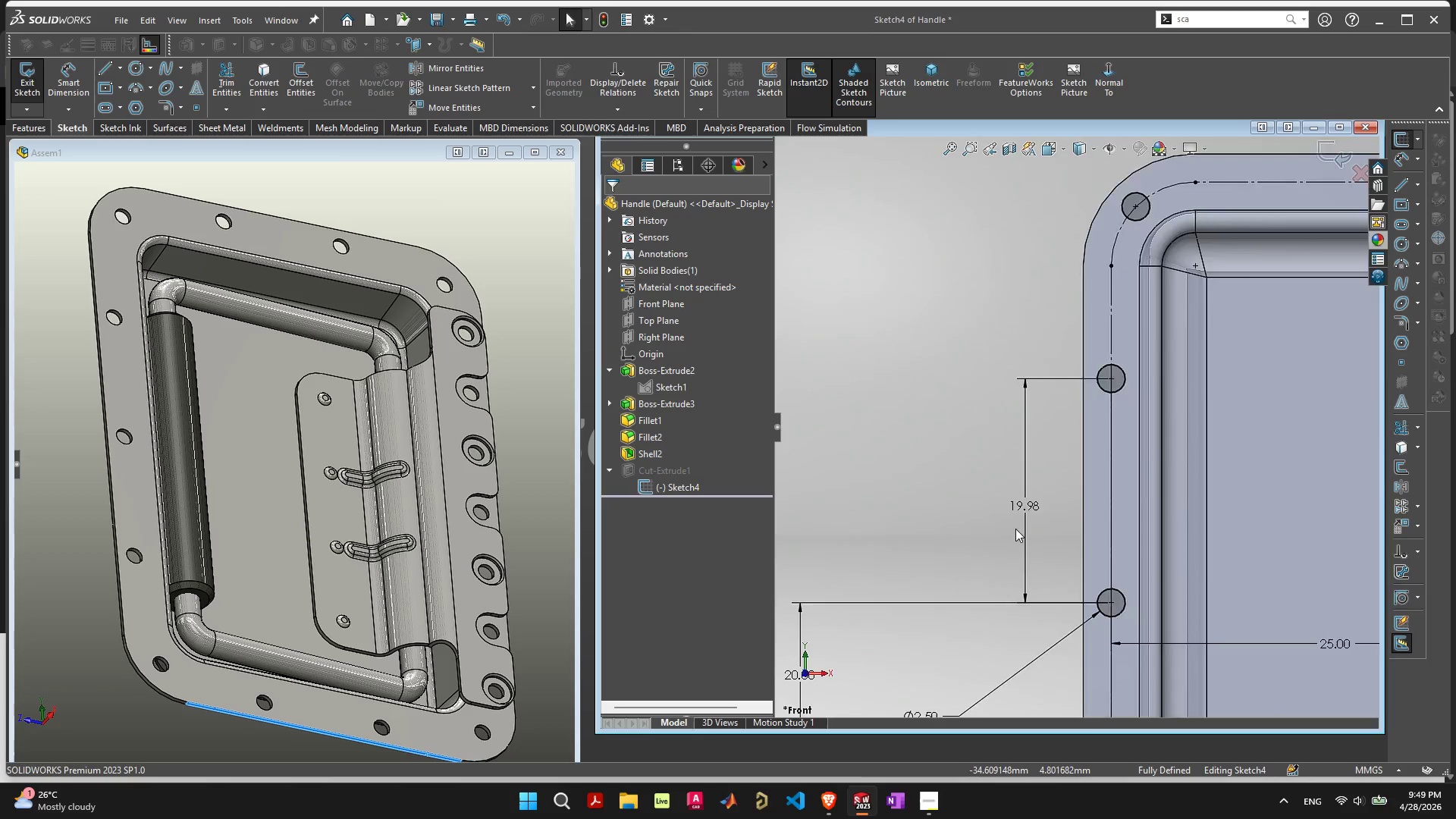 
scroll: coordinate [1110, 446], scroll_direction: down, amount: 4.0
 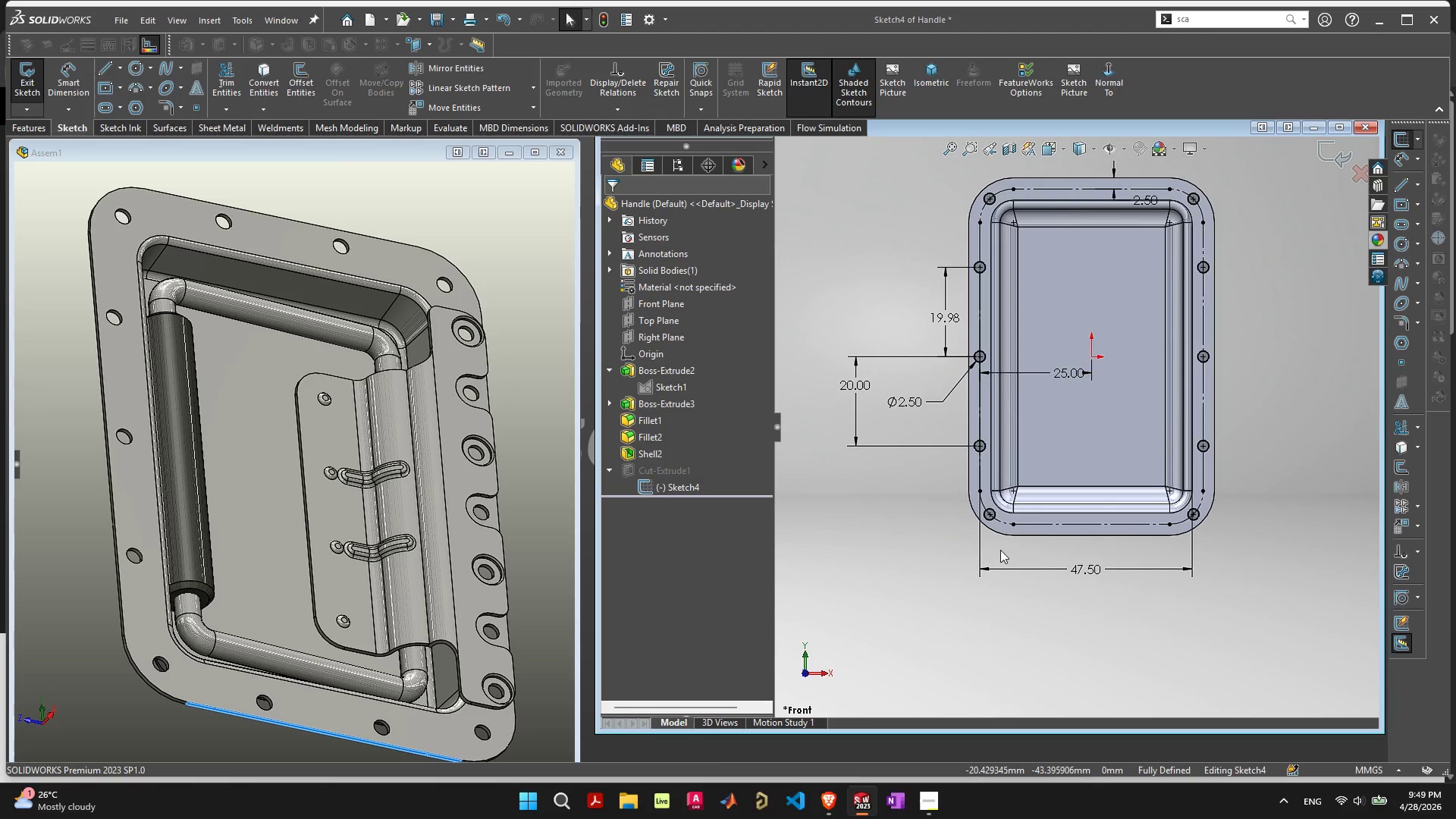 
scroll: coordinate [998, 513], scroll_direction: up, amount: 8.0
 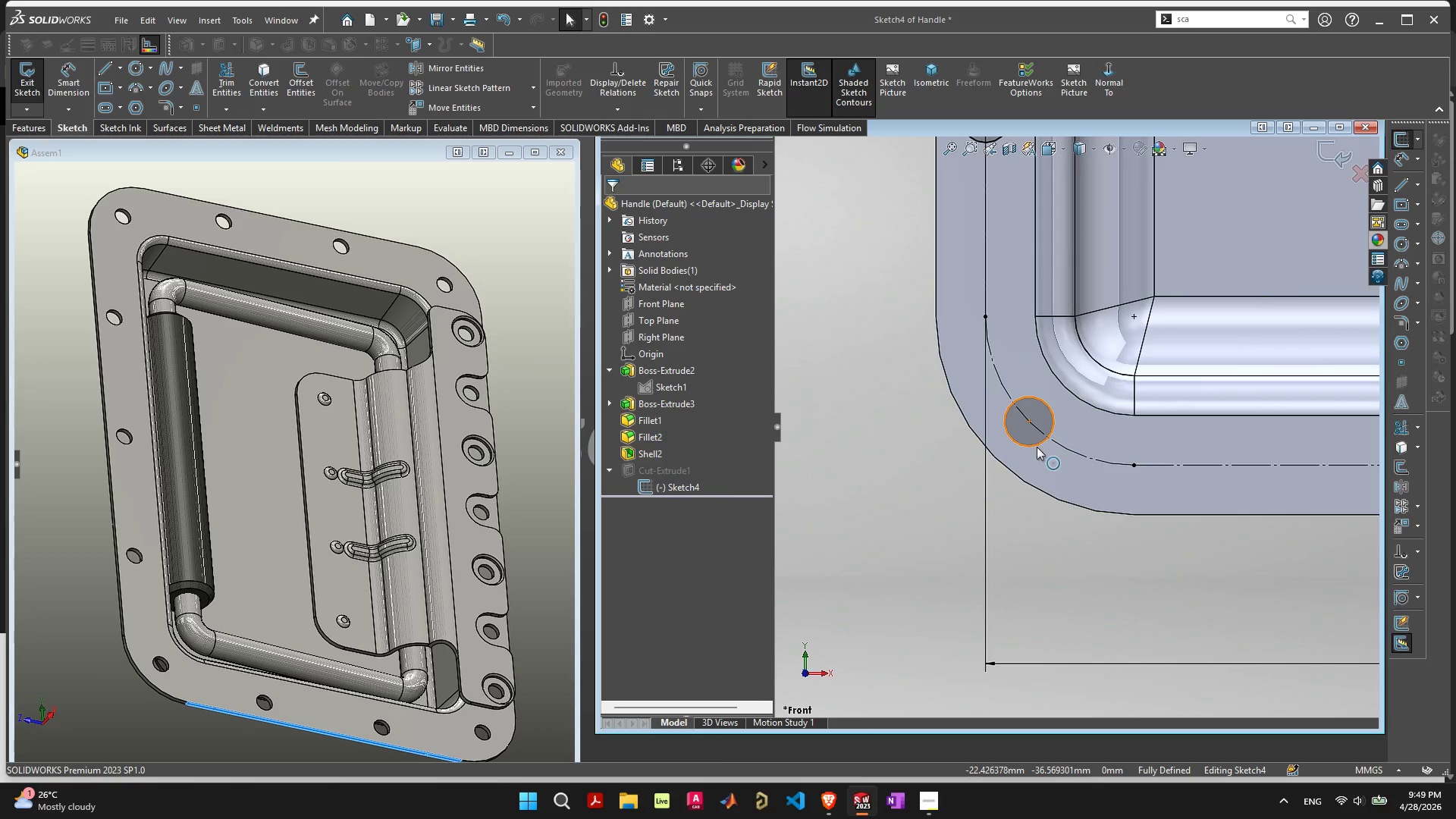 
hold_key(key=ControlLeft, duration=1.25)
left_click_drag(start_coordinate=[1037, 447], to_coordinate=[1312, 494])
 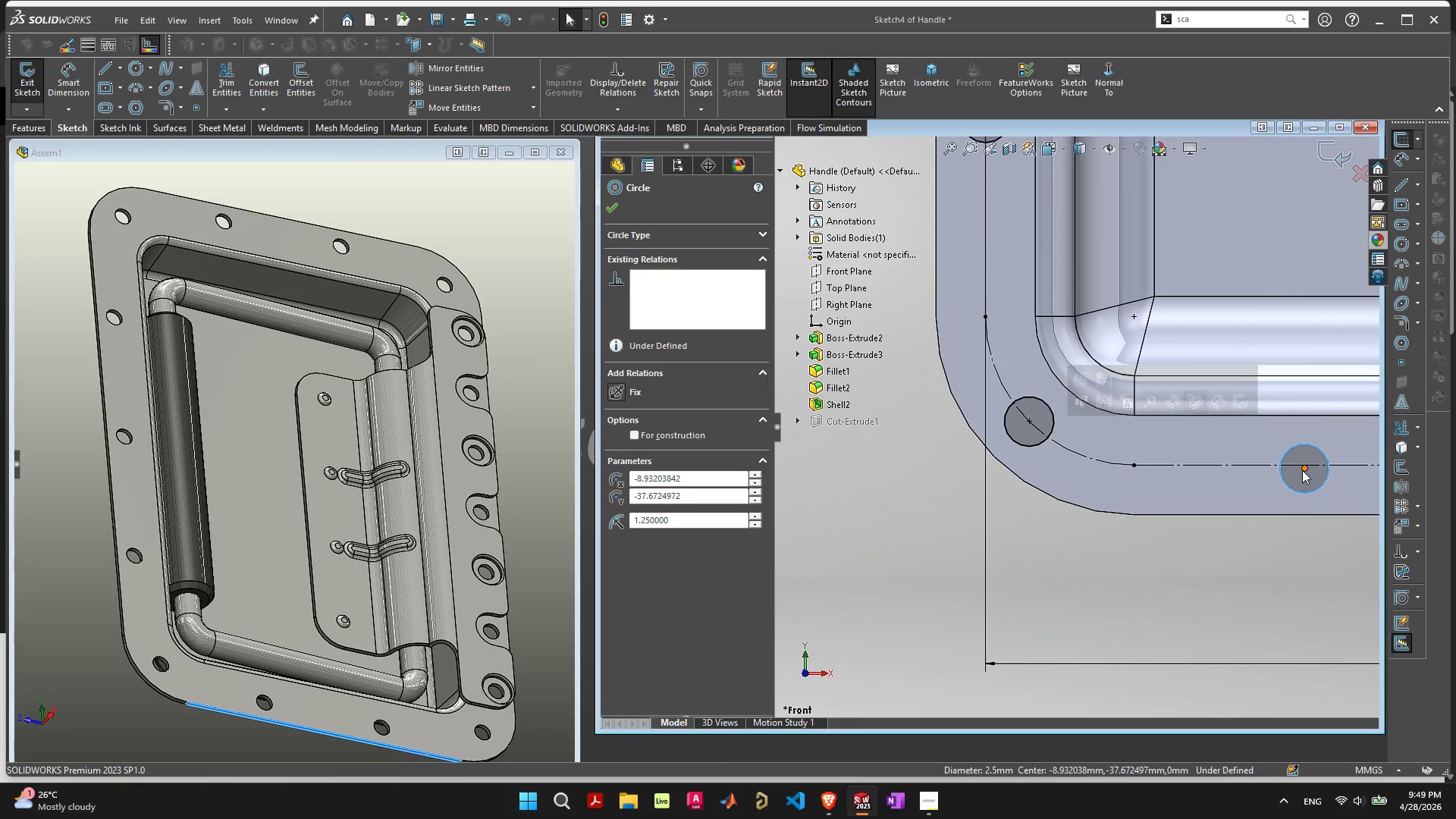 
left_click_drag(start_coordinate=[1303, 468], to_coordinate=[1313, 470])
 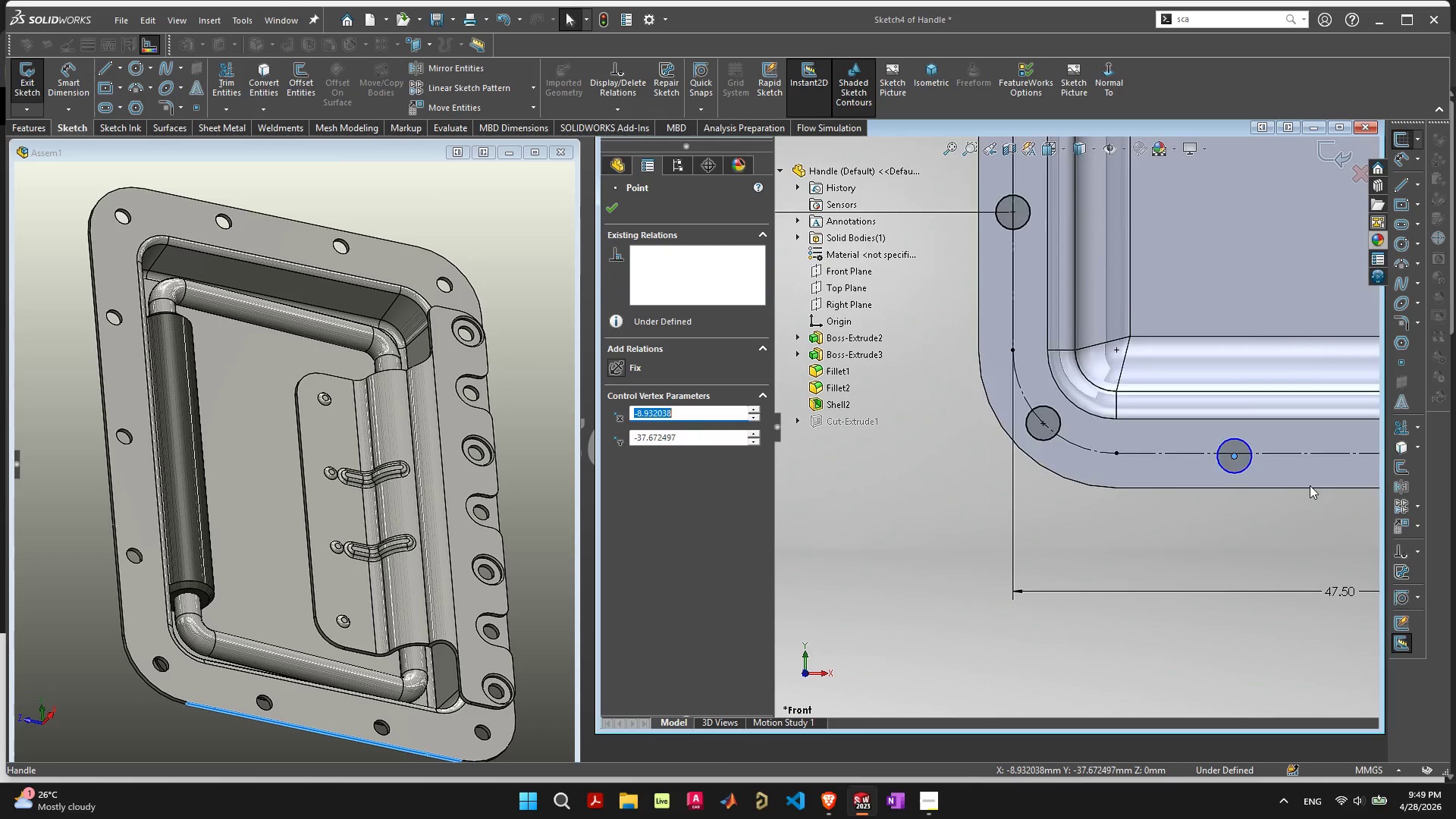 
scroll: coordinate [1310, 485], scroll_direction: down, amount: 3.0
 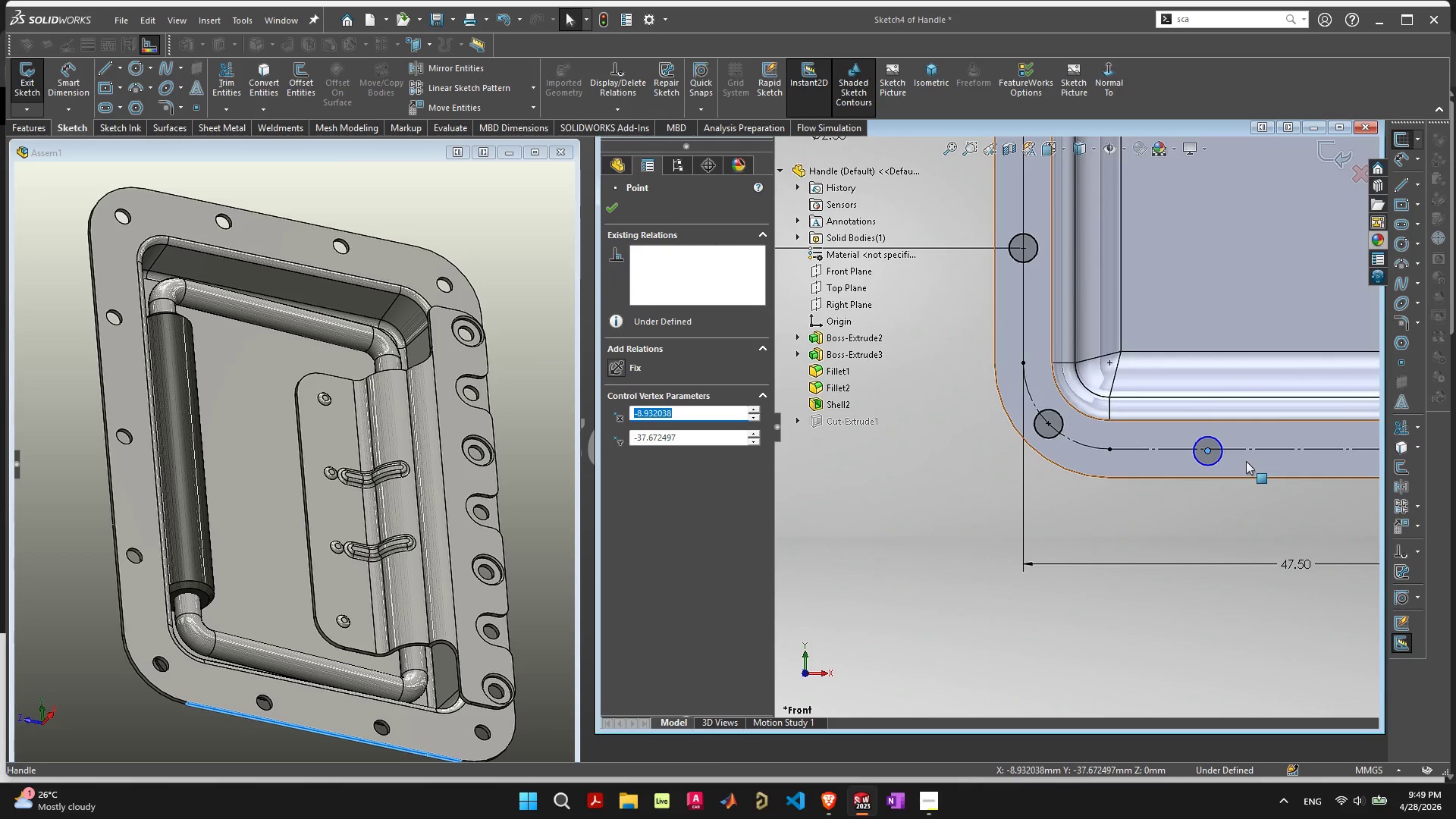 
scroll: coordinate [1222, 460], scroll_direction: up, amount: 4.0
 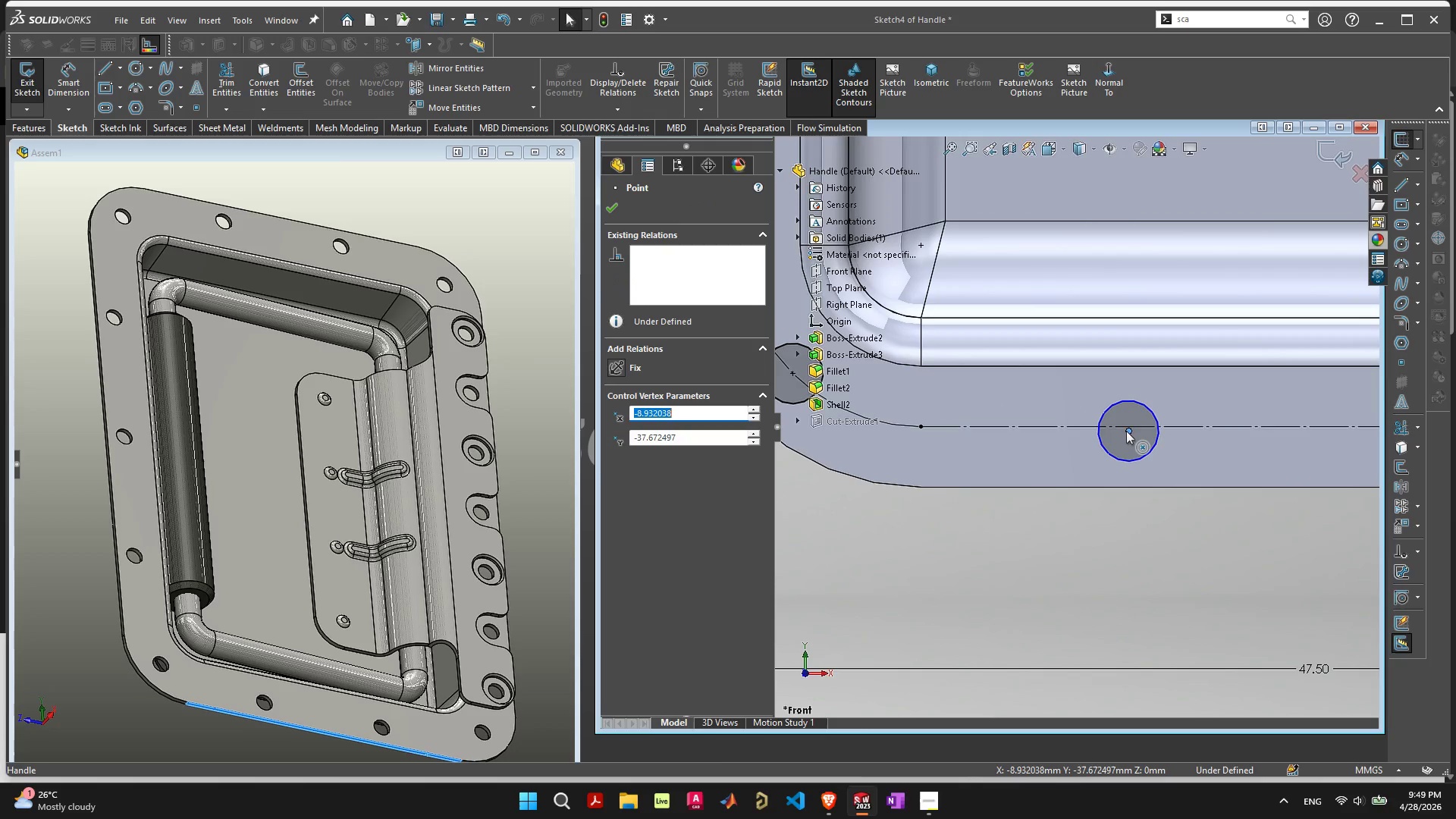 
left_click_drag(start_coordinate=[1128, 430], to_coordinate=[1158, 428])
 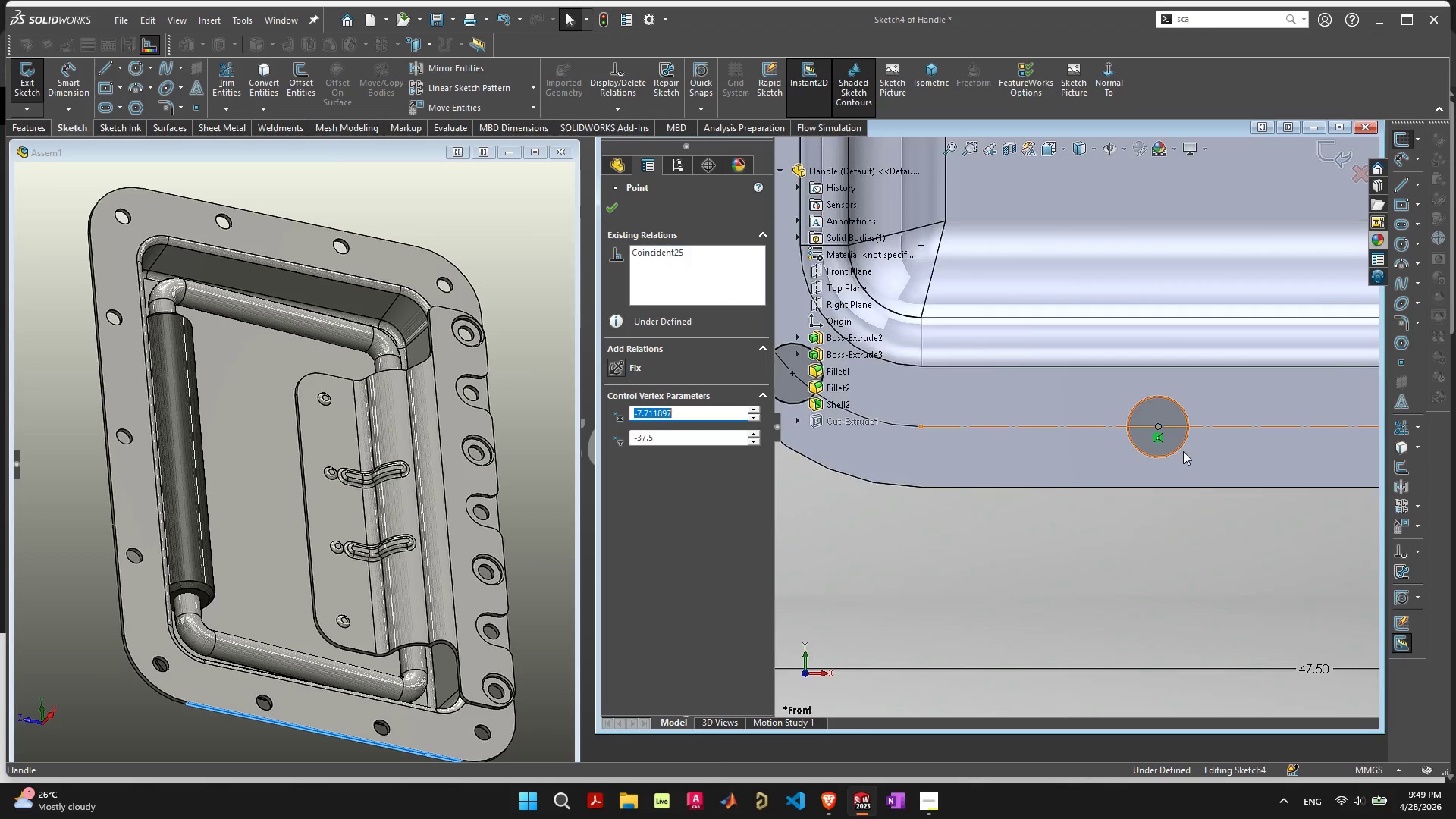 
scroll: coordinate [1119, 374], scroll_direction: down, amount: 10.0
 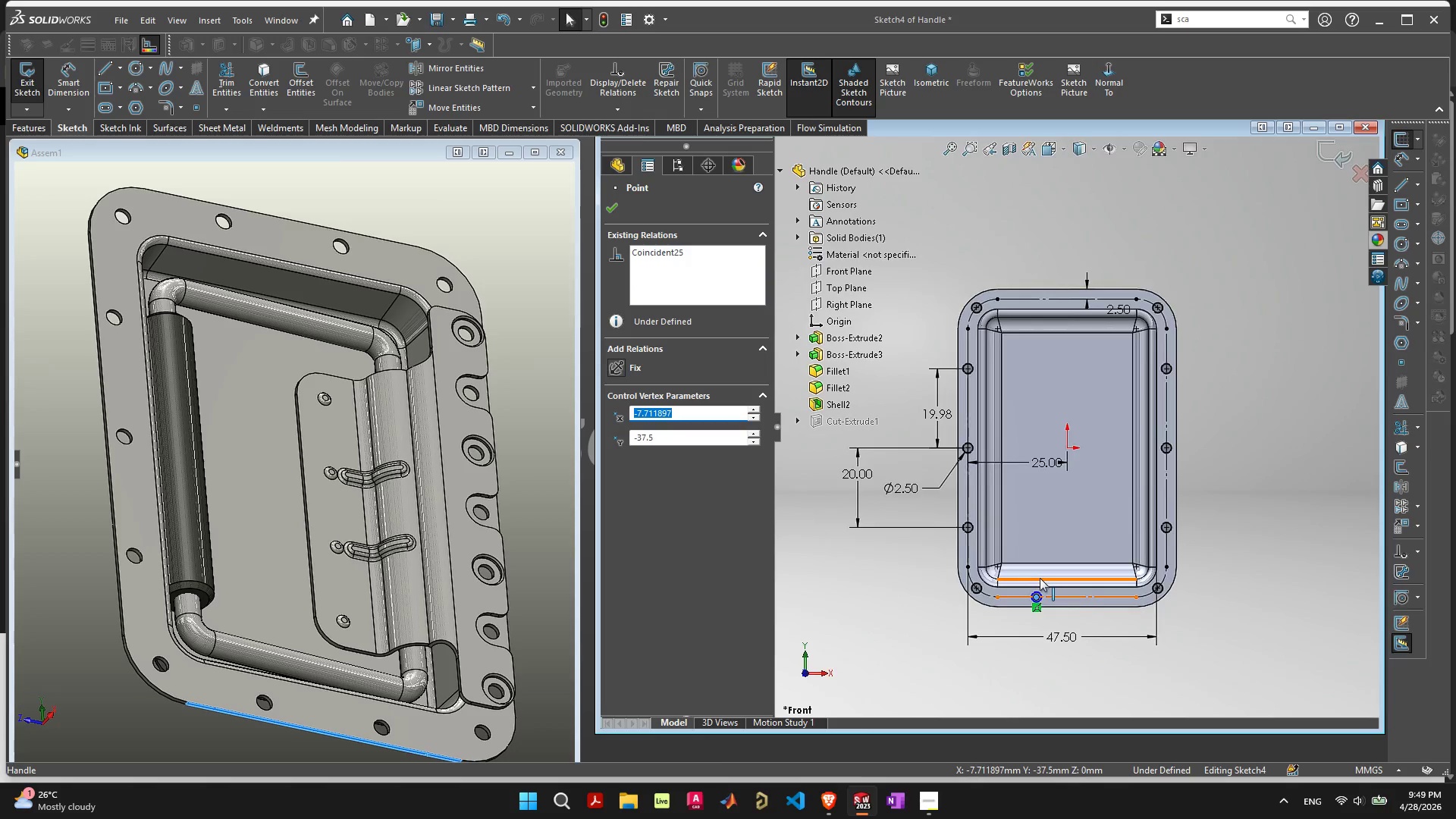 
hold_key(key=ControlLeft, duration=2.06)
 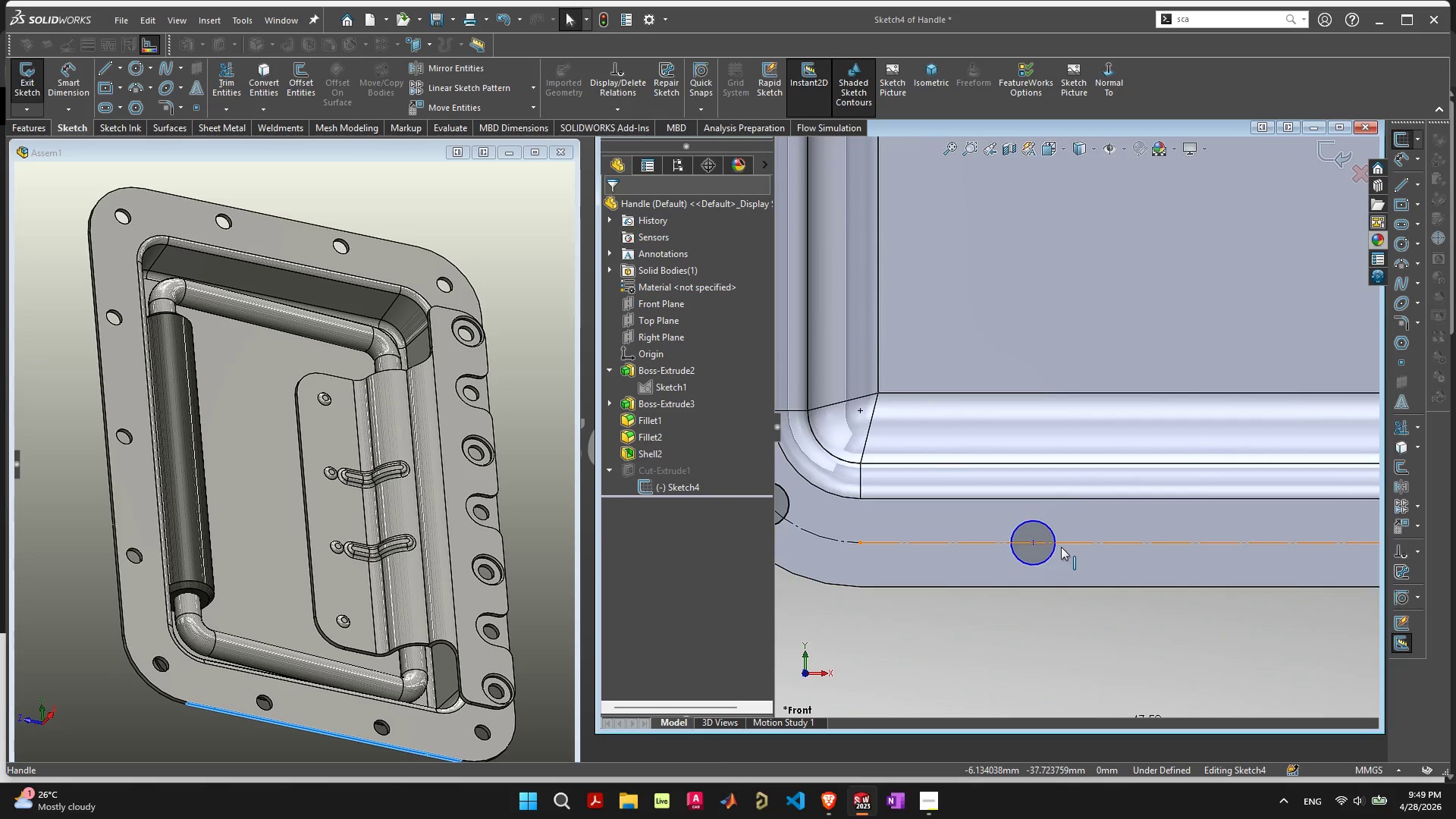 
scroll: coordinate [1065, 563], scroll_direction: up, amount: 6.0
 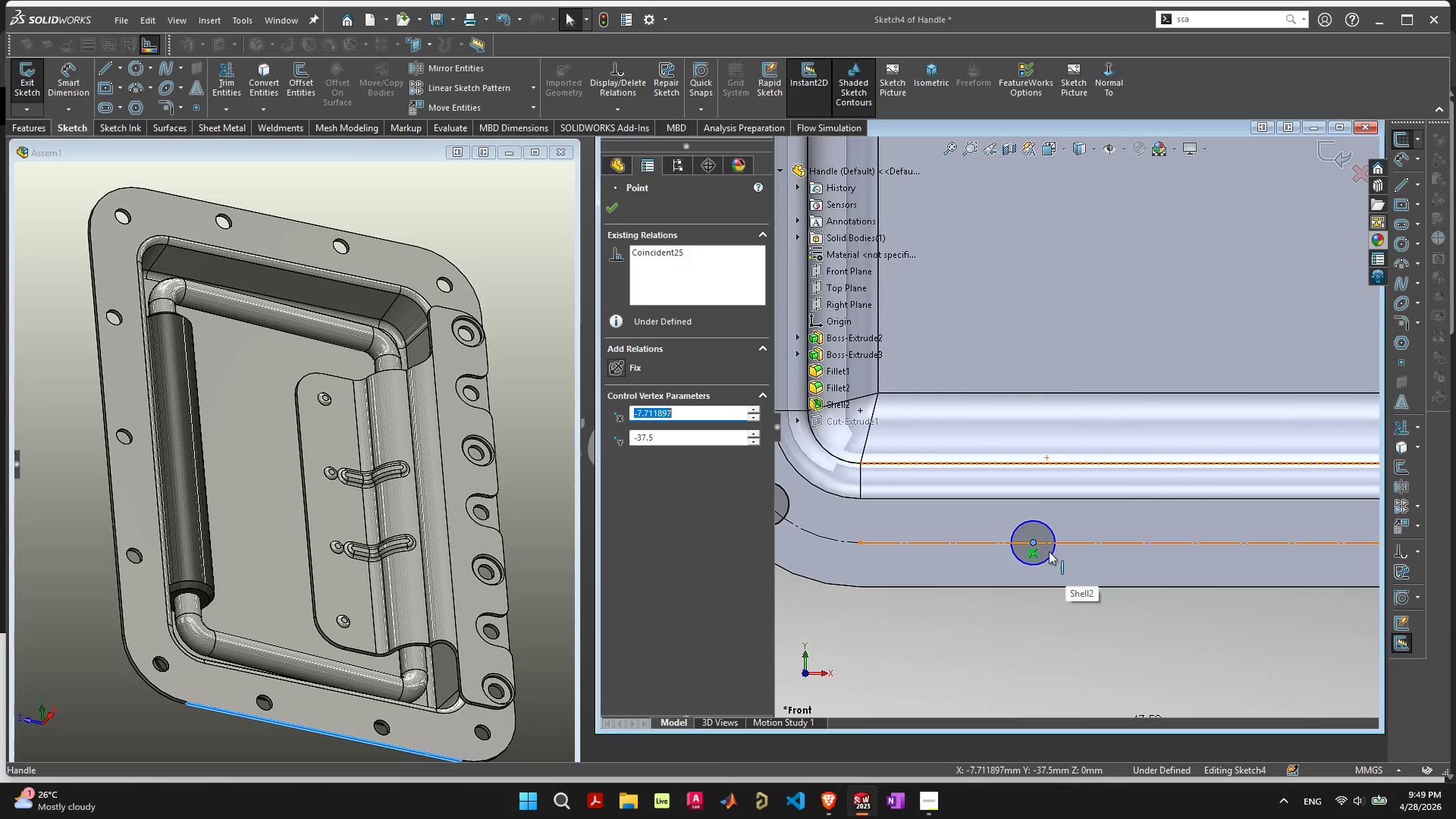 
left_click_drag(start_coordinate=[1034, 544], to_coordinate=[1317, 544])
 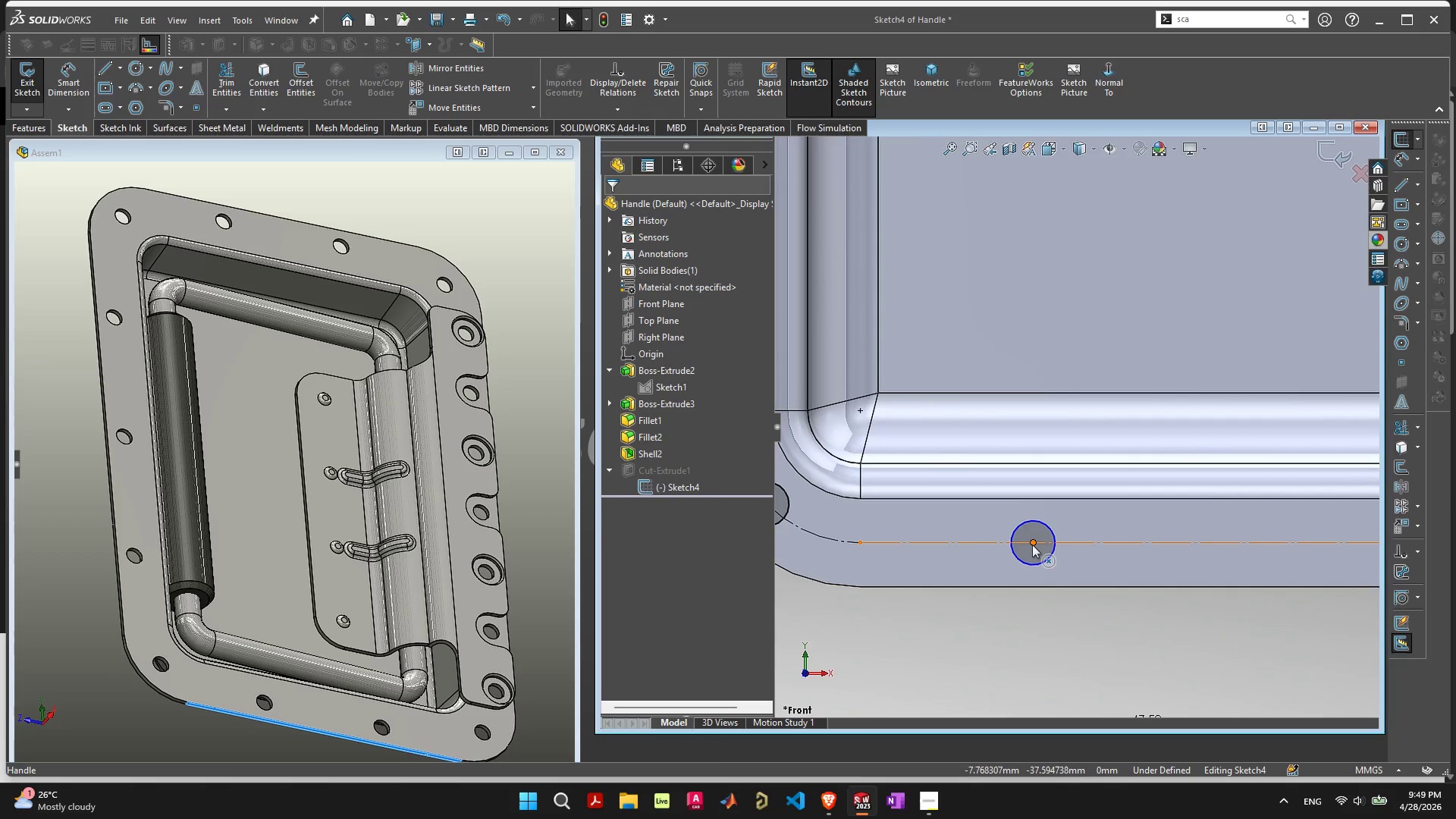 
hold_key(key=ControlLeft, duration=1.25)
left_click_drag(start_coordinate=[1033, 543], to_coordinate=[1231, 612])
 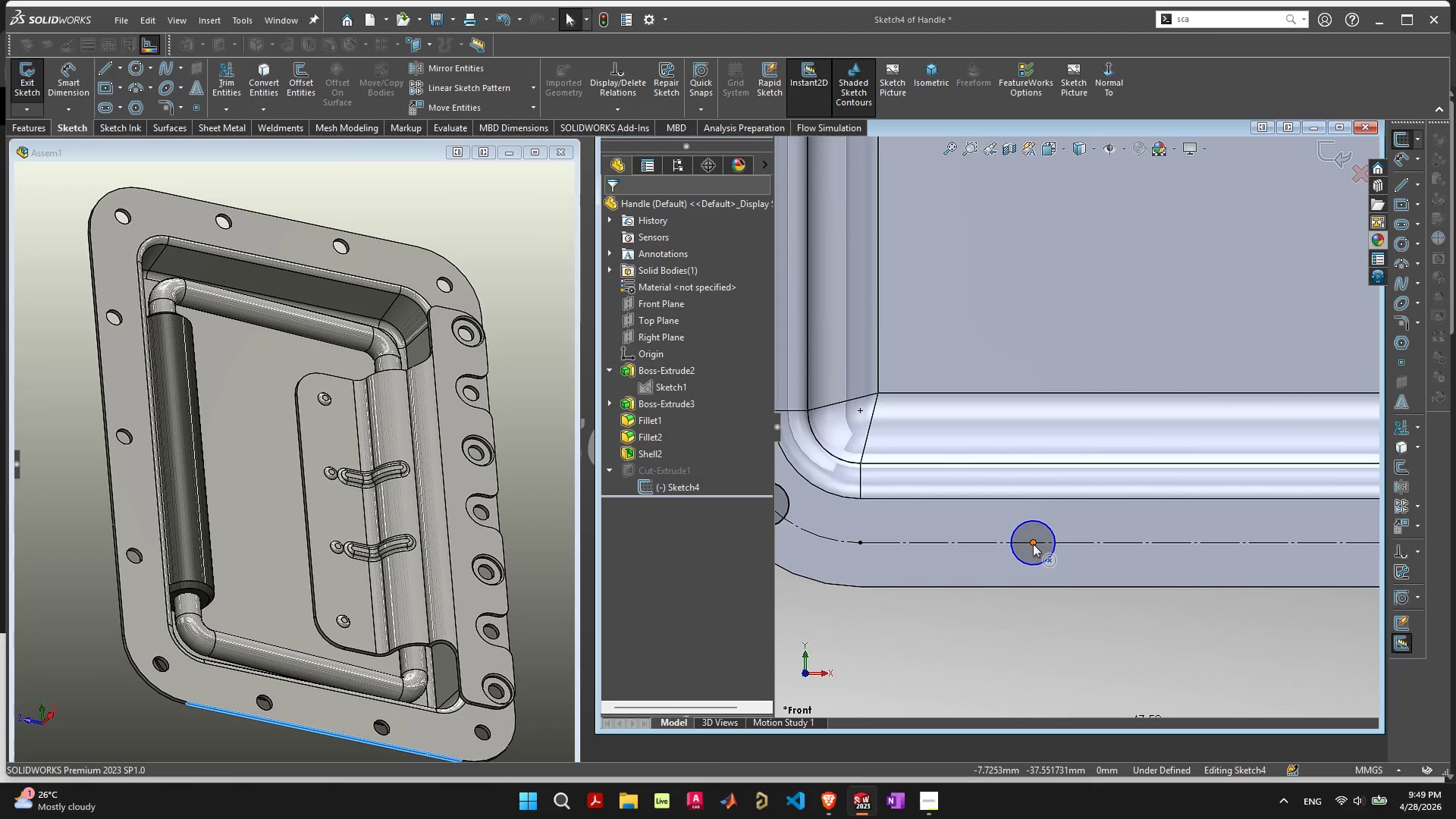 
hold_key(key=ControlLeft, duration=1.38)
left_click_drag(start_coordinate=[1033, 544], to_coordinate=[1319, 547])
 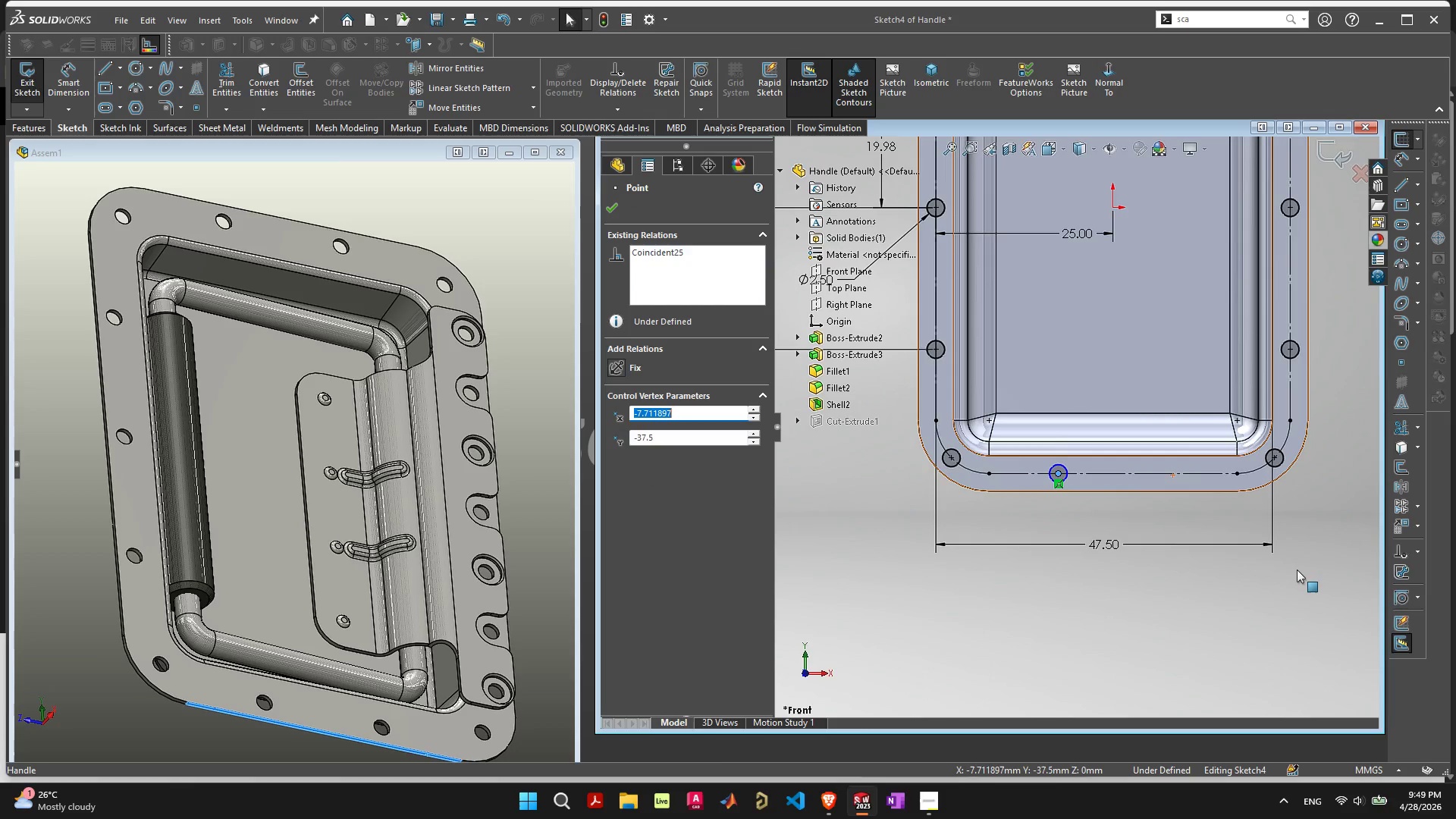 
scroll: coordinate [1188, 479], scroll_direction: down, amount: 10.0
 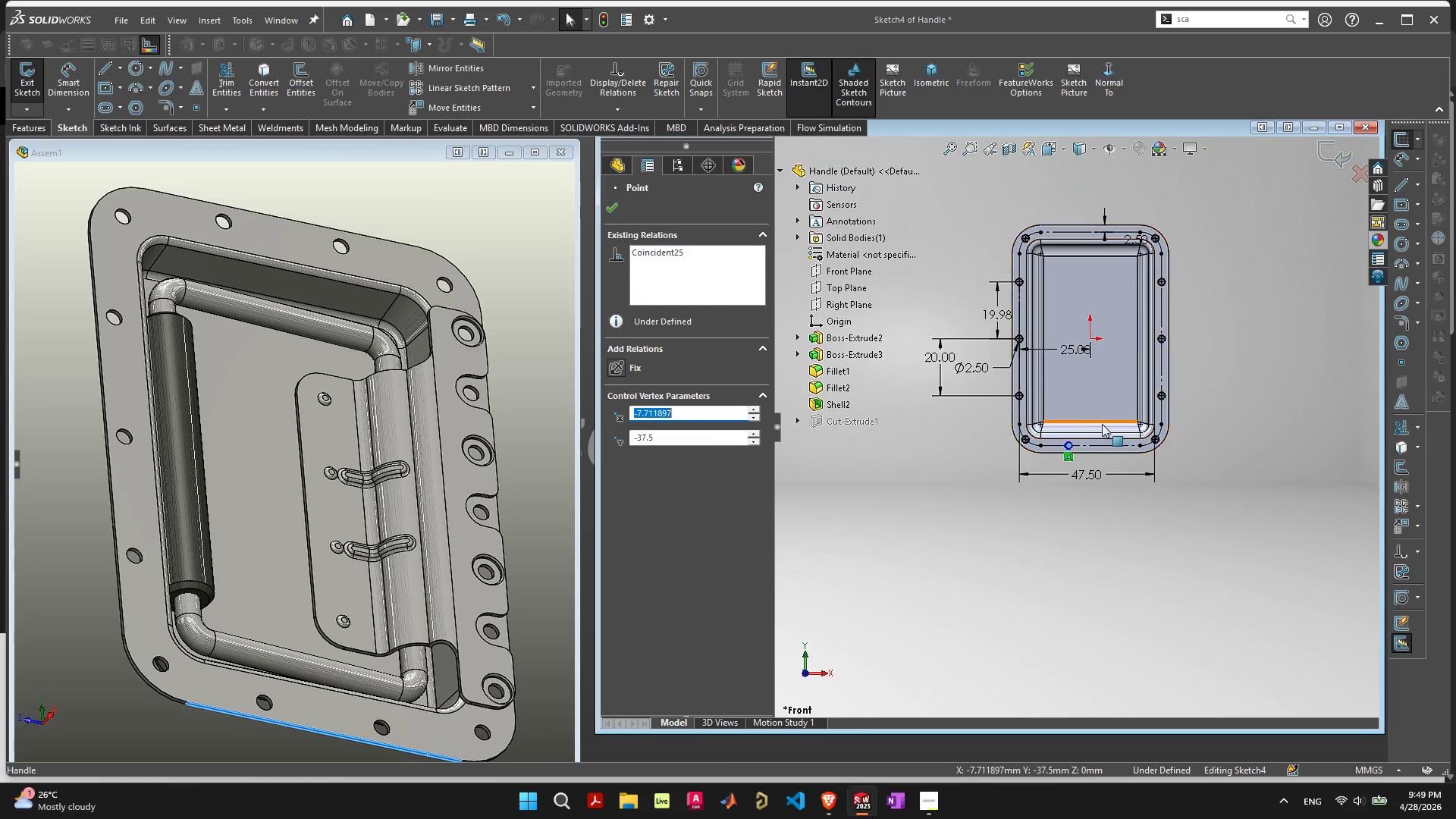 
scroll: coordinate [1053, 450], scroll_direction: up, amount: 9.0
 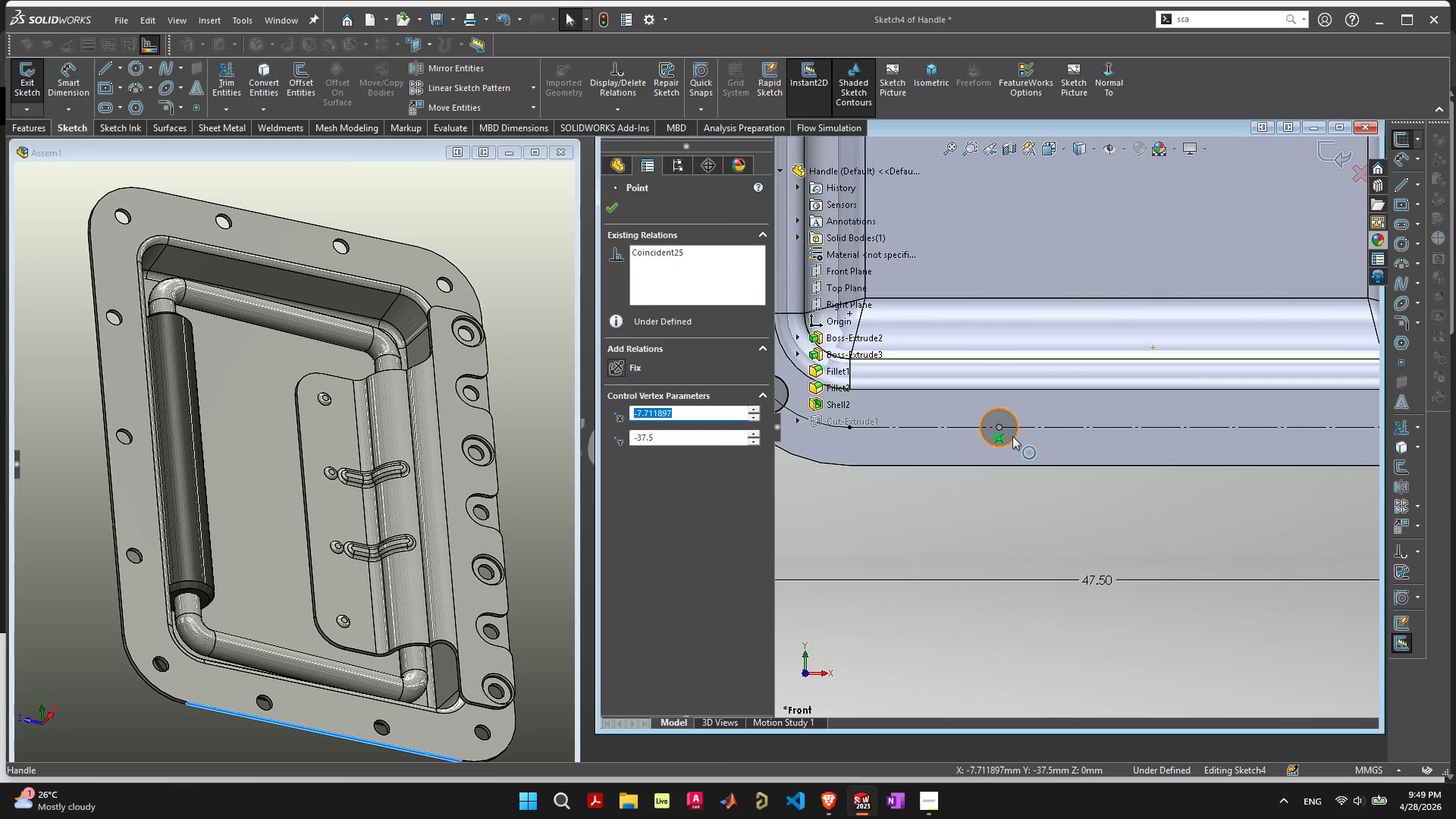 
hold_key(key=ControlLeft, duration=1.25)
left_click_drag(start_coordinate=[1012, 436], to_coordinate=[1232, 438])
 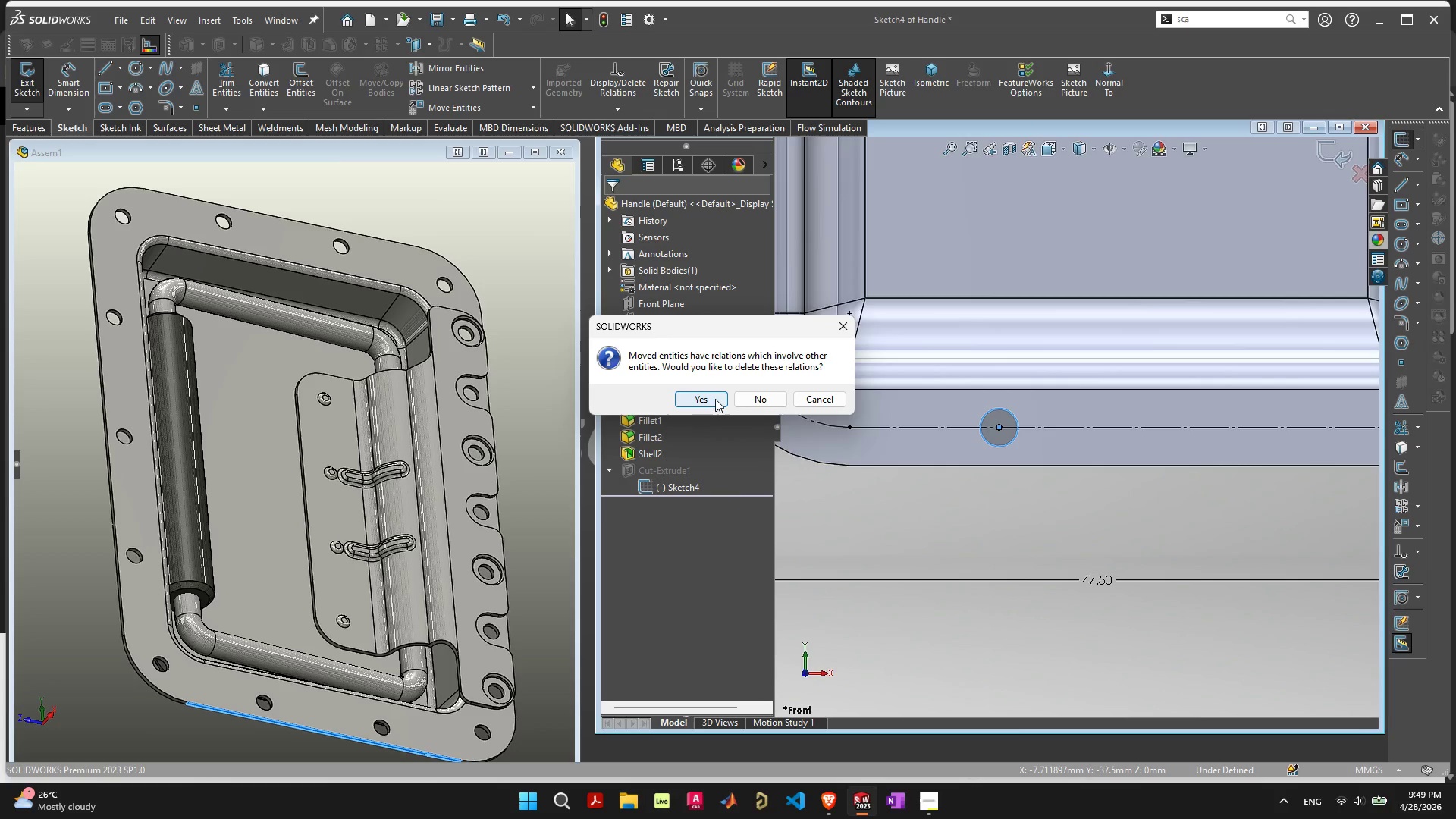 
wait(6.94)
 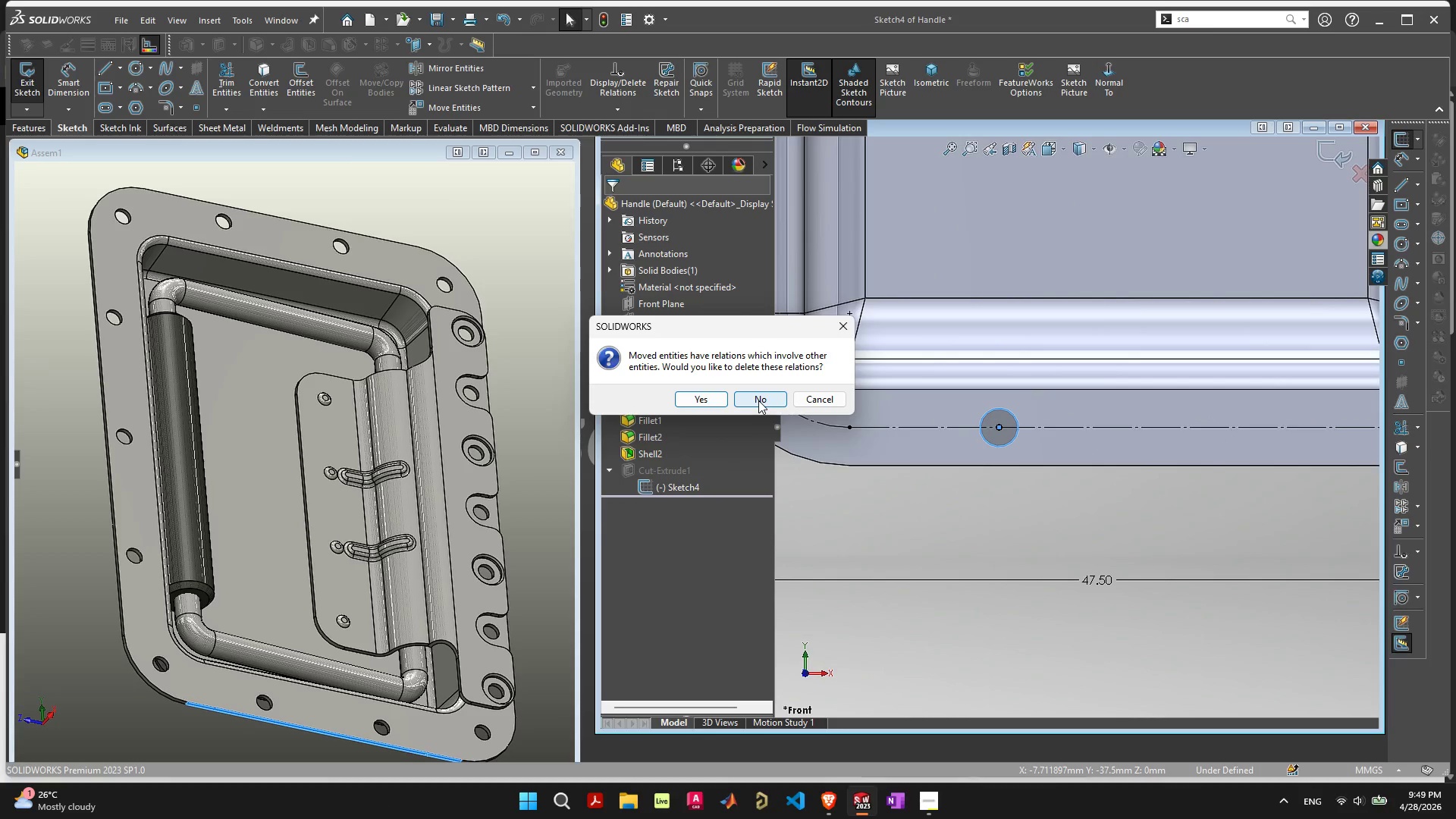 
left_click([715, 399])
 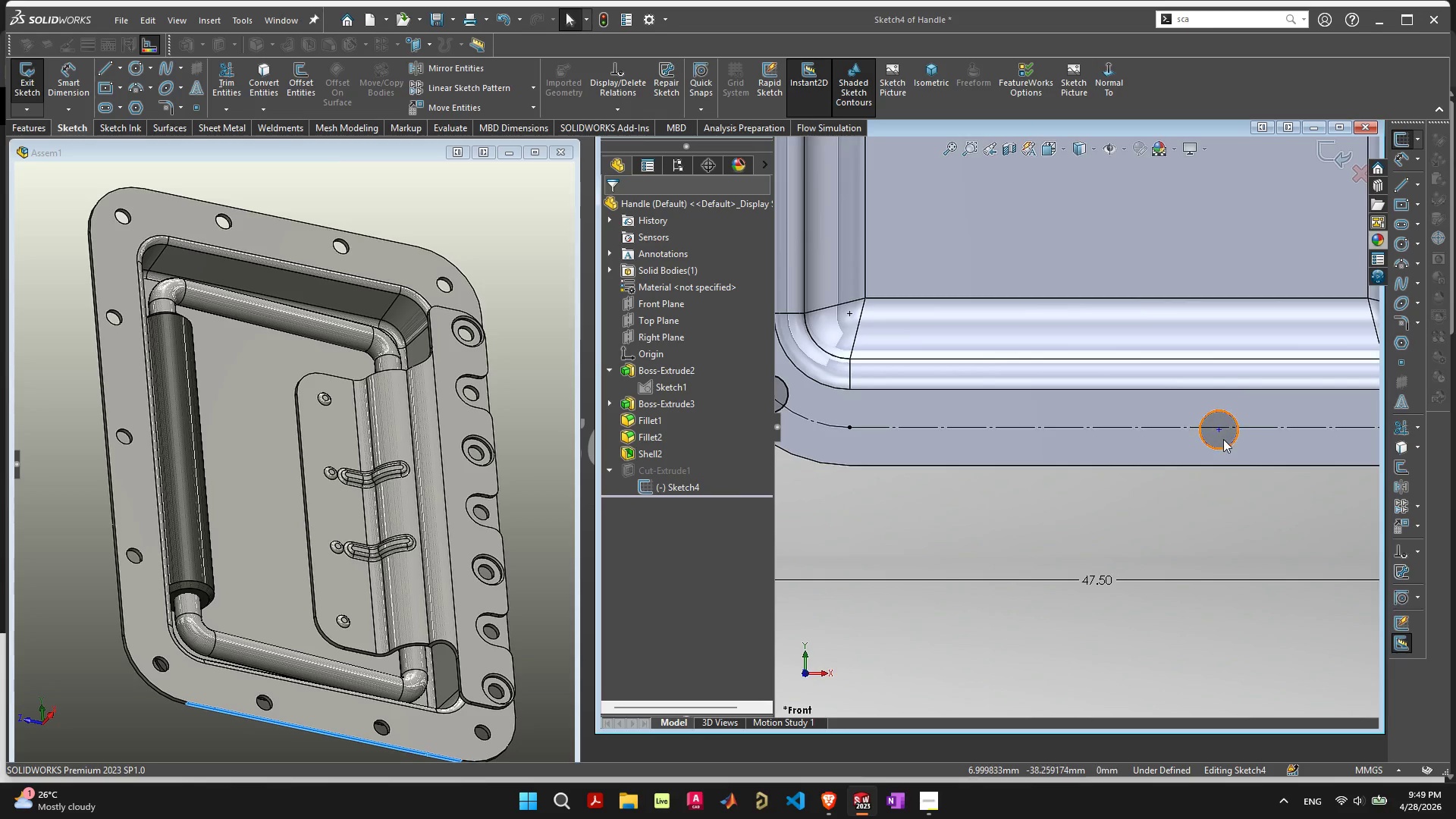 
hold_key(key=ControlLeft, duration=0.88)
left_click_drag(start_coordinate=[1221, 438], to_coordinate=[967, 438])
 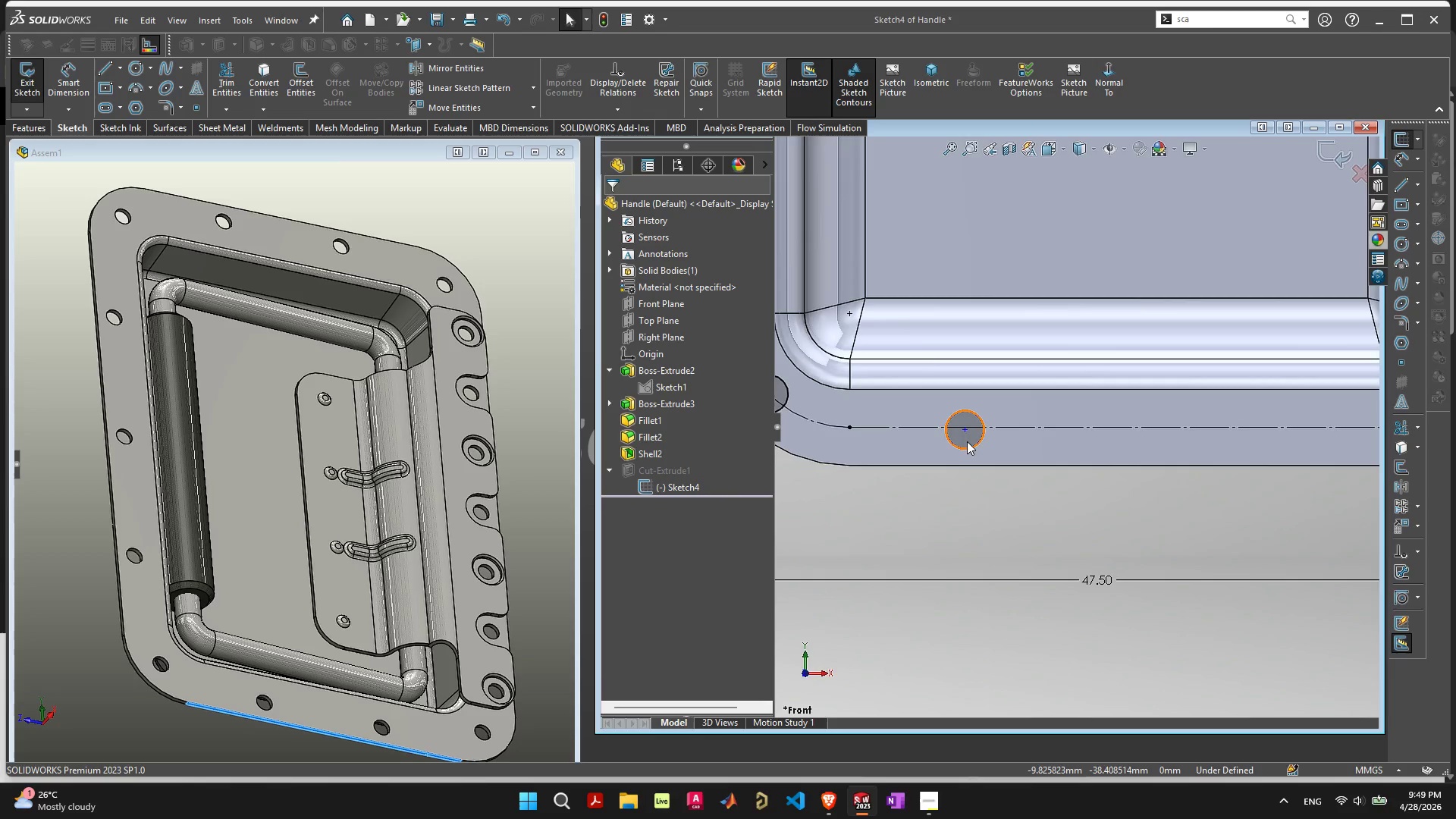 
left_click_drag(start_coordinate=[965, 438], to_coordinate=[1151, 438])
 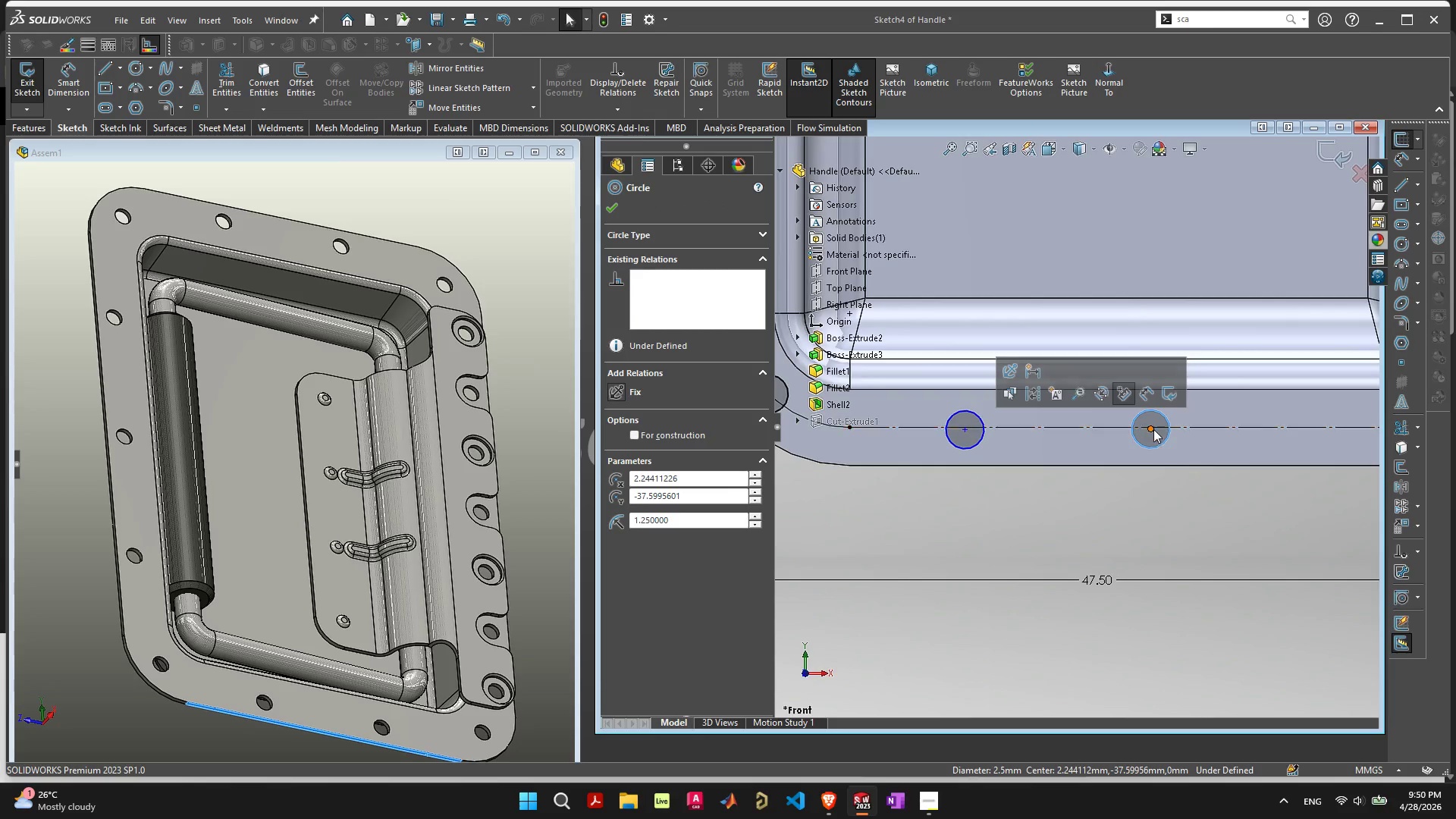 
left_click([1150, 428])
 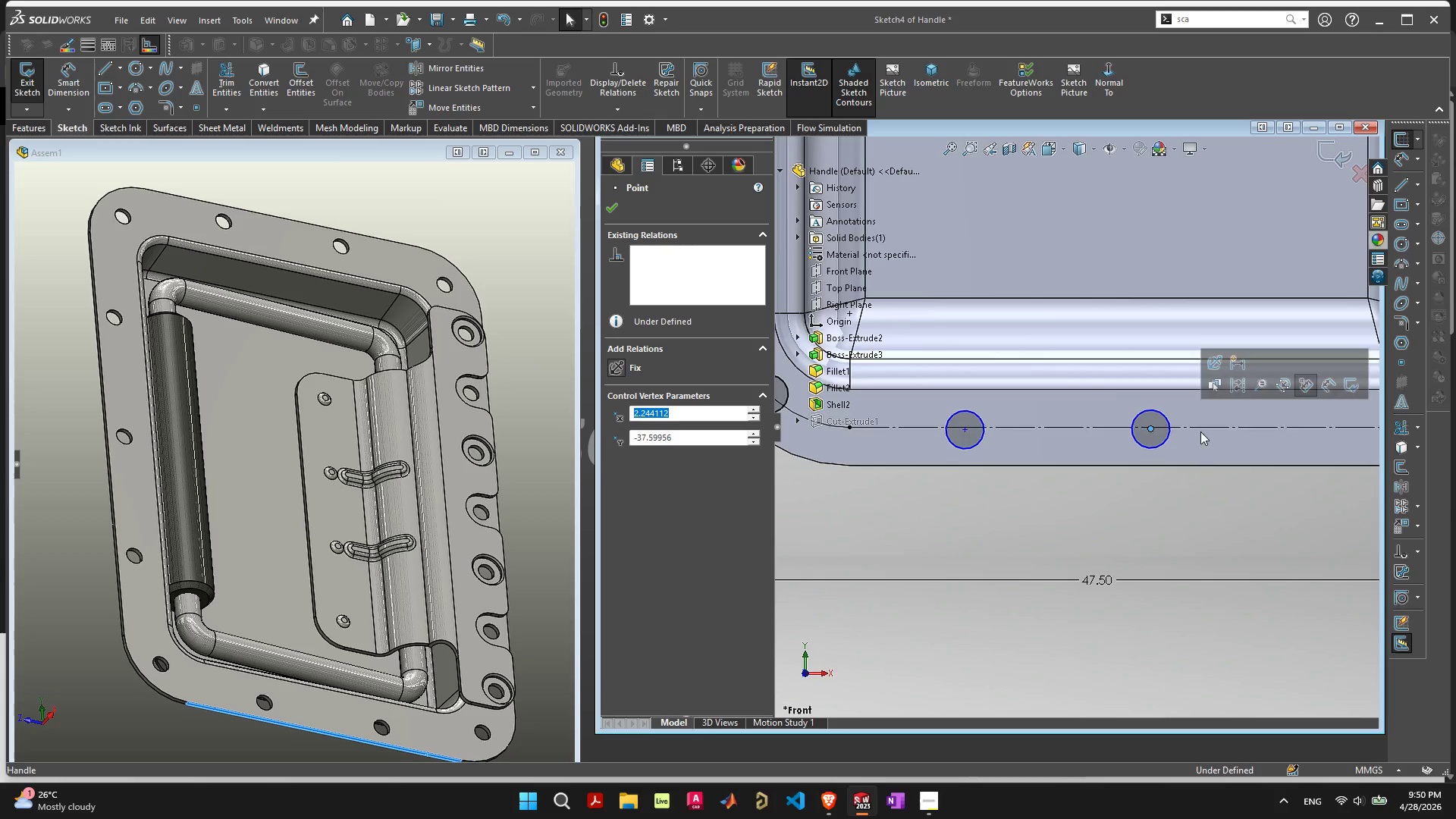 
hold_key(key=ShiftLeft, duration=0.53)
left_click([1226, 428])
 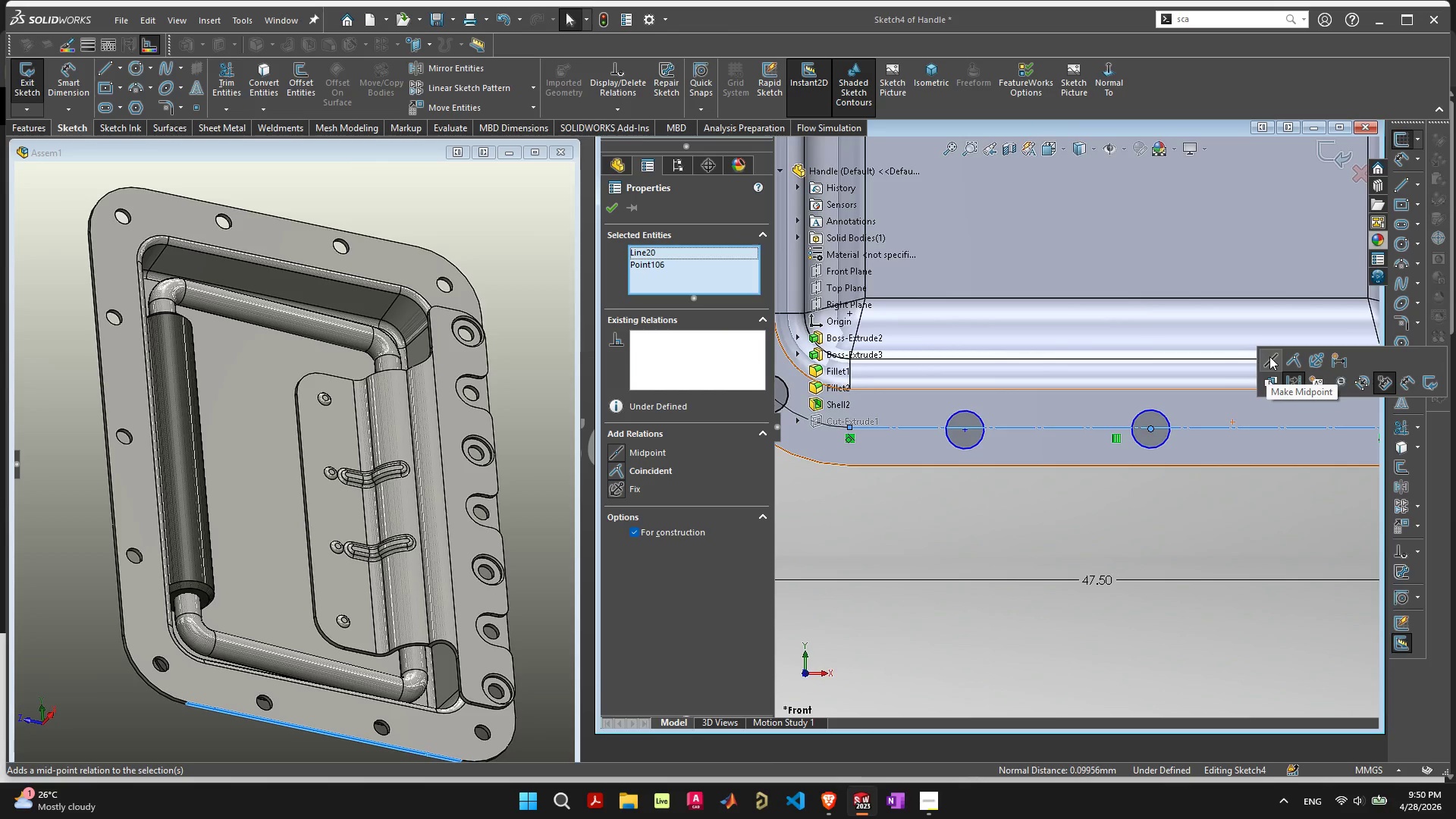 
left_click([1291, 356])
 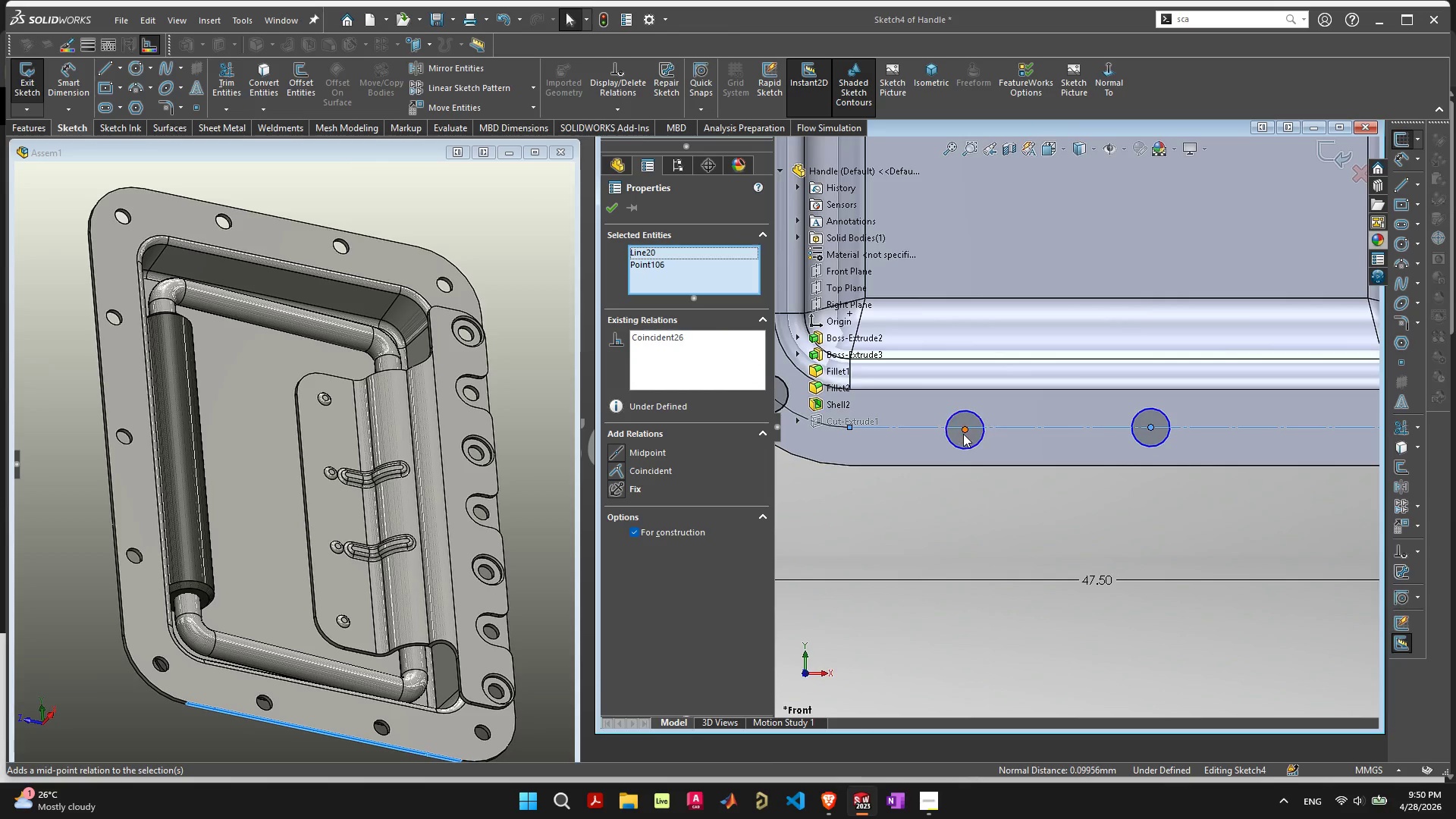 
left_click([963, 434])
 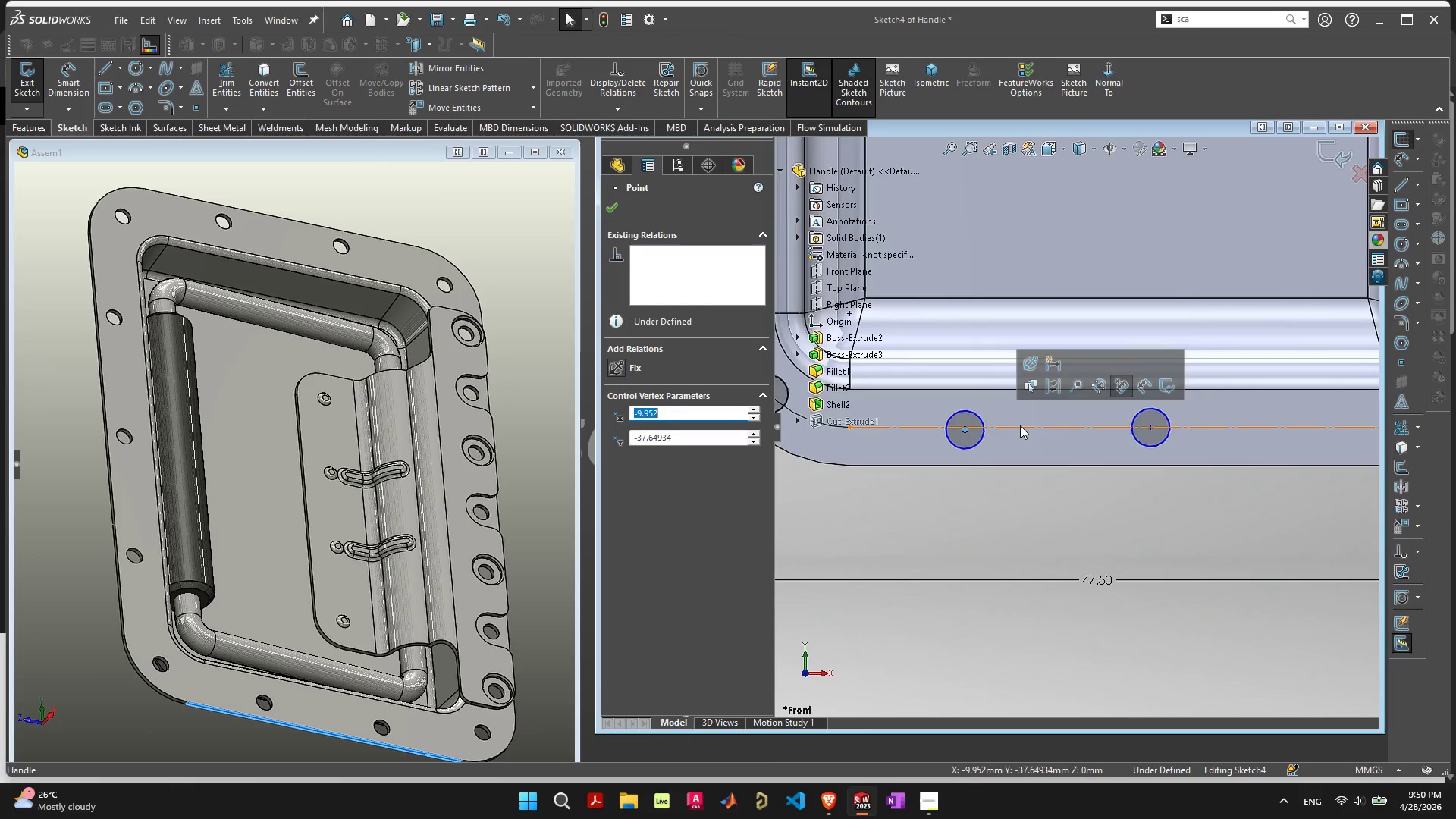 
hold_key(key=ShiftLeft, duration=1.17)
left_click([1020, 427])
 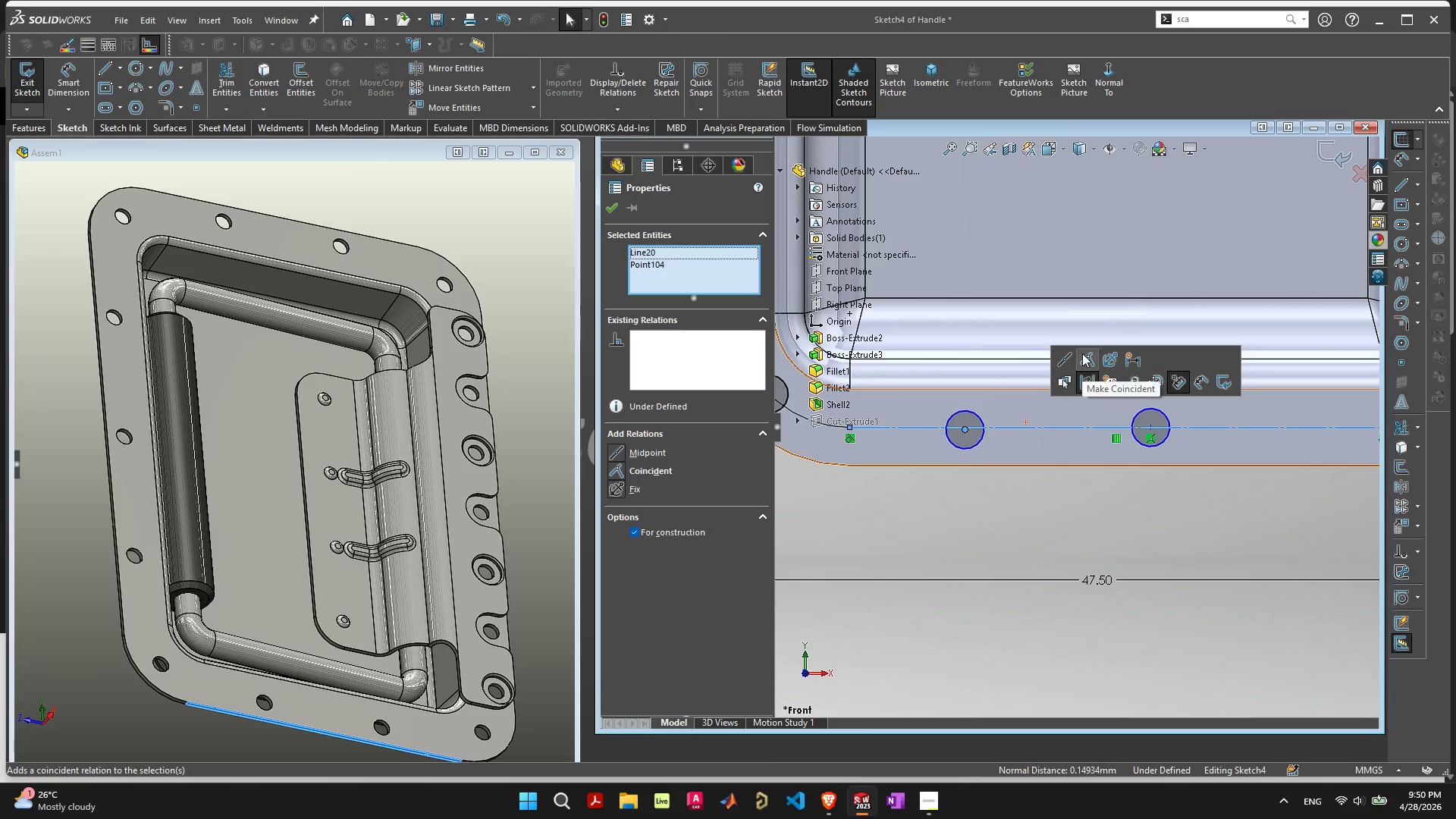 
left_click([1087, 351])
 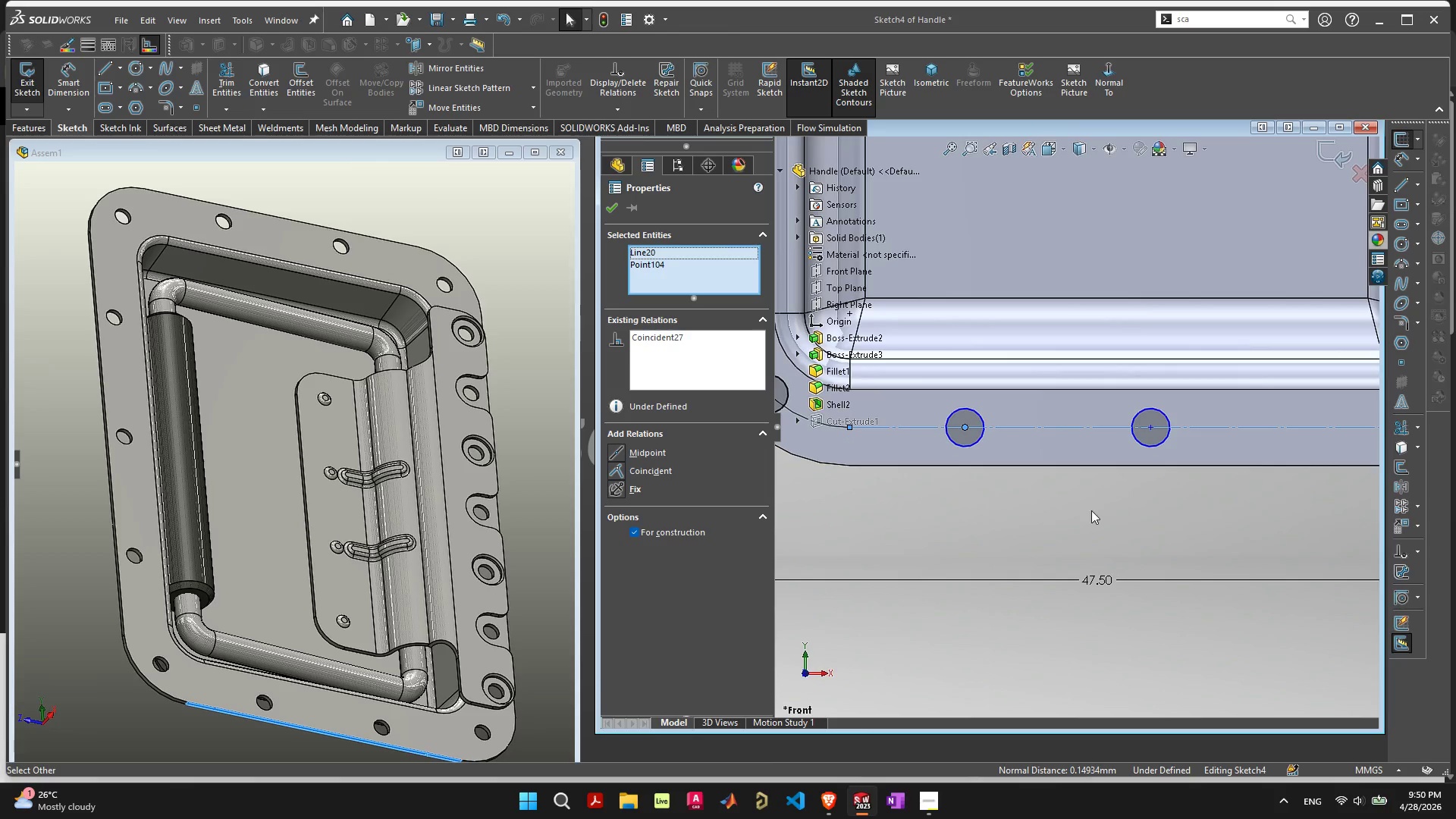 
left_click([1092, 513])
 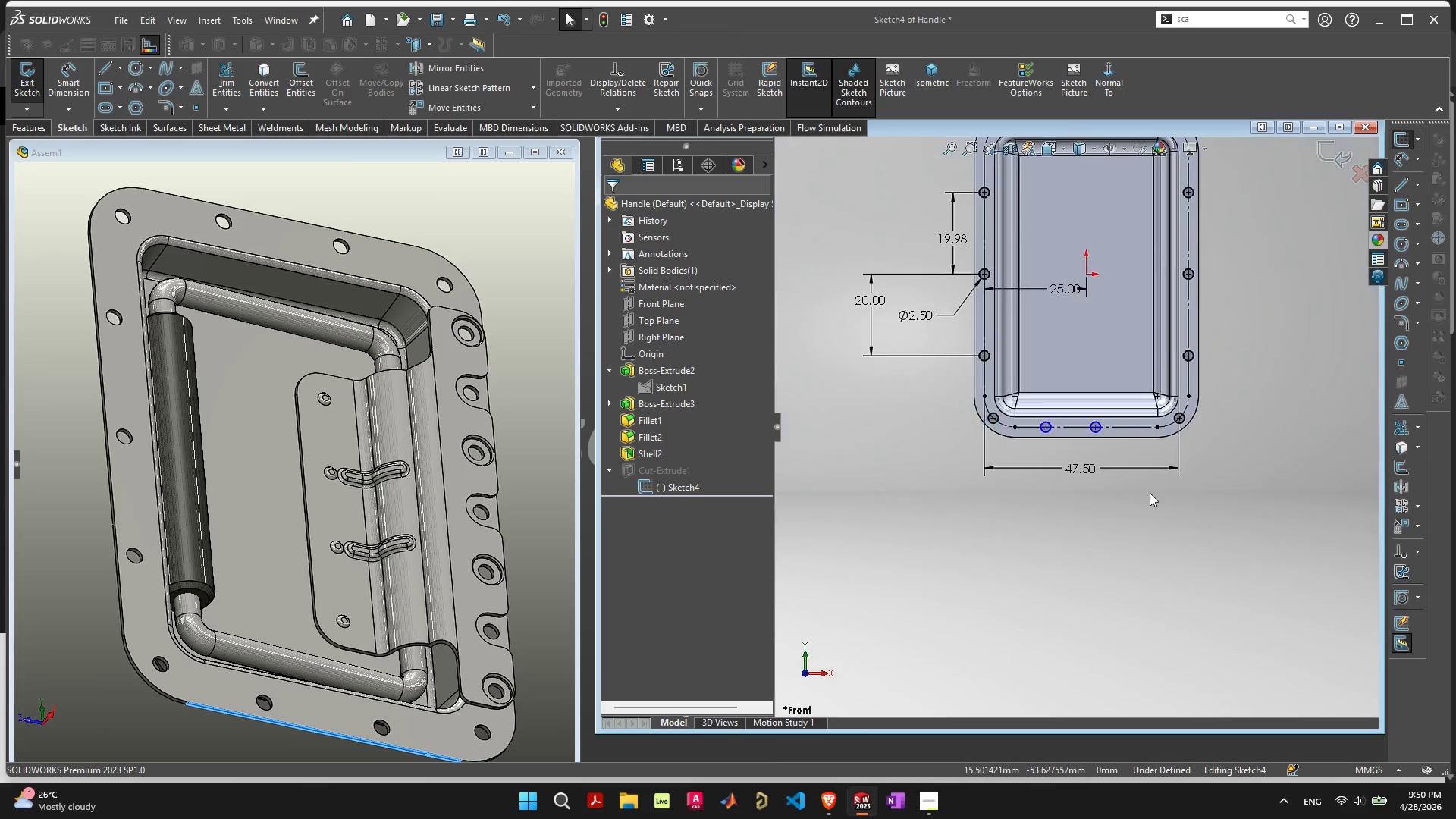 
scroll: coordinate [1132, 441], scroll_direction: down, amount: 9.0
 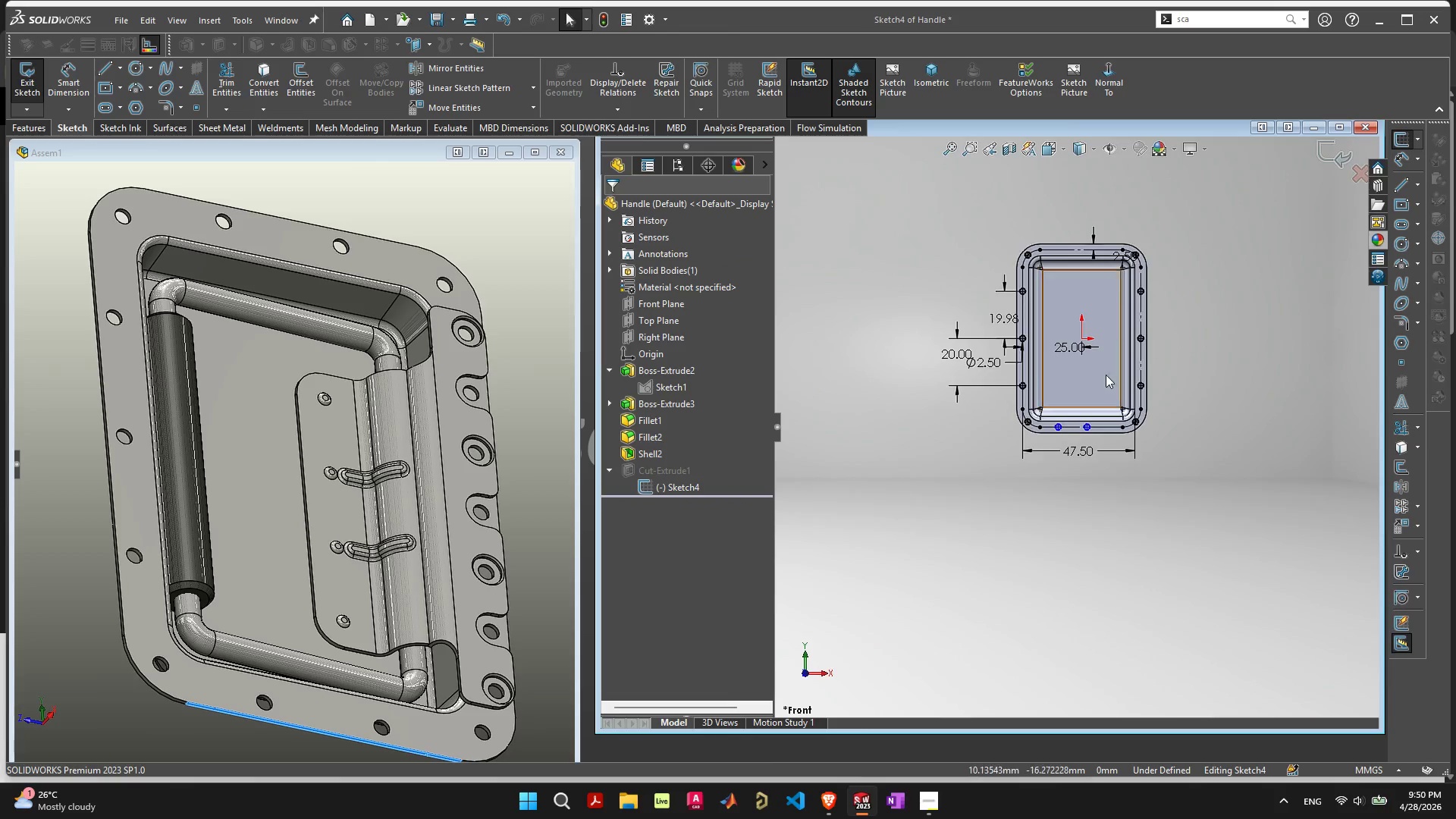 
scroll: coordinate [1052, 522], scroll_direction: up, amount: 5.0
 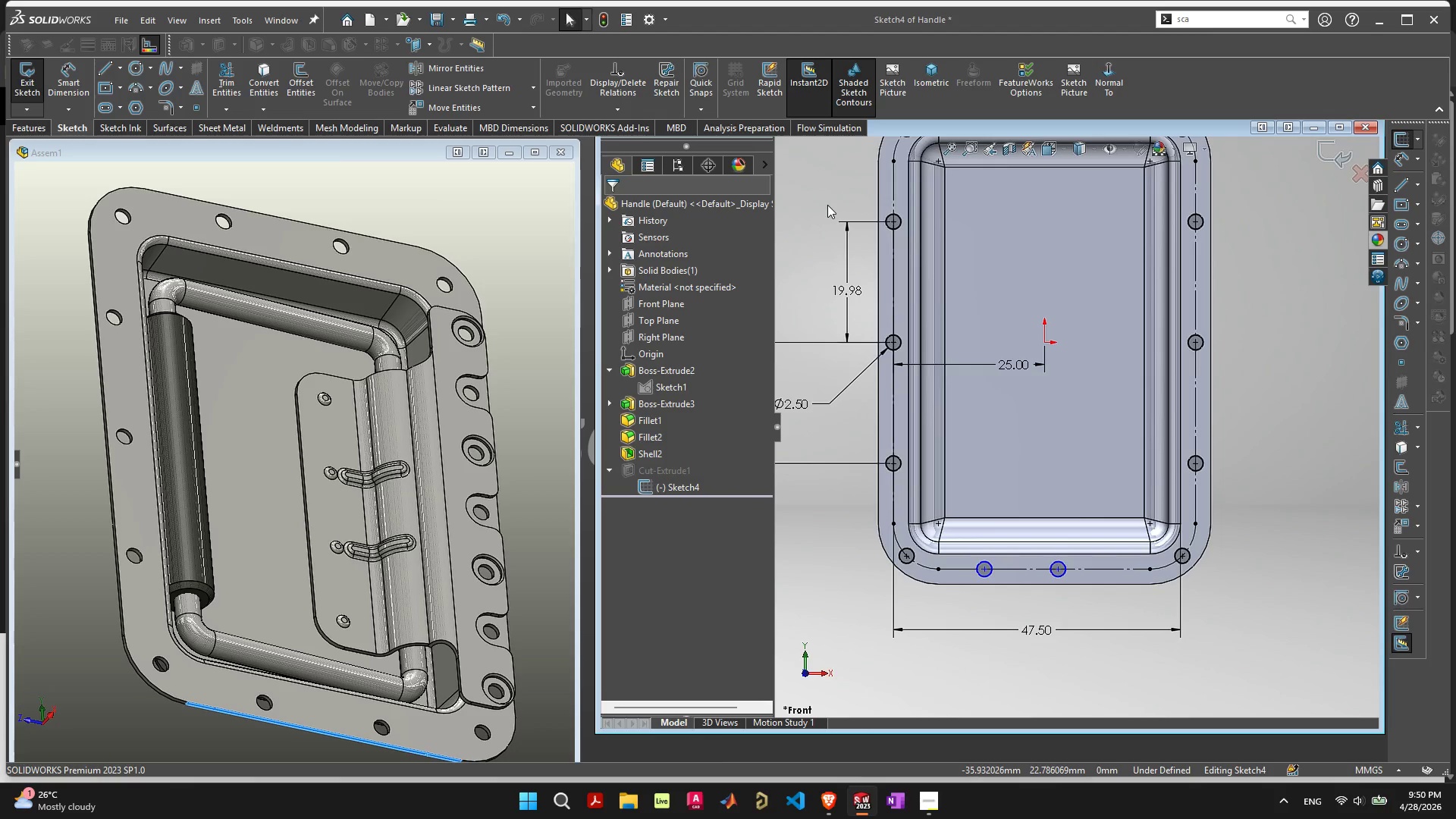 
wait(5.09)
 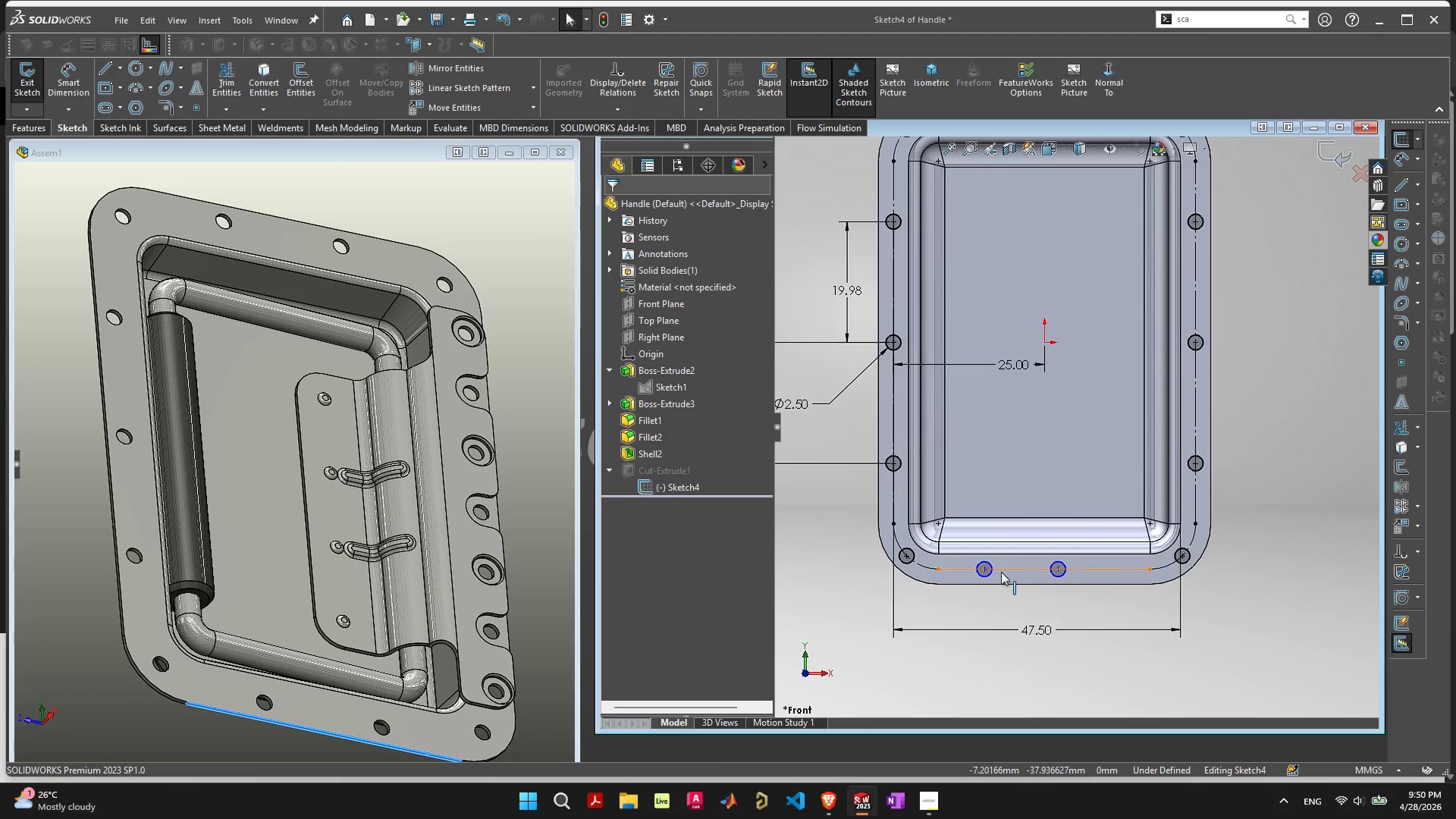 
left_click([892, 162])
 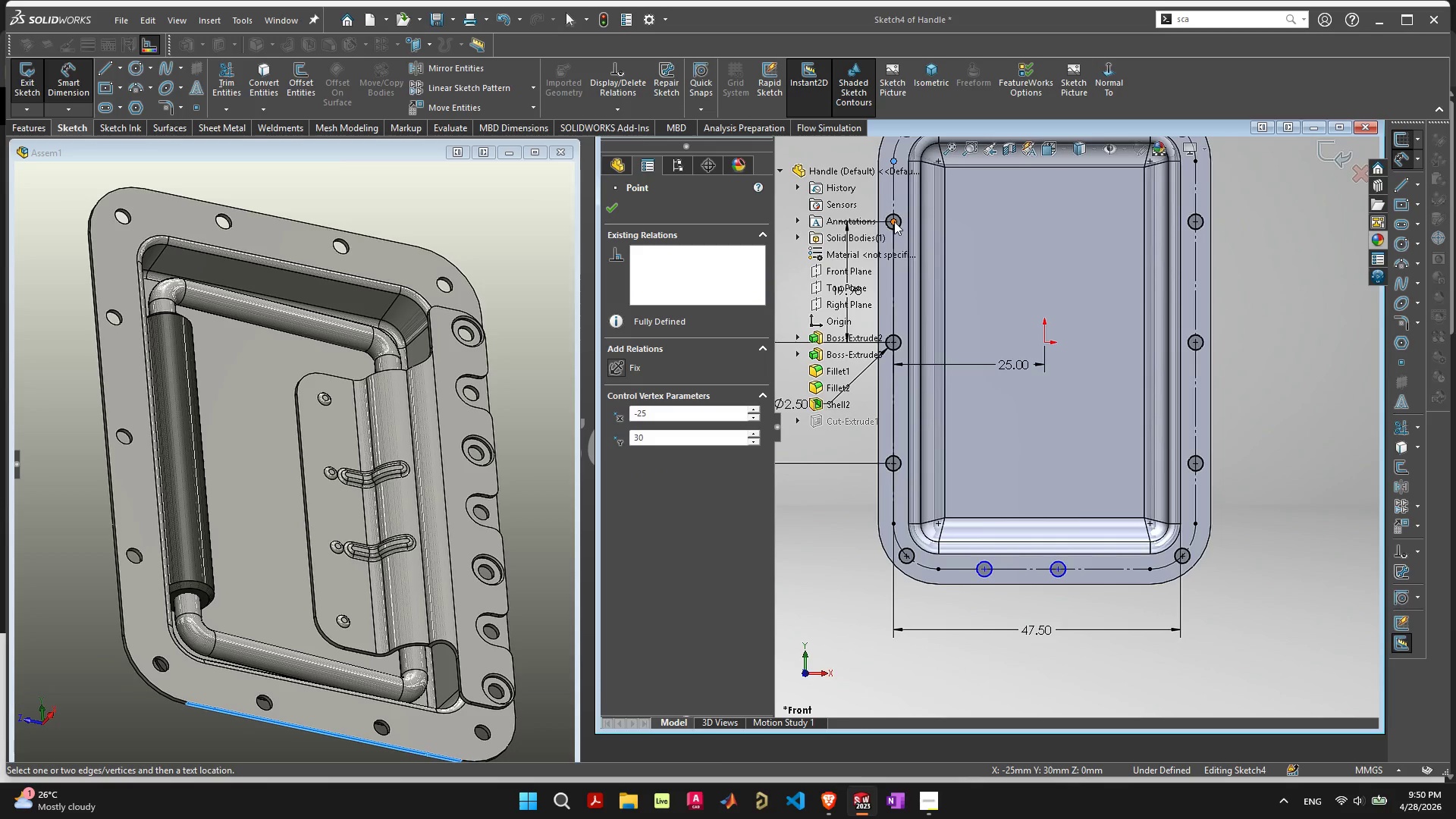 
left_click([894, 221])
 